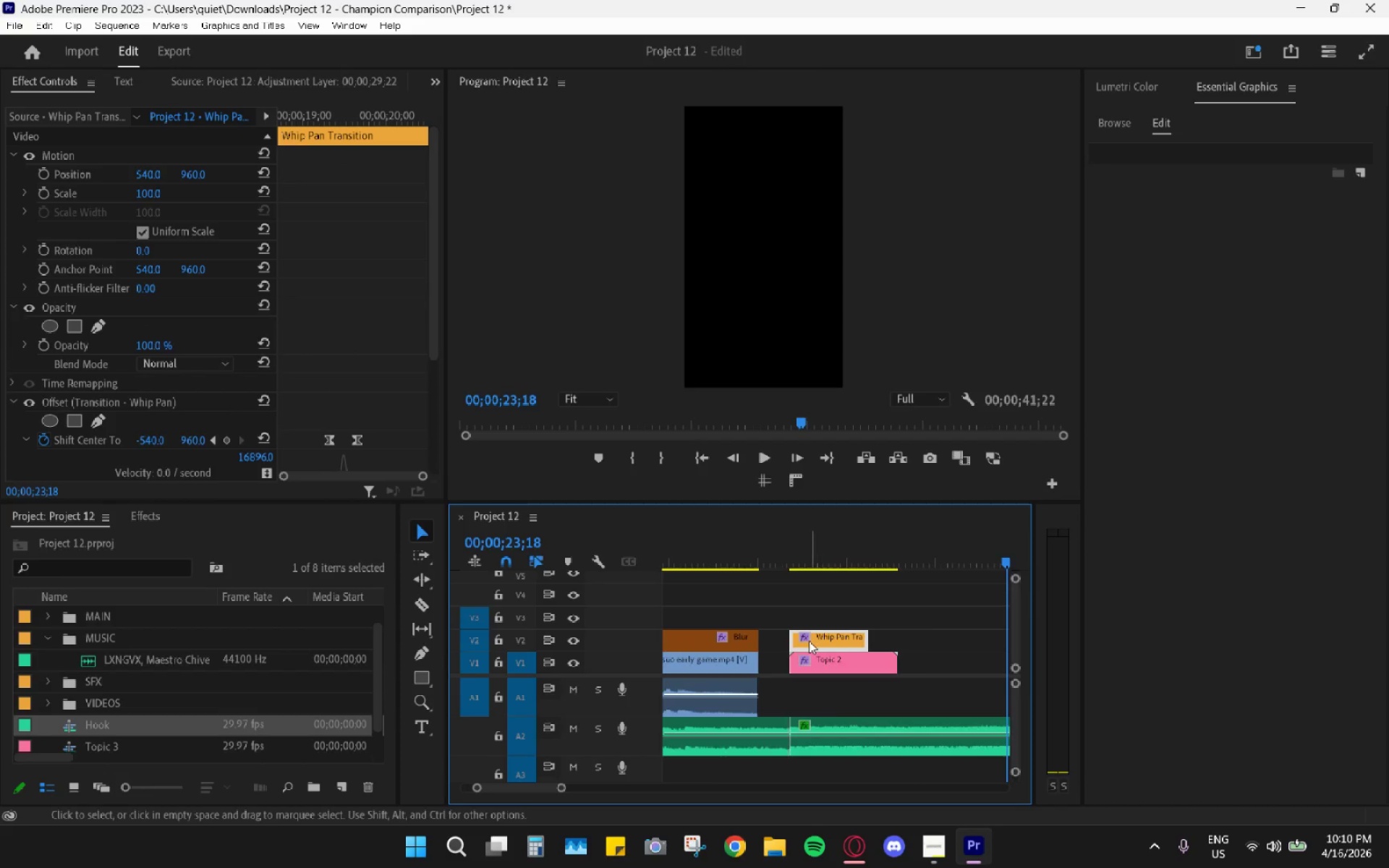 
hold_key(key=AltLeft, duration=0.73)
scroll: coordinate [779, 700], scroll_direction: down, amount: 1.0
 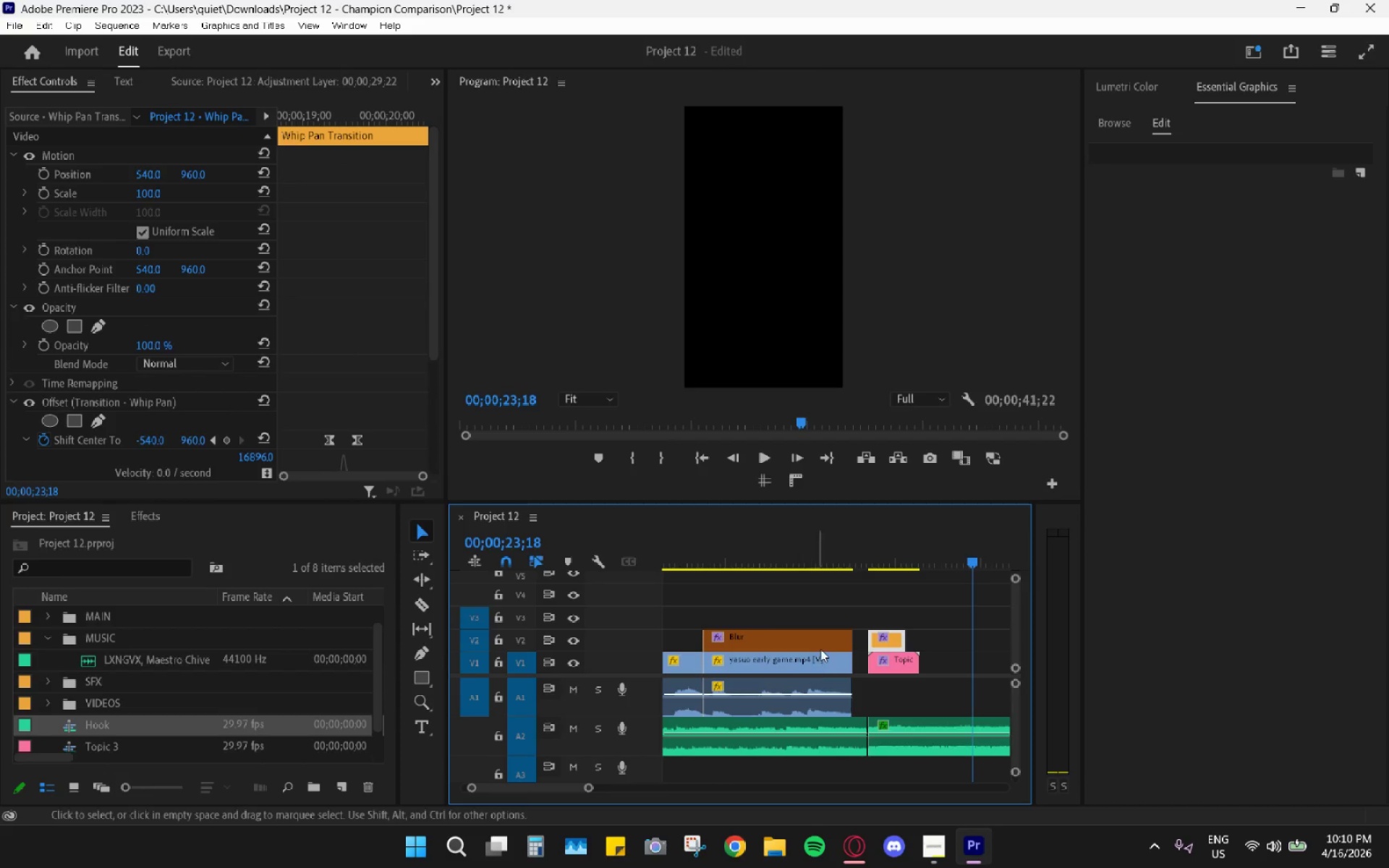 
left_click_drag(start_coordinate=[841, 640], to_coordinate=[831, 637])
 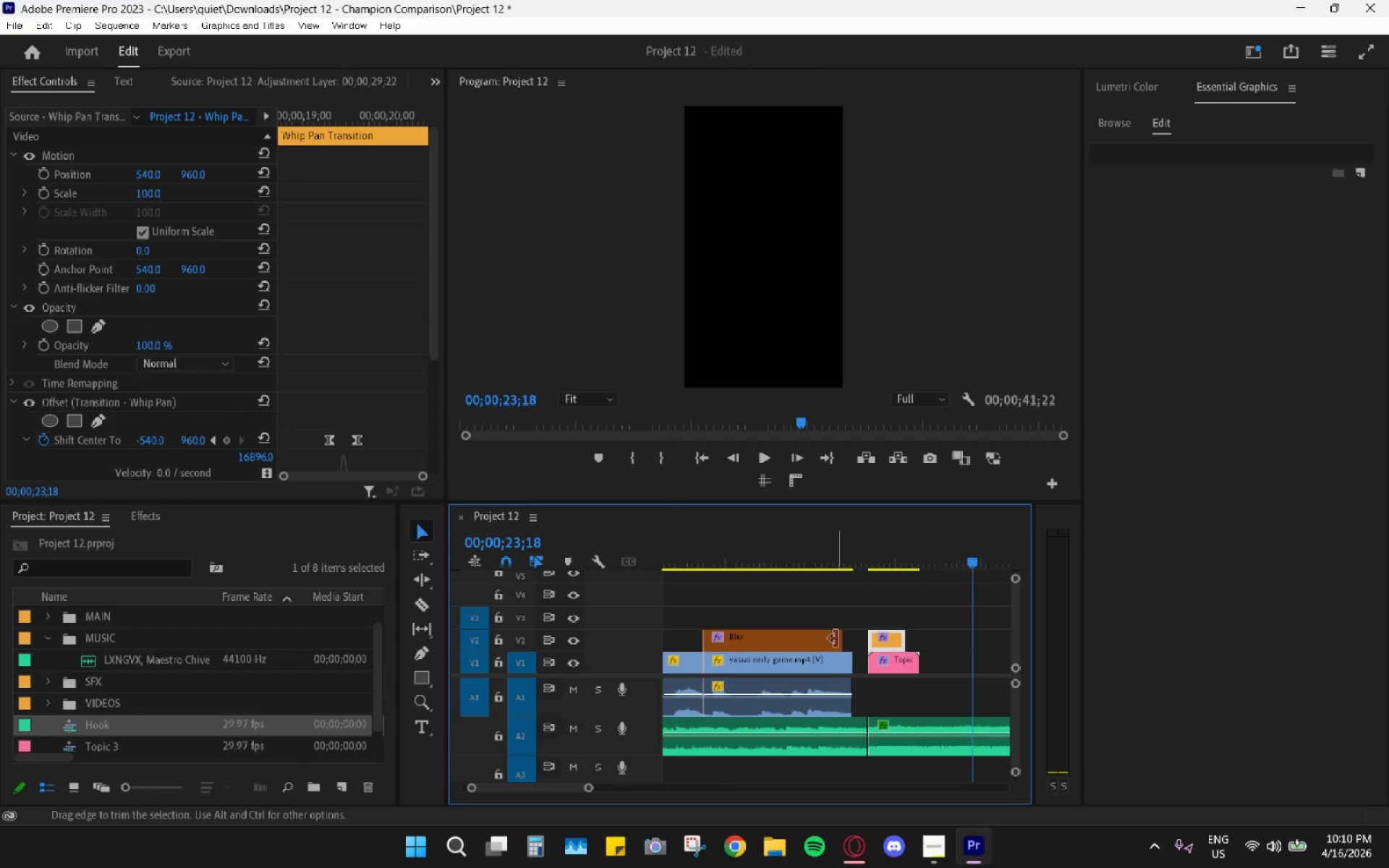 
left_click_drag(start_coordinate=[836, 639], to_coordinate=[821, 634])
 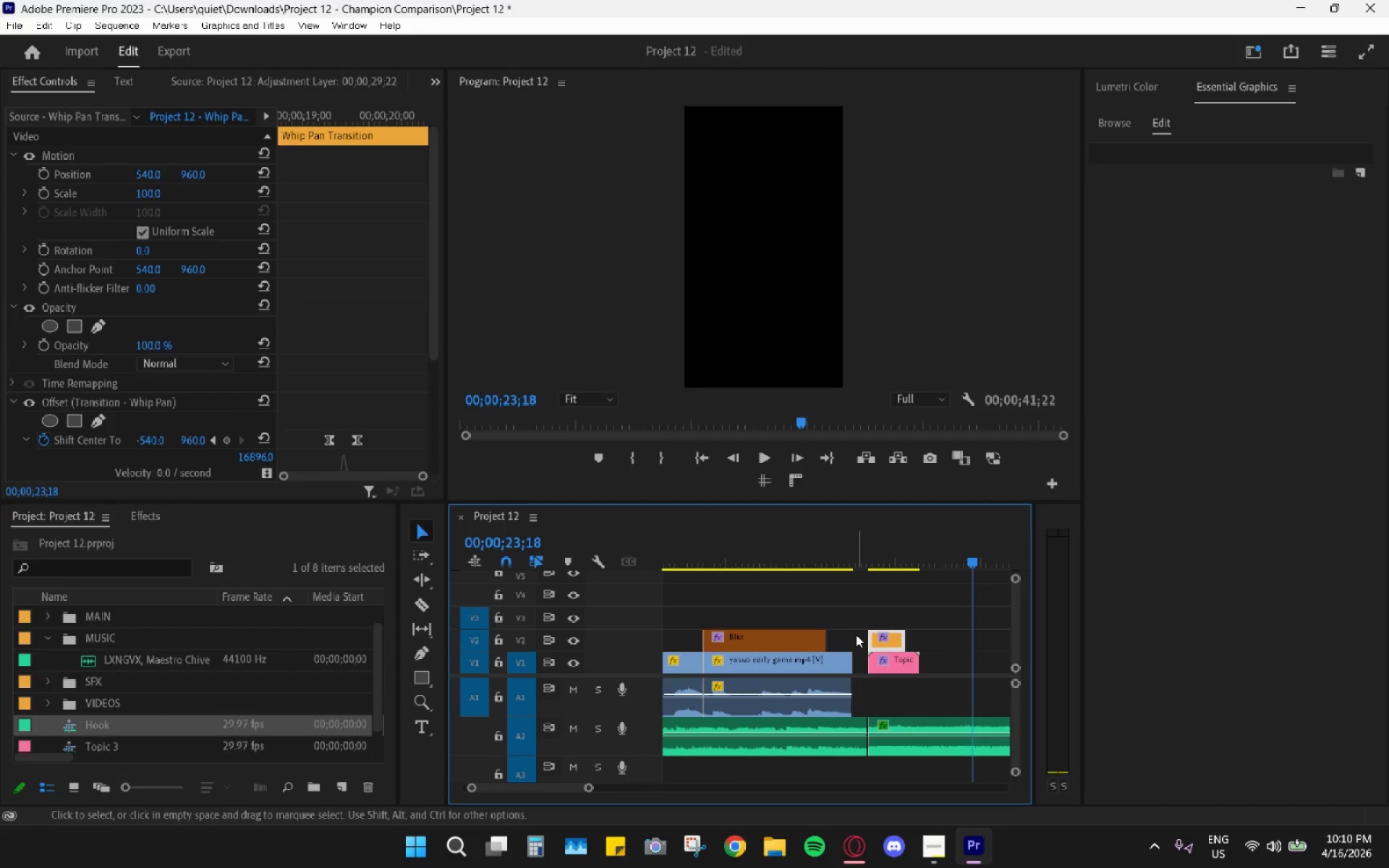 
left_click_drag(start_coordinate=[778, 634], to_coordinate=[784, 621])
 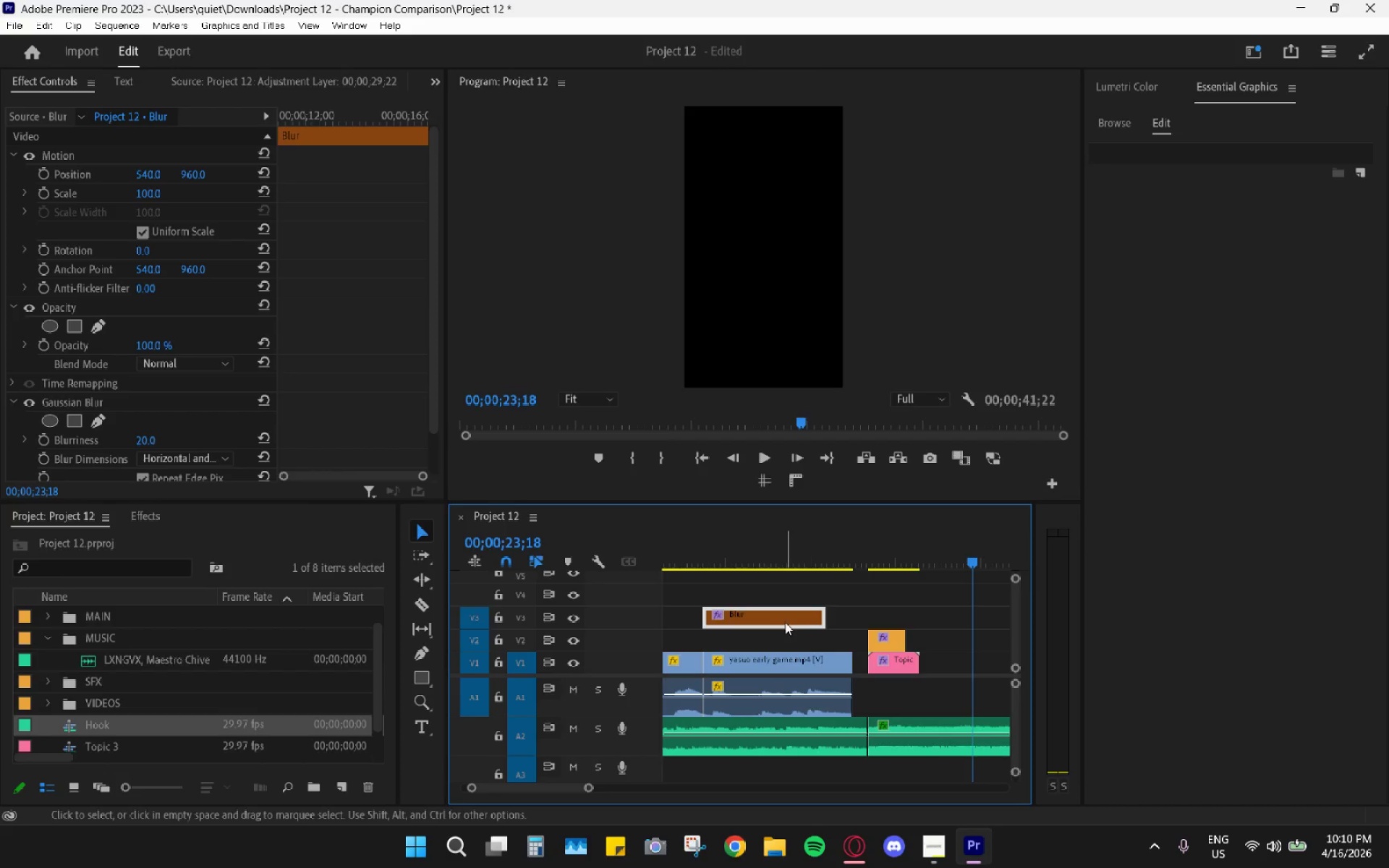 
hold_key(key=AltLeft, duration=0.56)
hold_key(key=AltLeft, duration=0.33)
scroll: coordinate [844, 626], scroll_direction: up, amount: 4.0
 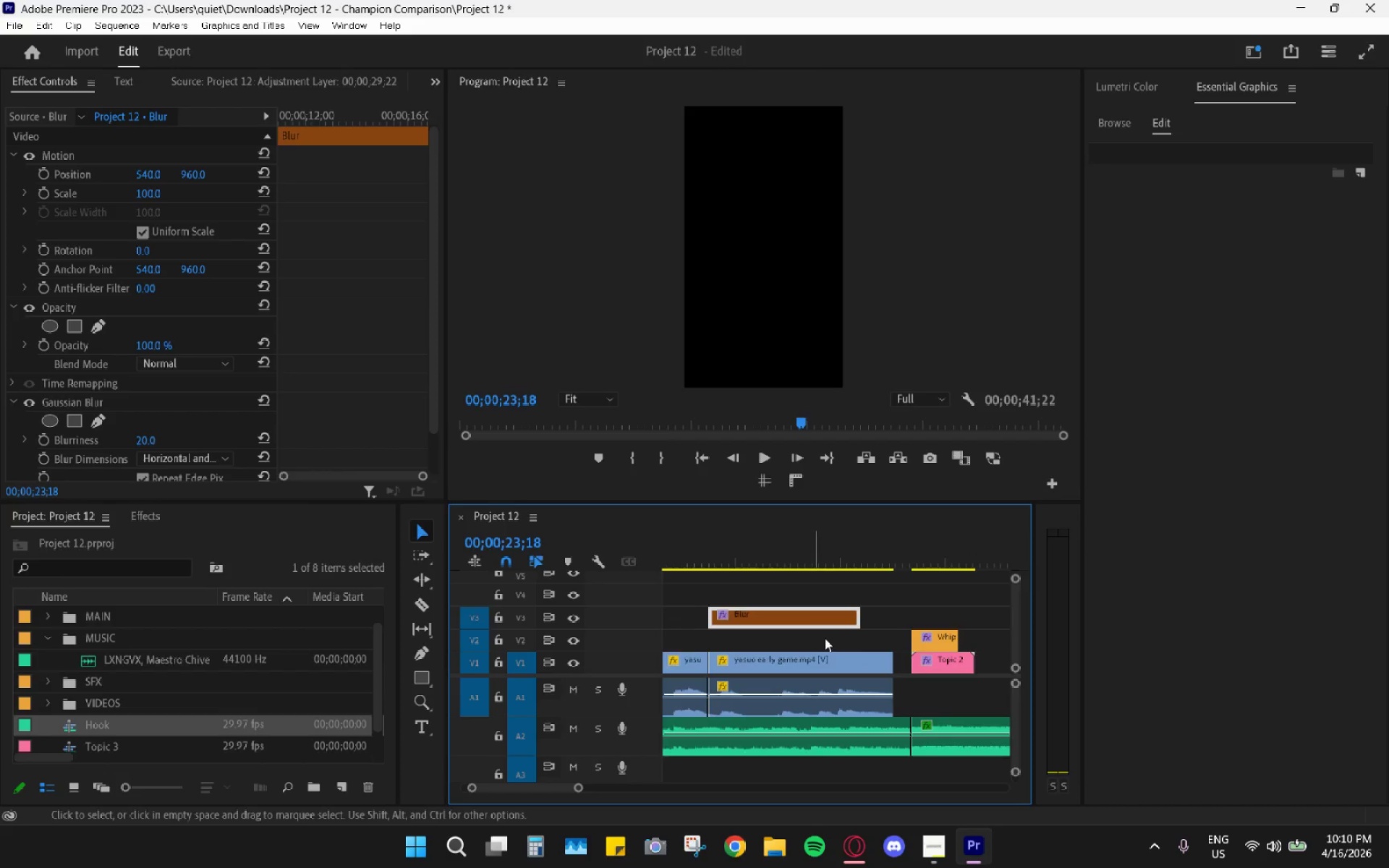 
hold_key(key=AltLeft, duration=0.64)
 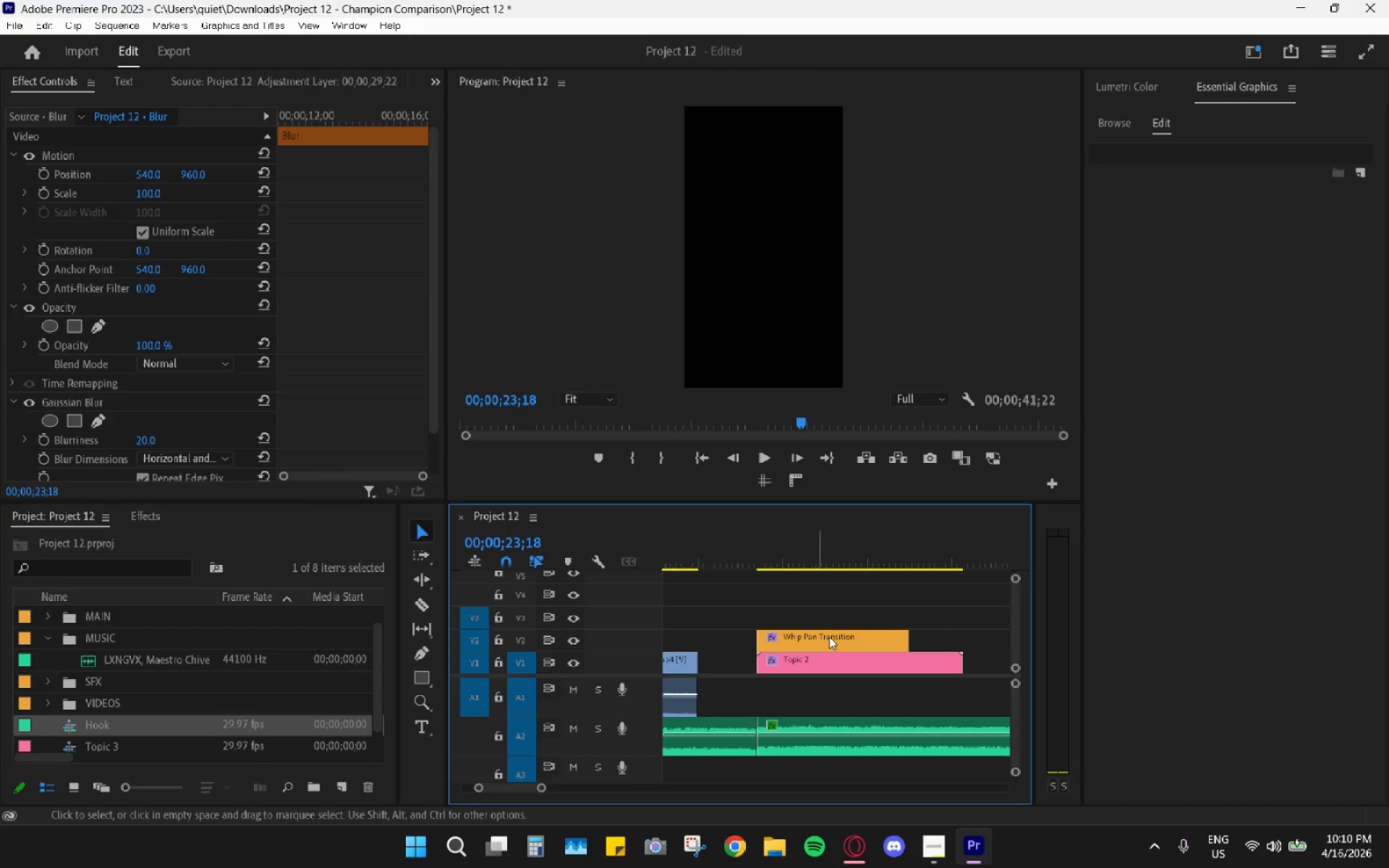 
left_click_drag(start_coordinate=[829, 636], to_coordinate=[768, 637])
 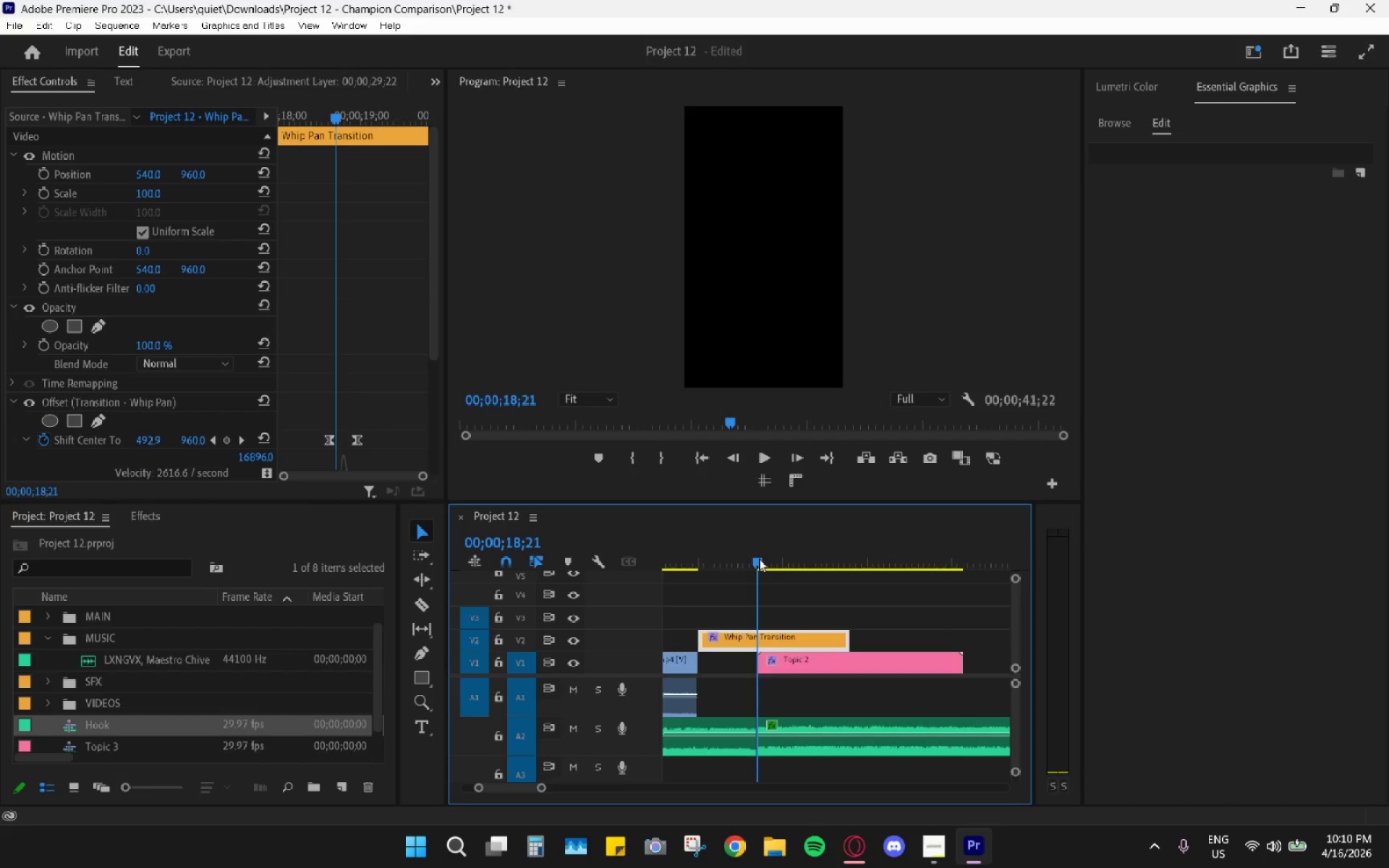 
scroll: coordinate [820, 641], scroll_direction: up, amount: 7.0
 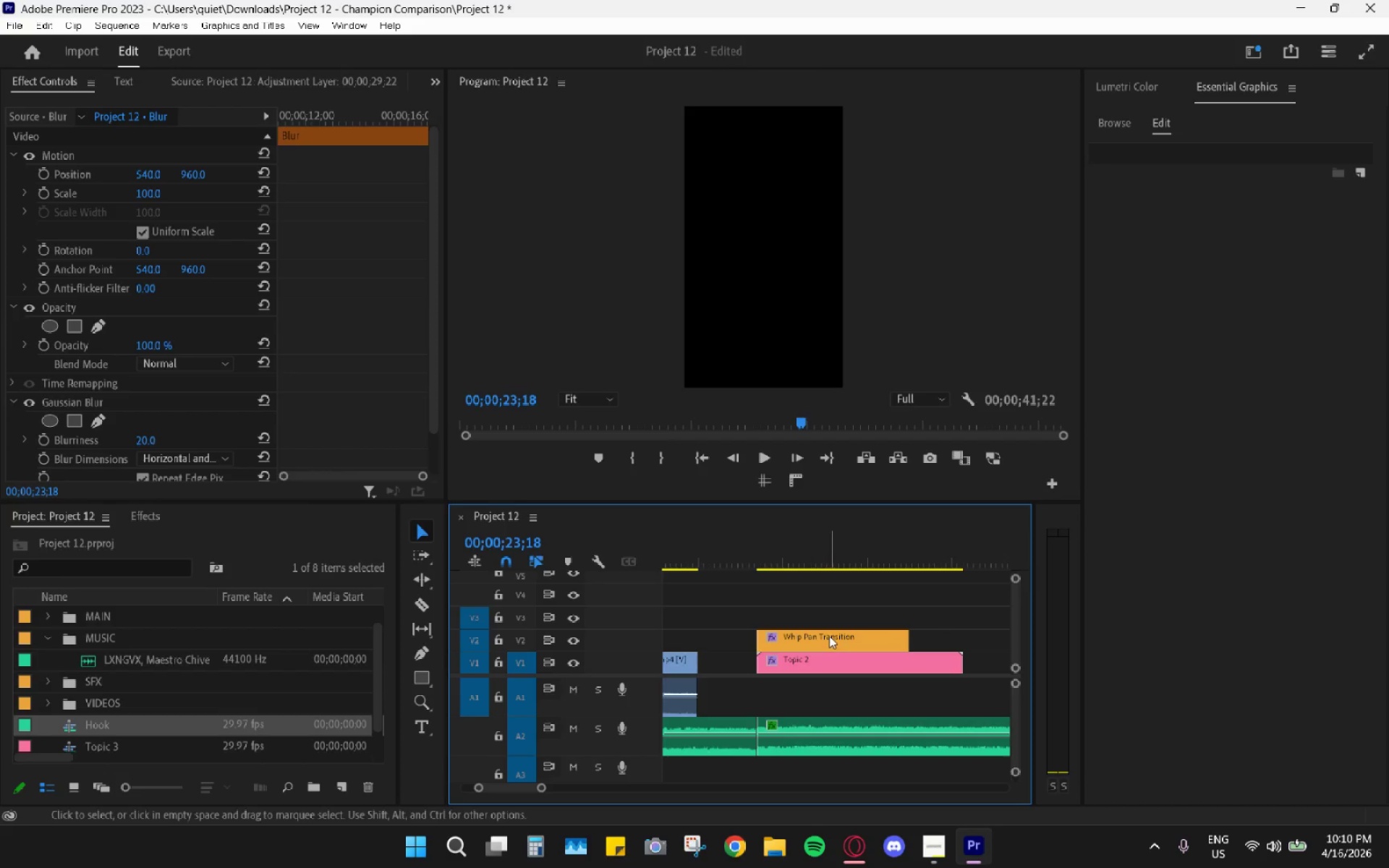 
left_click([759, 558])
 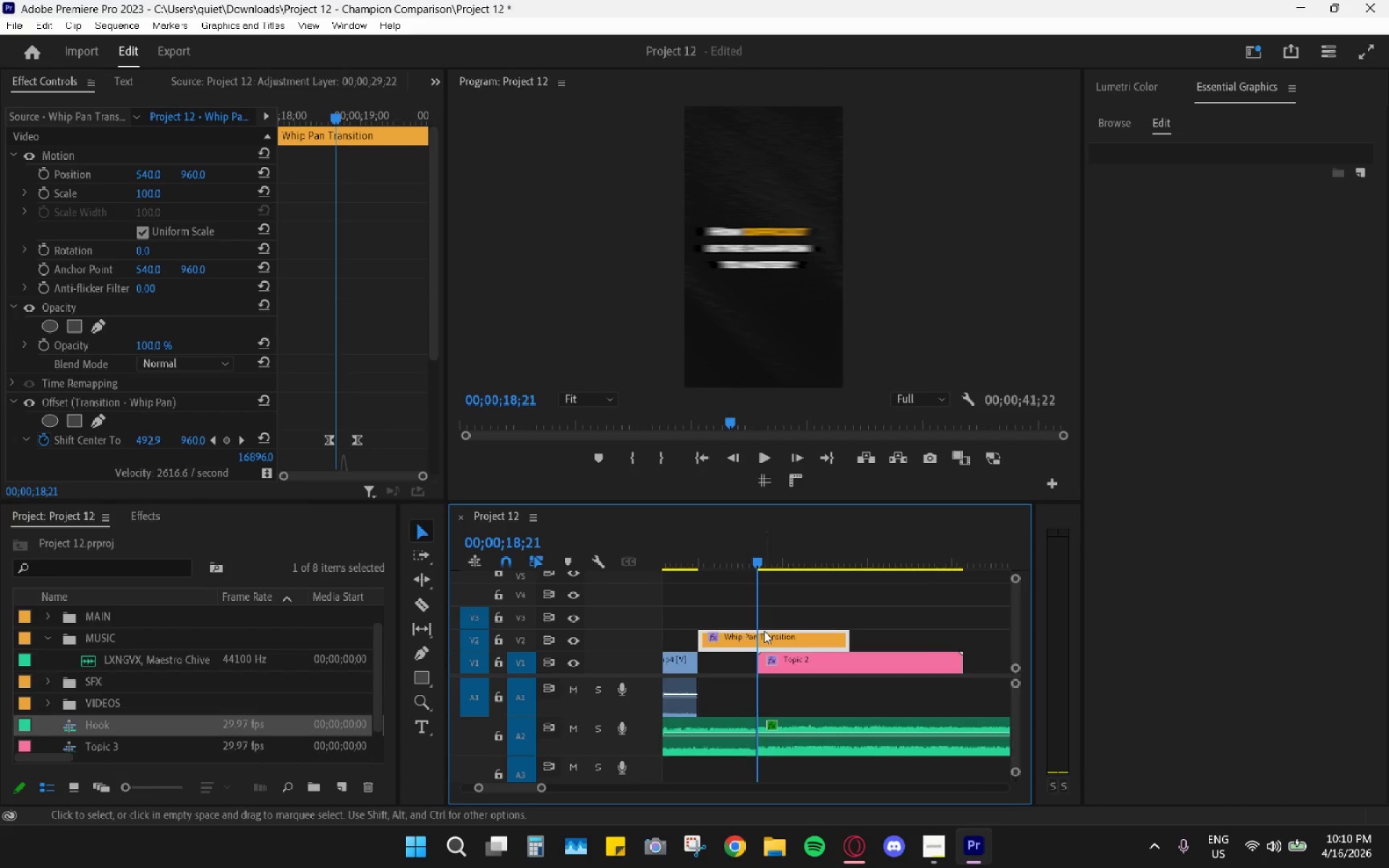 
hold_key(key=AltLeft, duration=0.59)
scroll: coordinate [767, 639], scroll_direction: up, amount: 15.0
 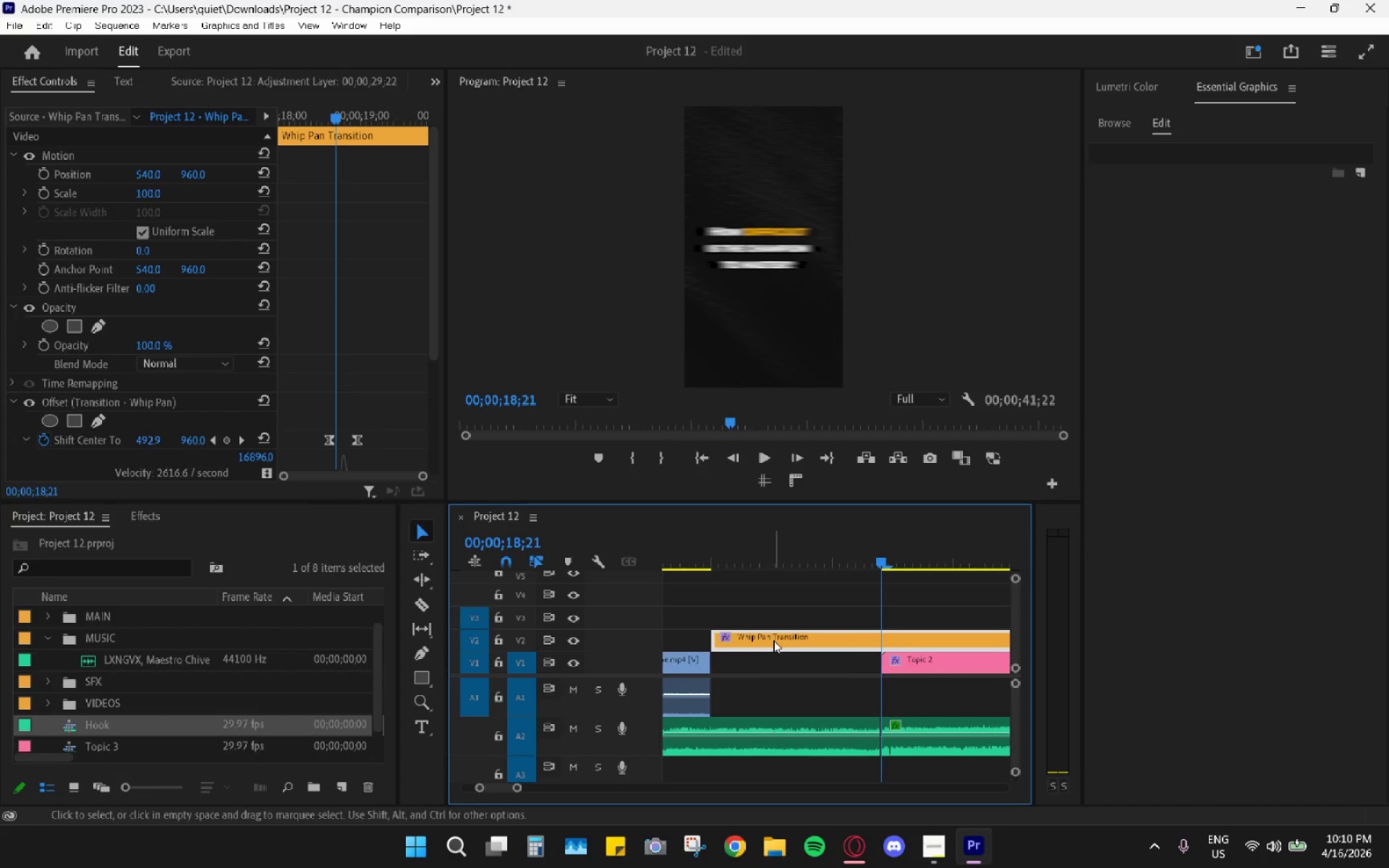 
hold_key(key=AltLeft, duration=1.01)
scroll: coordinate [768, 641], scroll_direction: down, amount: 7.0
 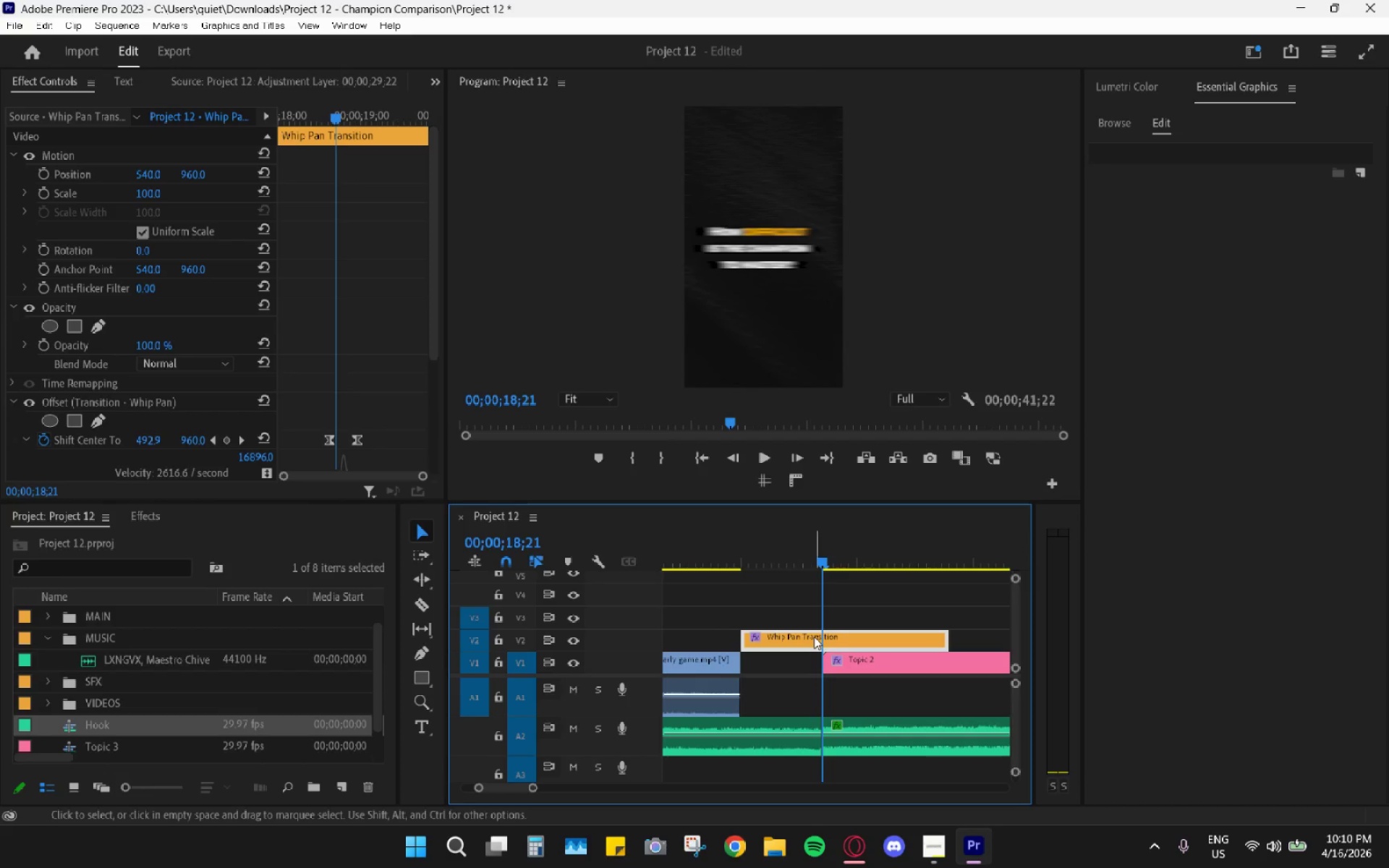 
left_click_drag(start_coordinate=[800, 639], to_coordinate=[780, 639])
 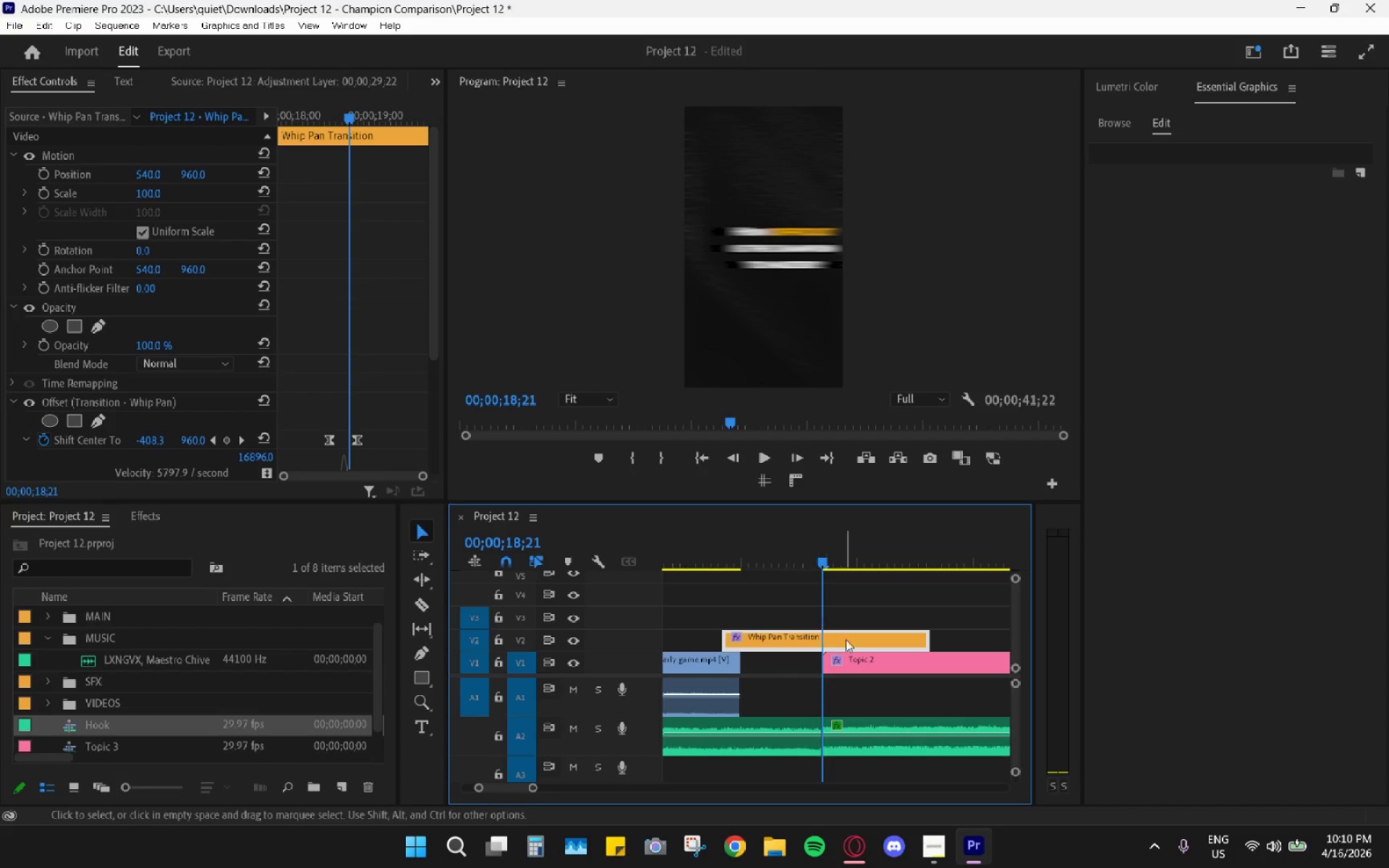 
left_click_drag(start_coordinate=[849, 641], to_coordinate=[844, 641])
 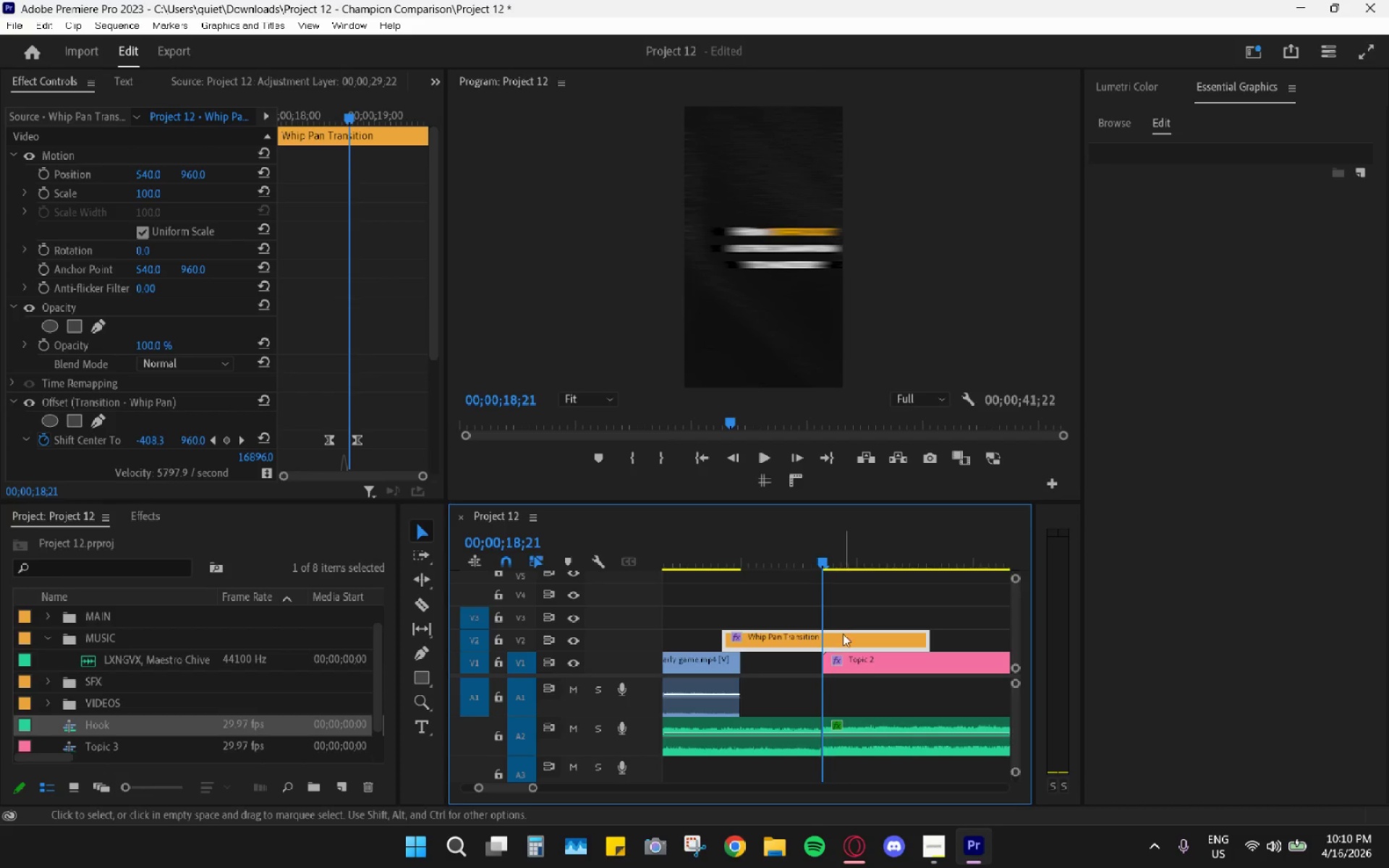 
left_click_drag(start_coordinate=[842, 638], to_coordinate=[830, 639])
 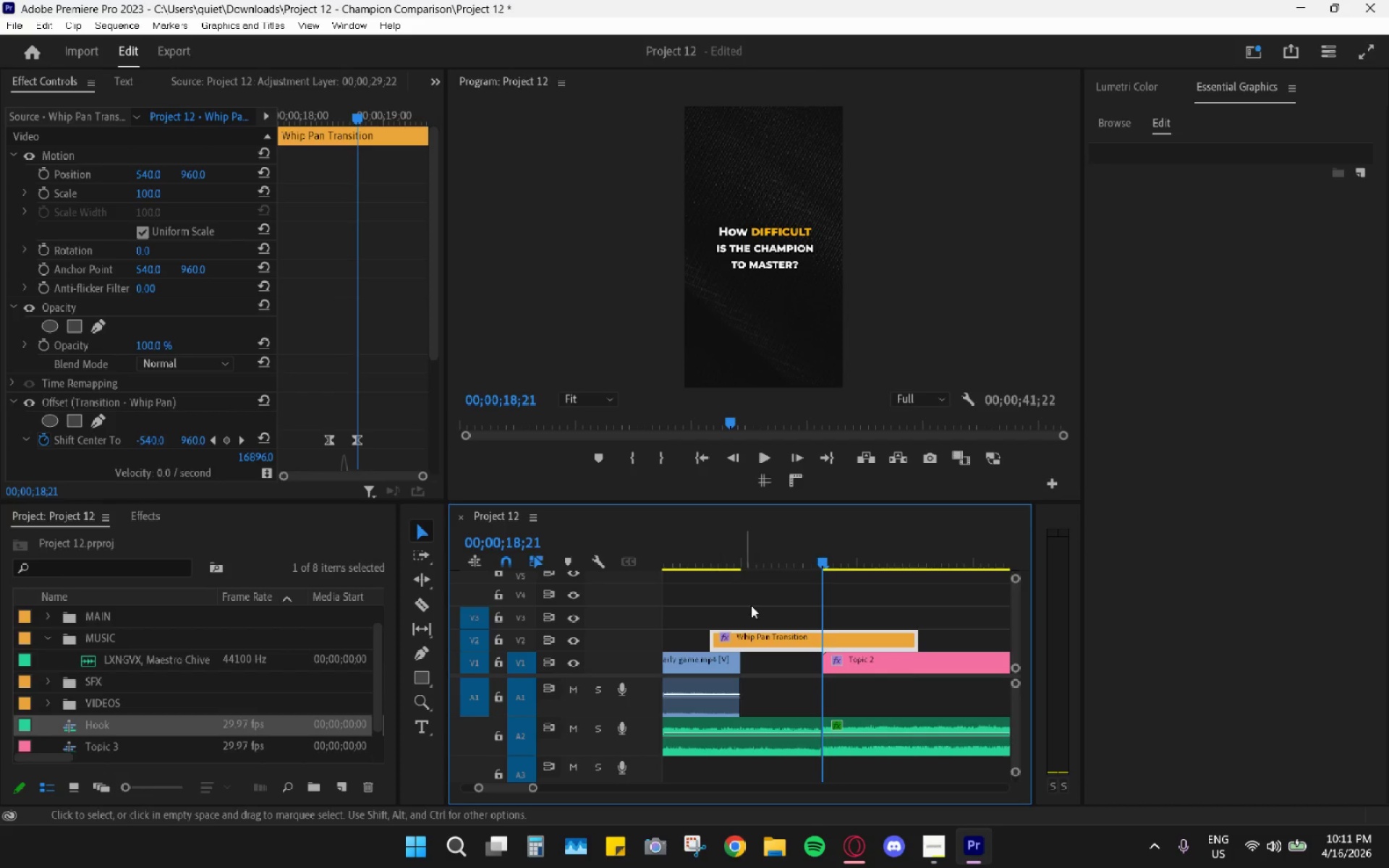 
left_click_drag(start_coordinate=[800, 639], to_coordinate=[810, 640])
 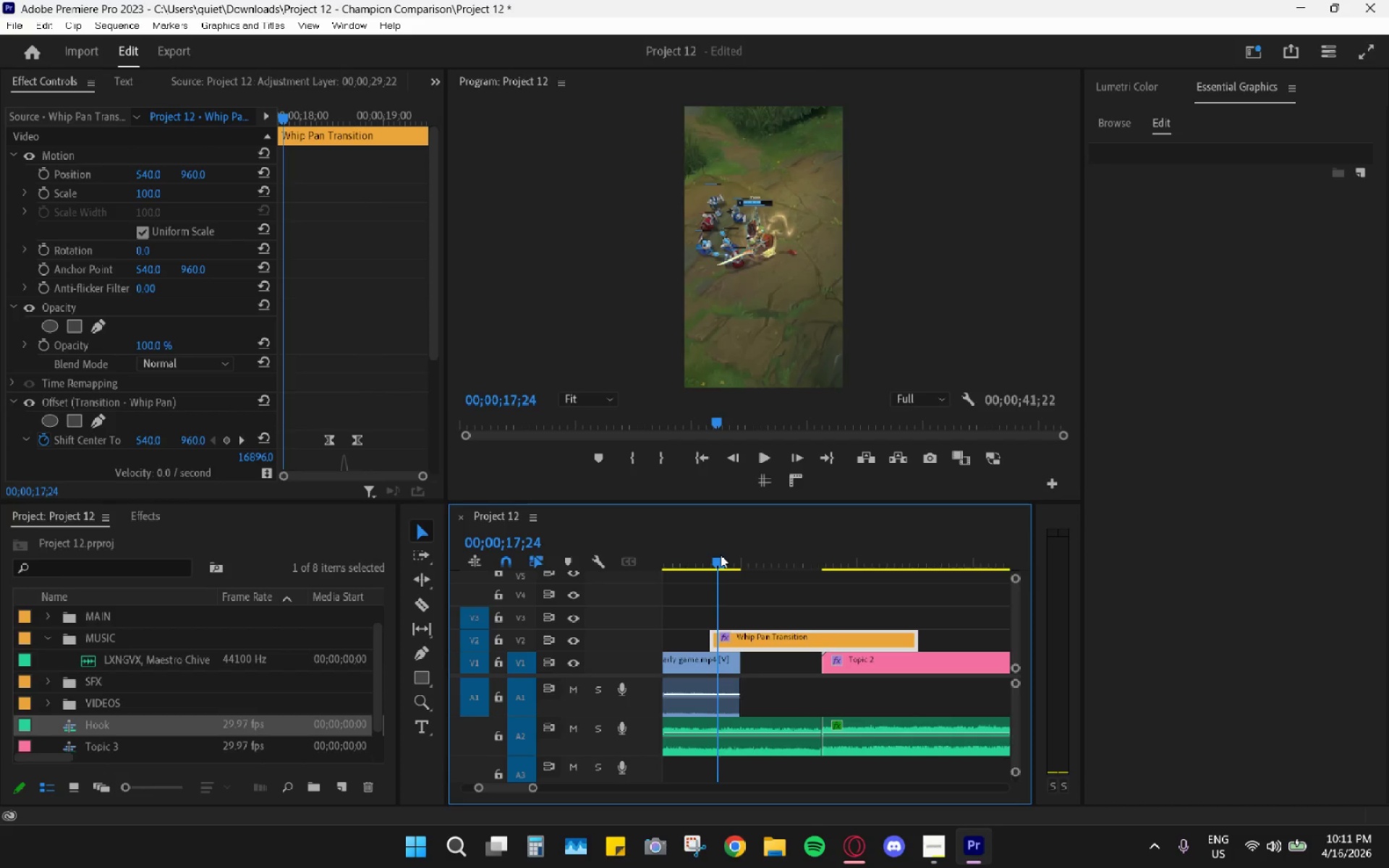 
left_click([721, 555])
 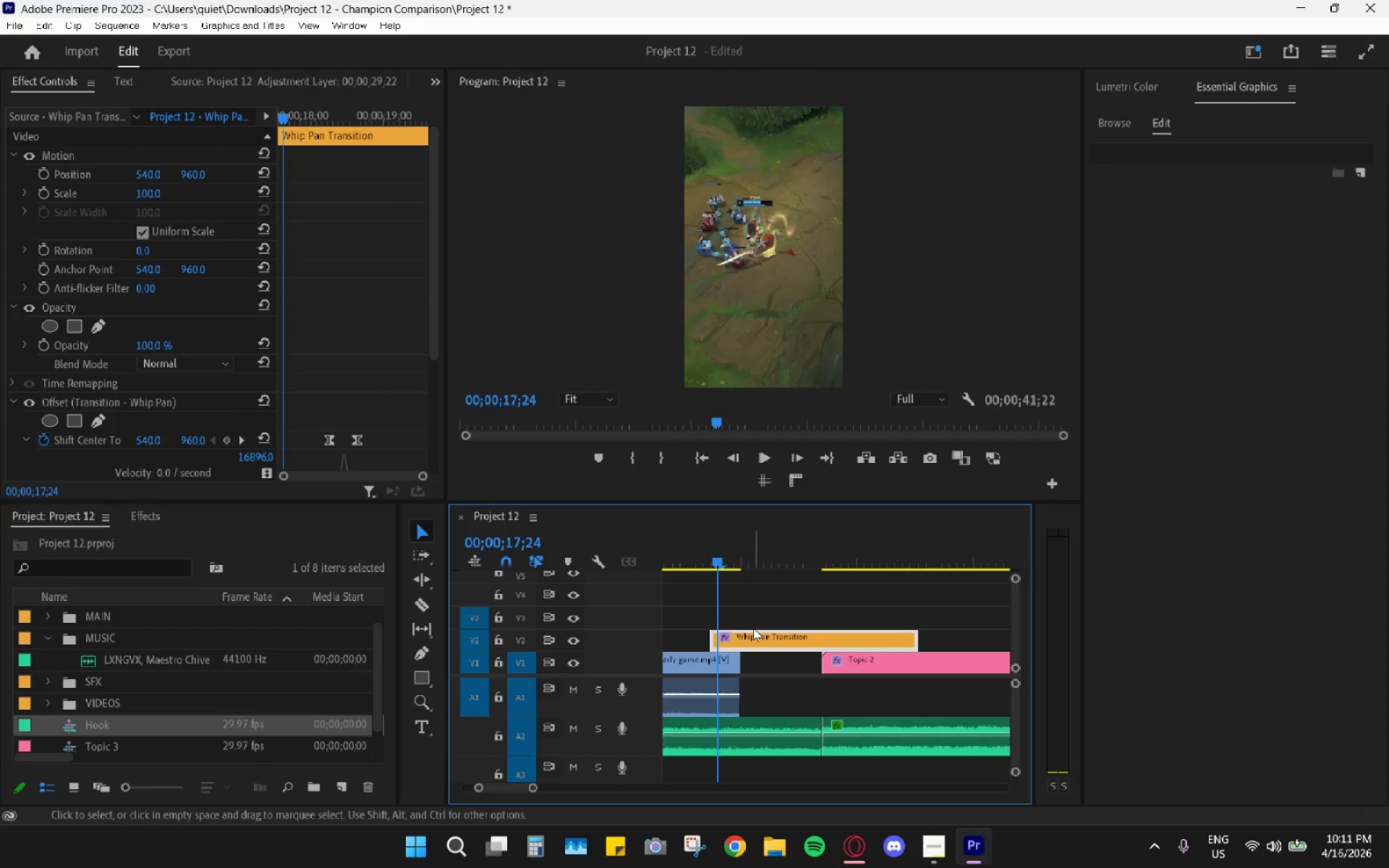 
left_click_drag(start_coordinate=[753, 628], to_coordinate=[762, 630])
 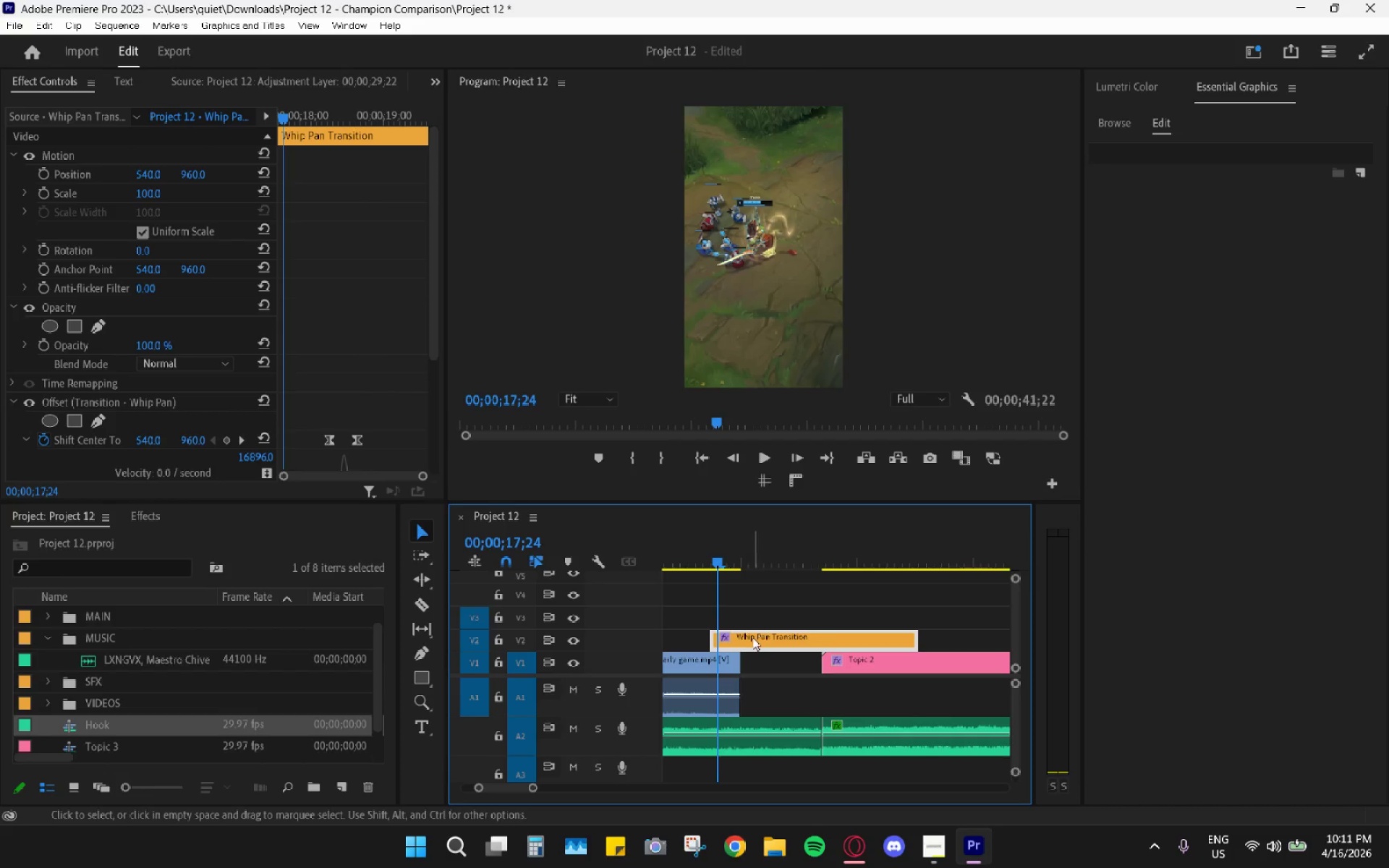 
left_click_drag(start_coordinate=[752, 637], to_coordinate=[763, 640])
 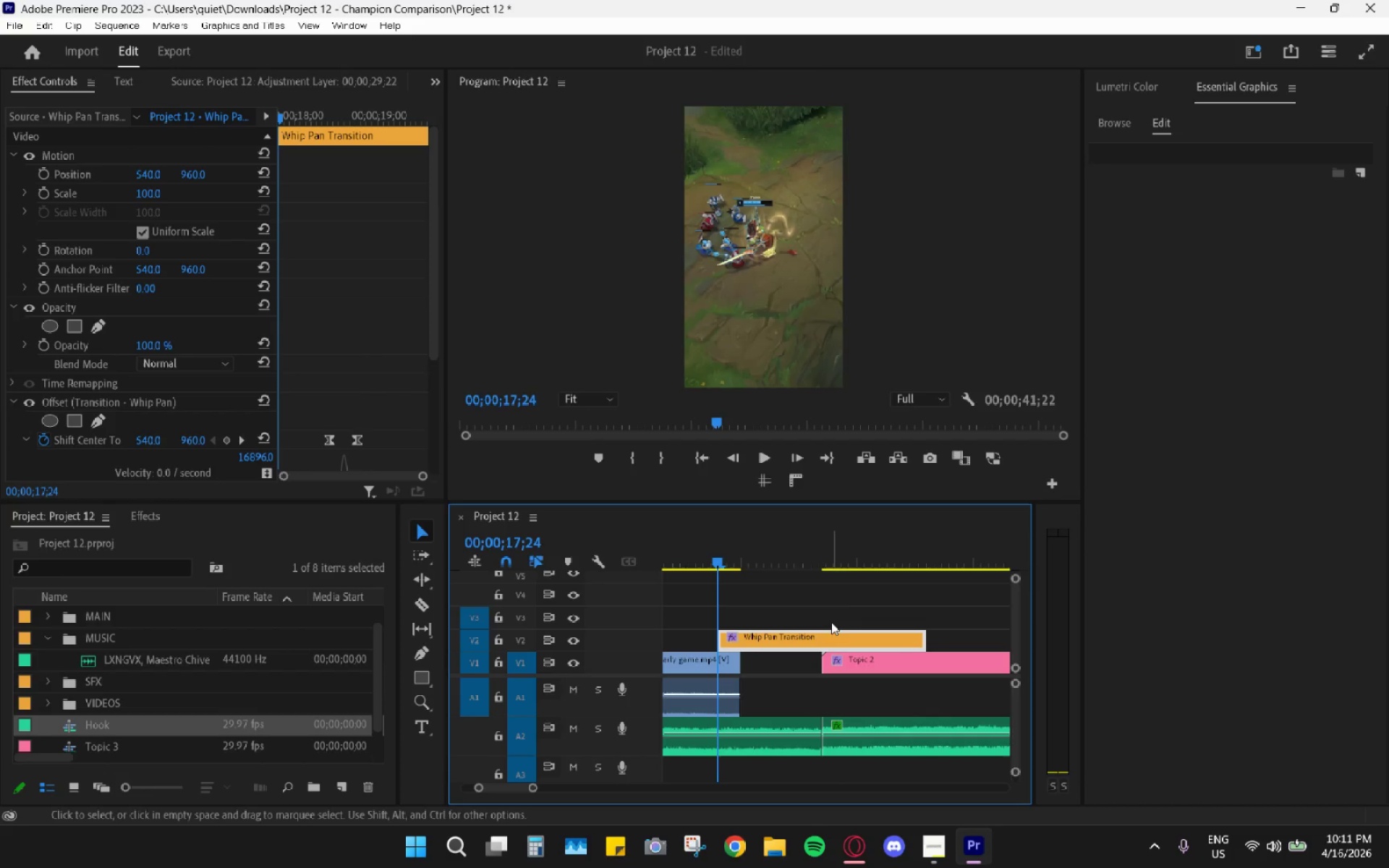 
left_click([823, 569])
 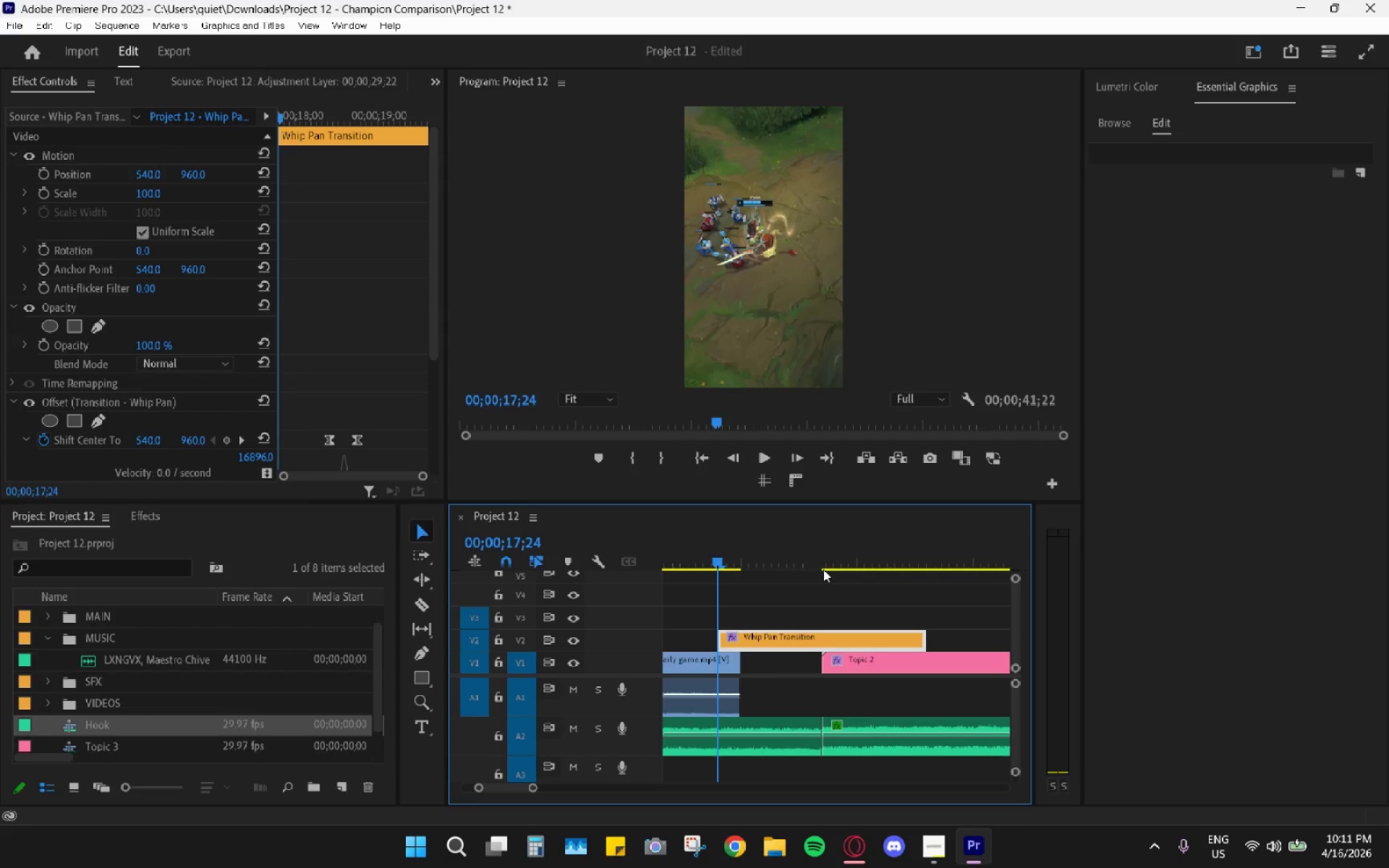 
left_click_drag(start_coordinate=[822, 561], to_coordinate=[827, 563])
 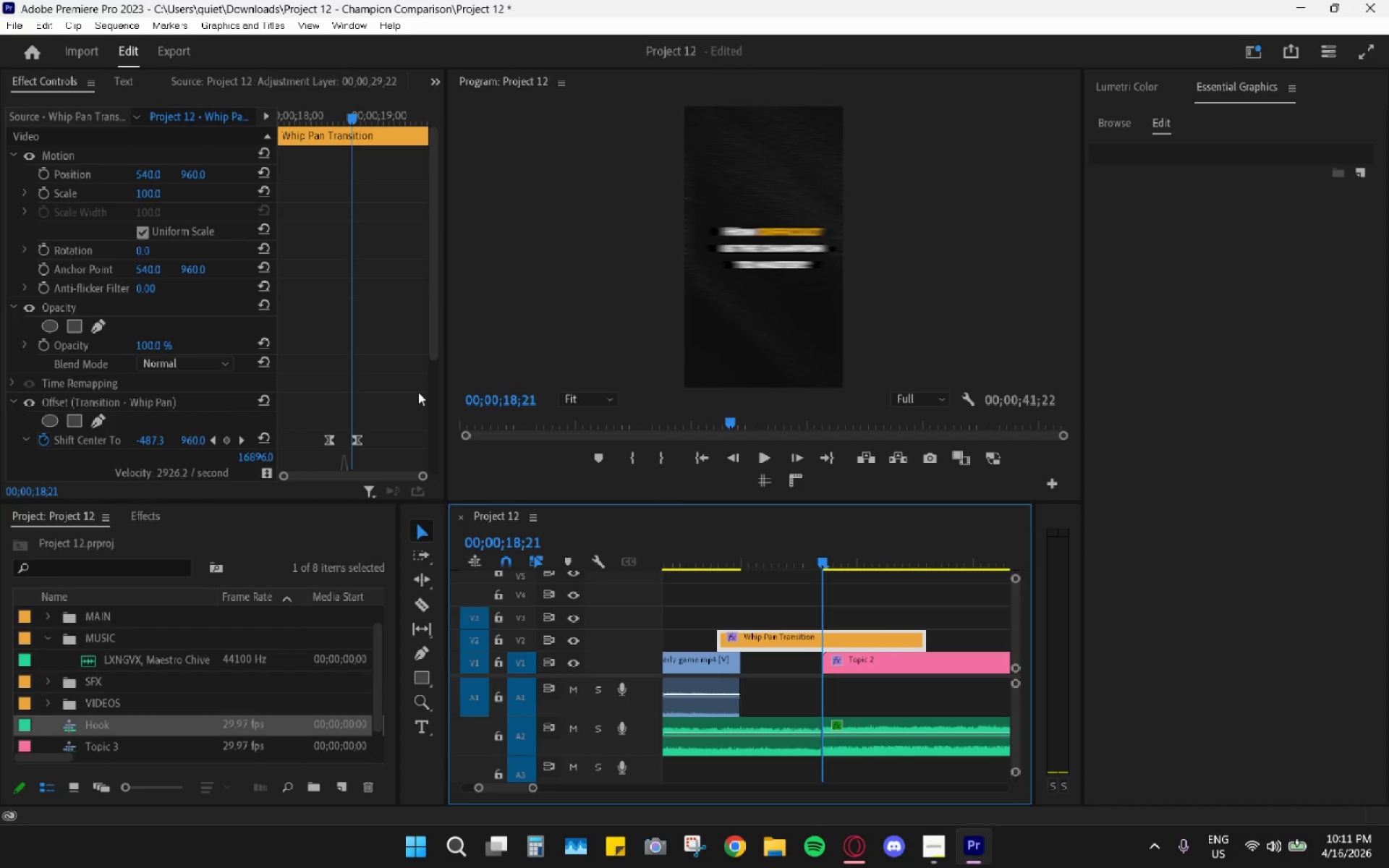 
scroll: coordinate [399, 420], scroll_direction: down, amount: 8.0
 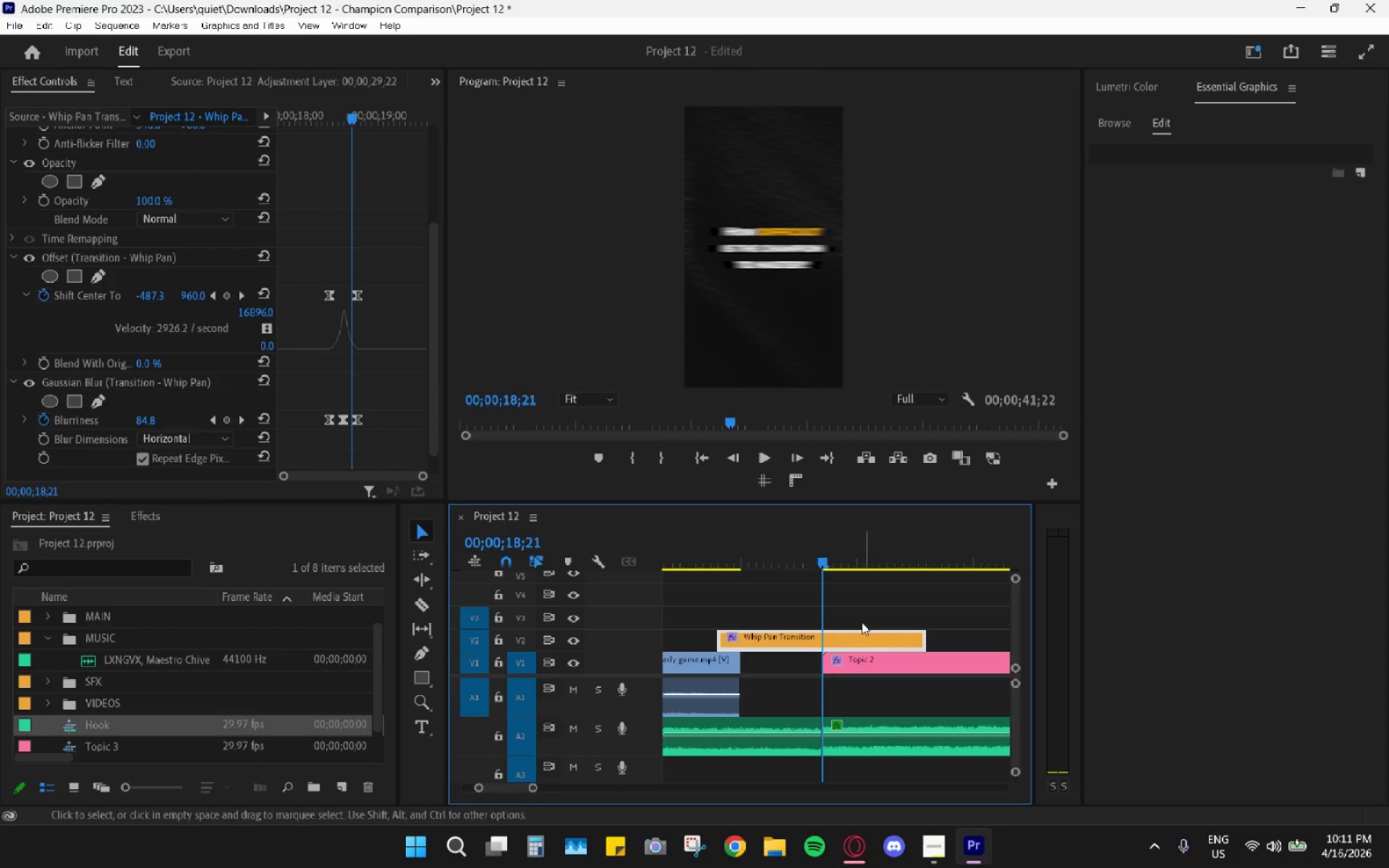 
left_click_drag(start_coordinate=[778, 558], to_coordinate=[729, 552])
 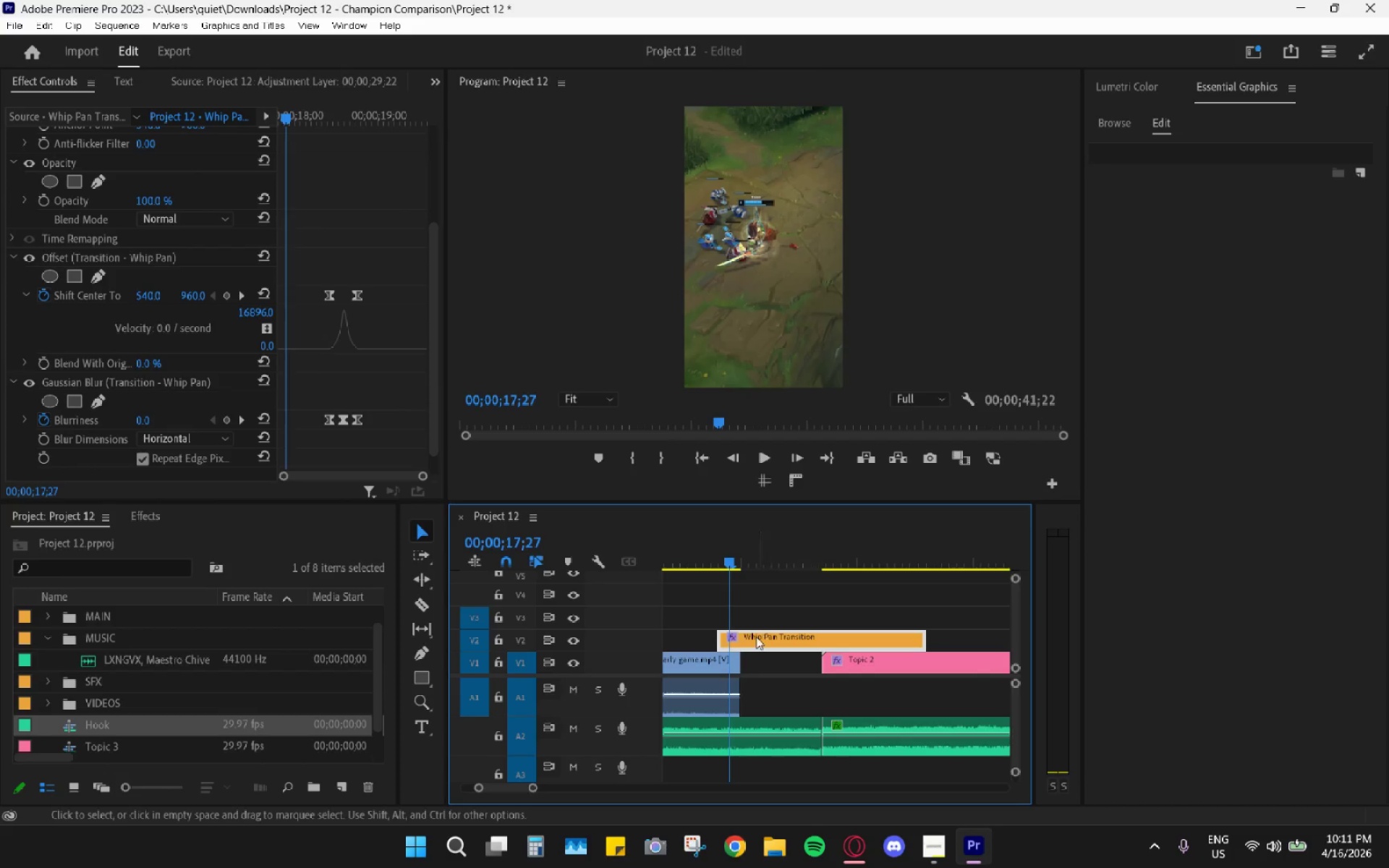 
left_click([755, 638])
 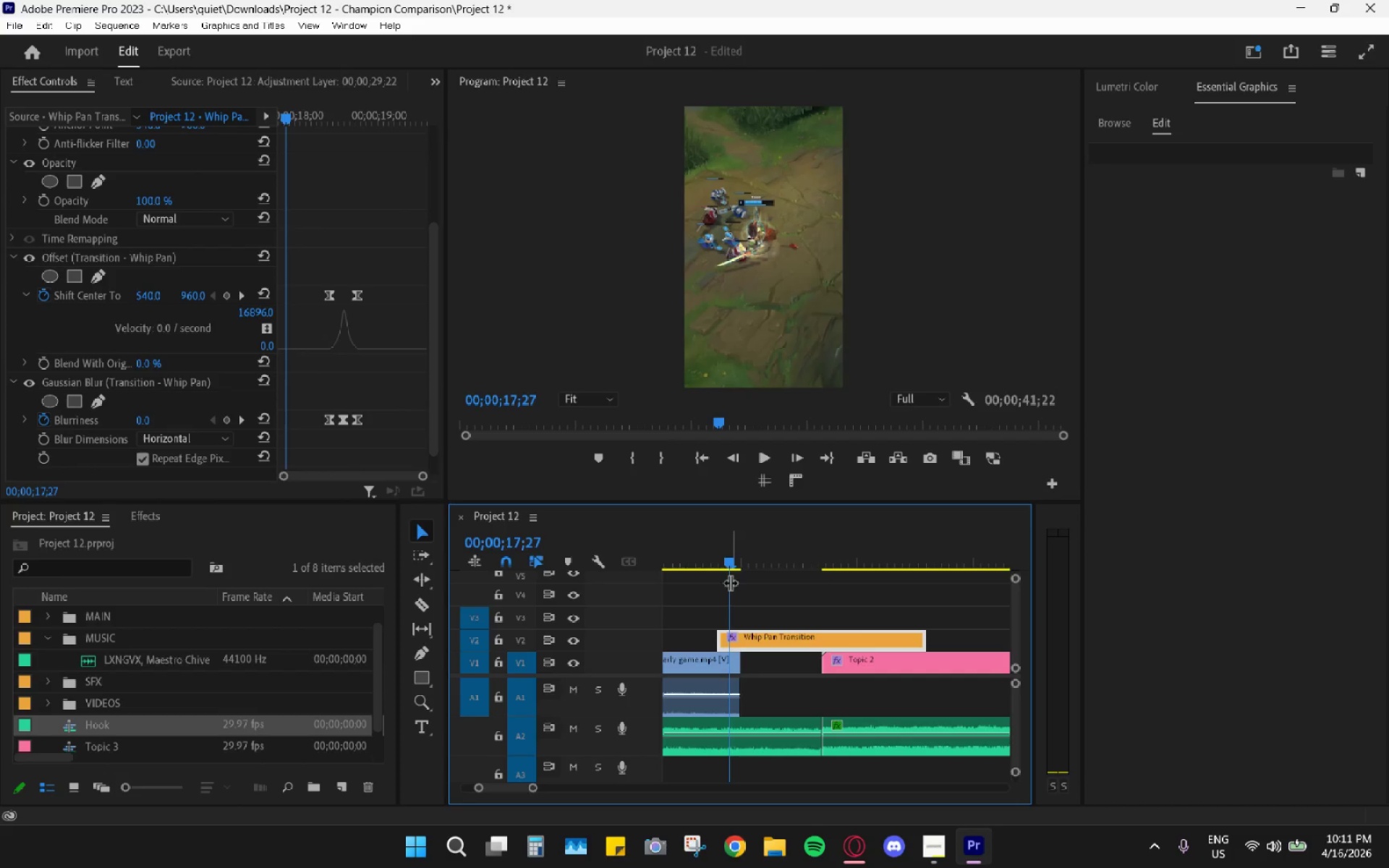 
left_click_drag(start_coordinate=[726, 566], to_coordinate=[720, 565])
 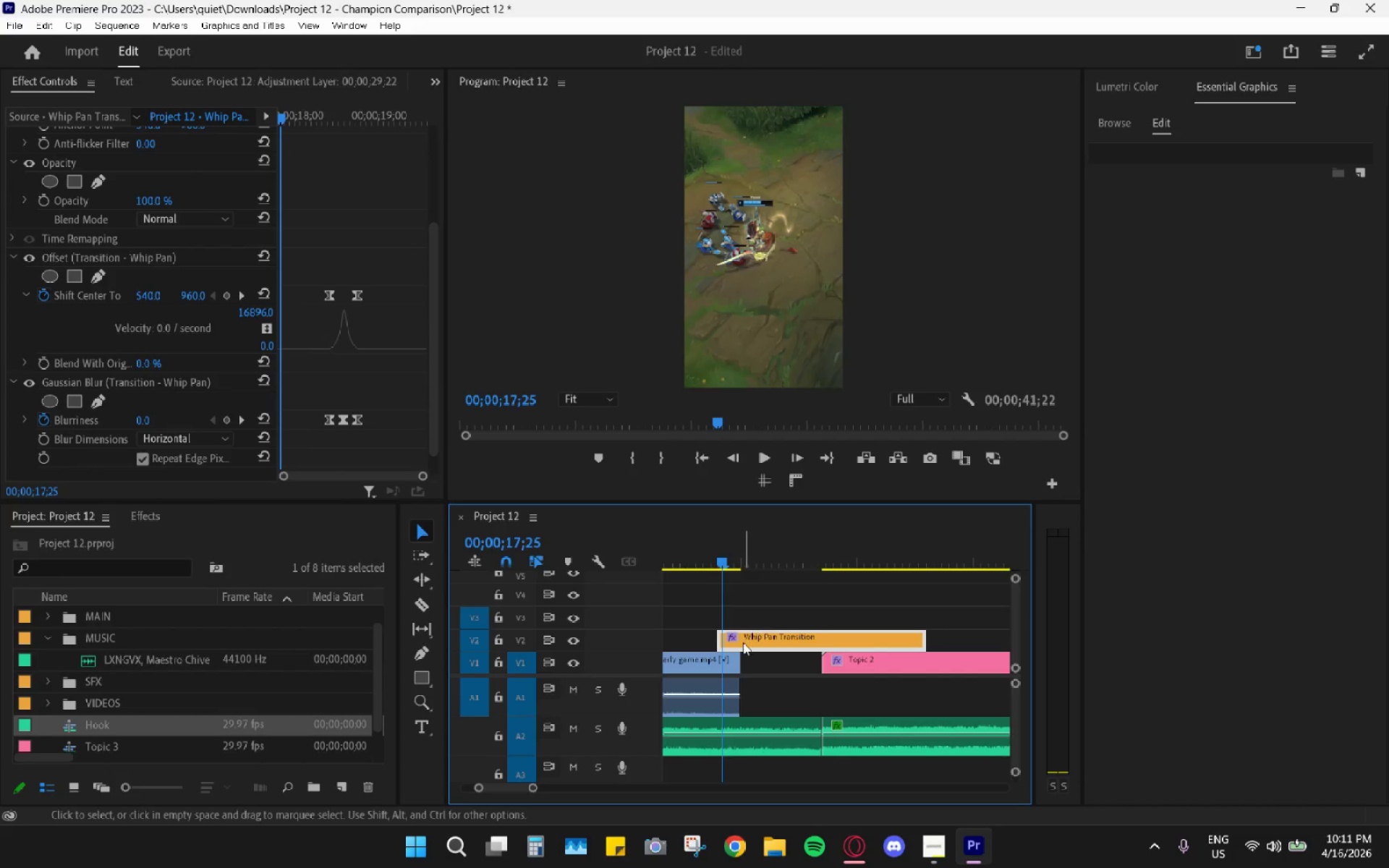 
left_click_drag(start_coordinate=[744, 642], to_coordinate=[753, 644])
 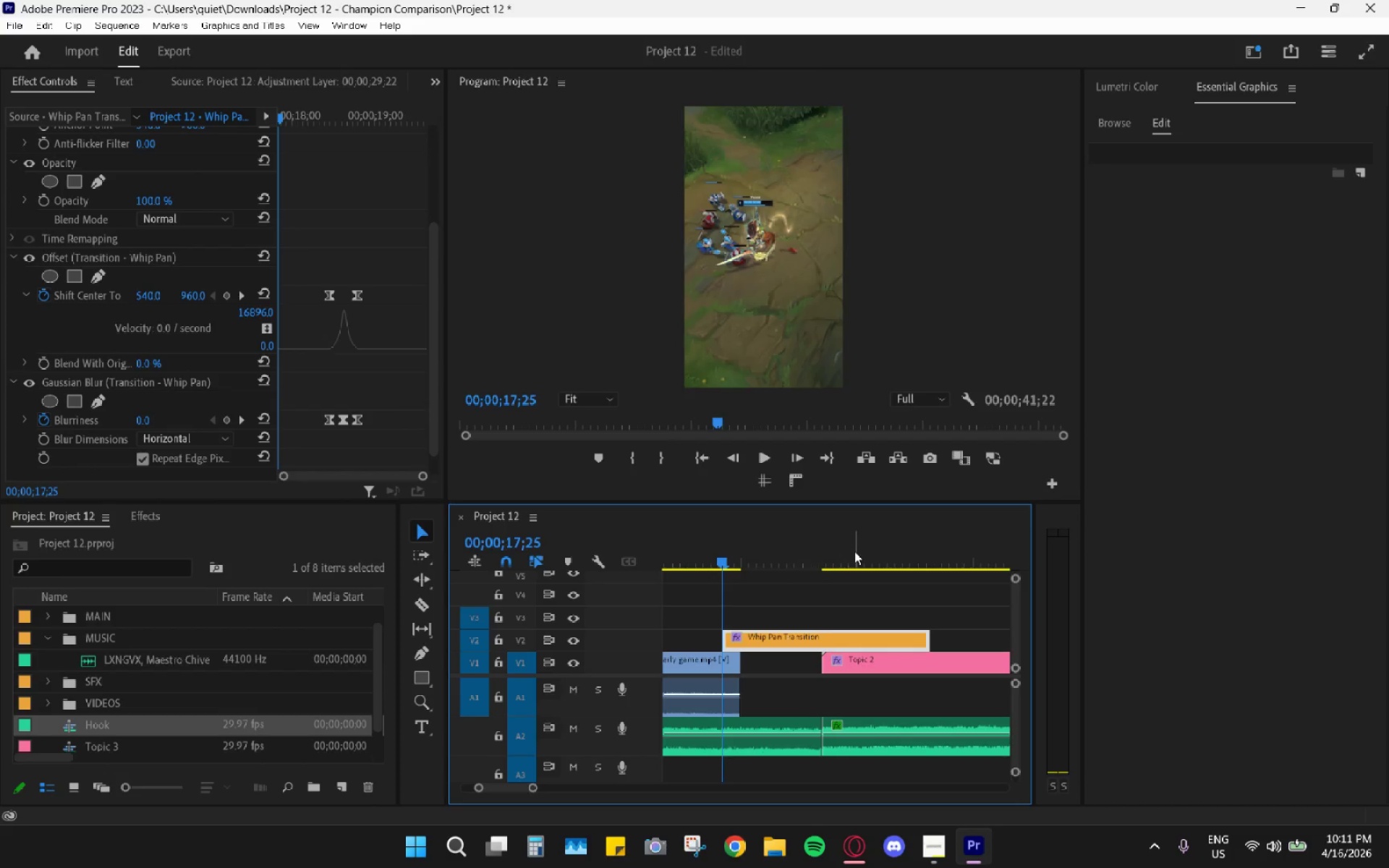 
left_click_drag(start_coordinate=[858, 545], to_coordinate=[825, 531])
 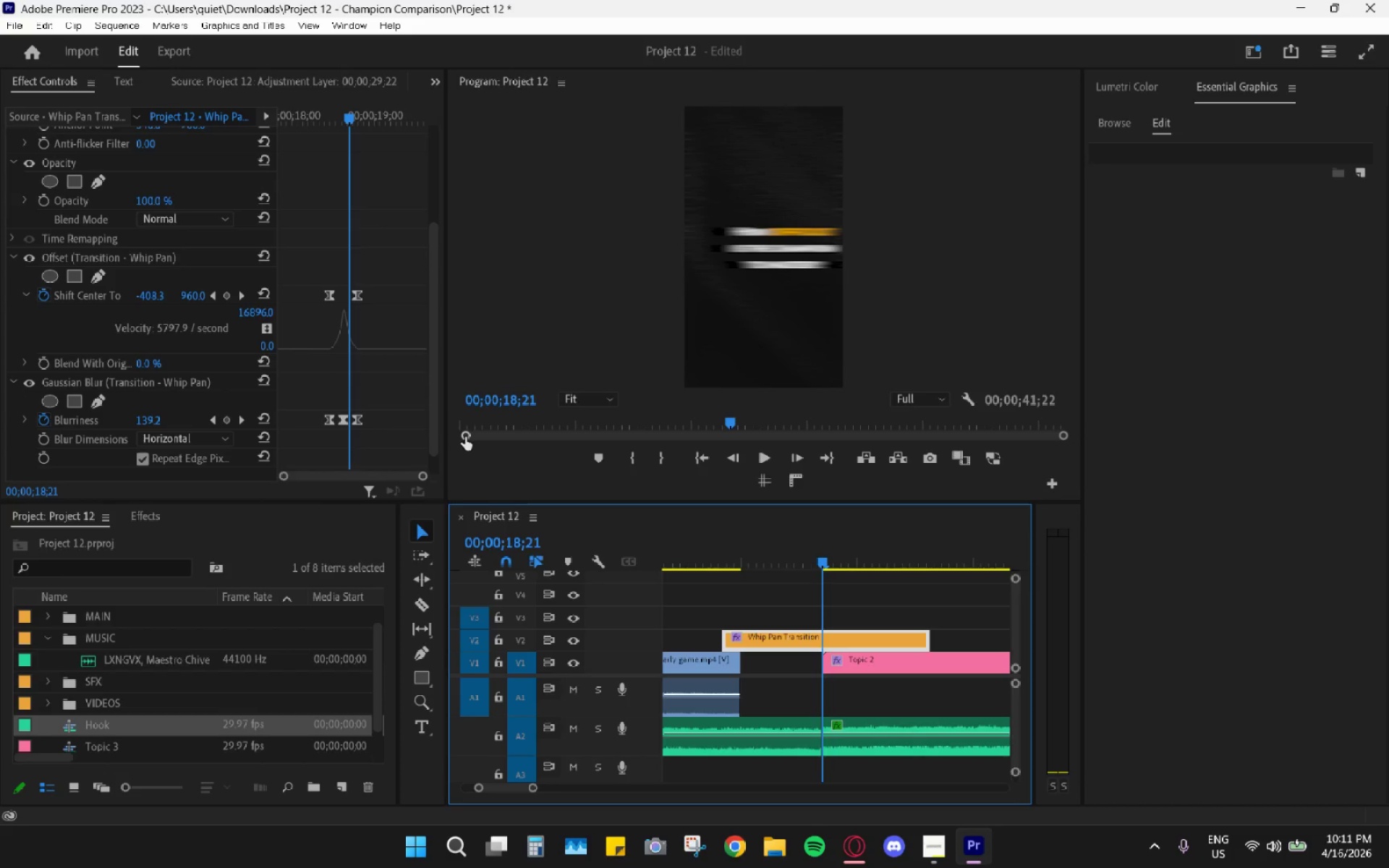 
left_click_drag(start_coordinate=[424, 479], to_coordinate=[394, 477])
 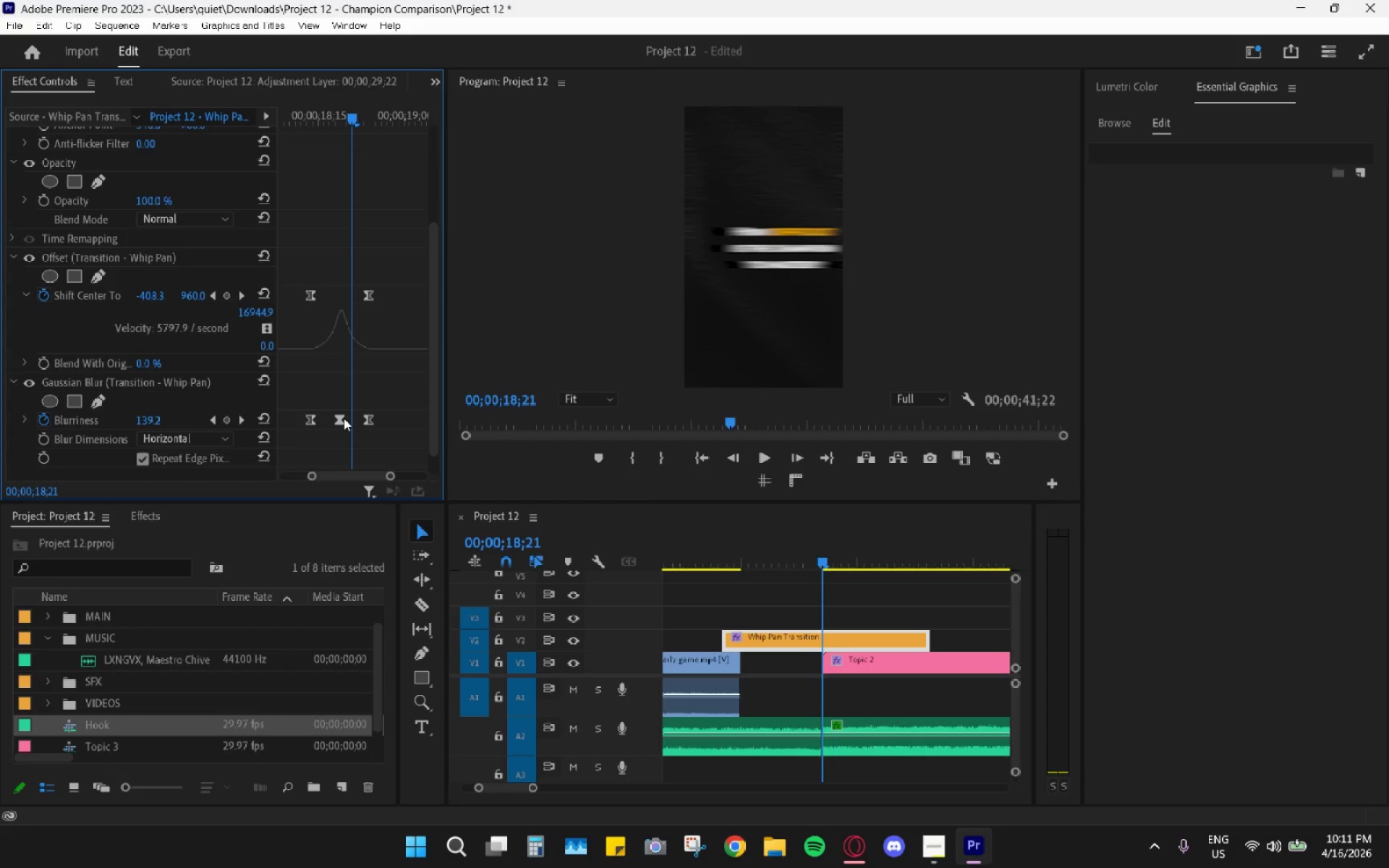 
left_click_drag(start_coordinate=[343, 418], to_coordinate=[349, 422])
 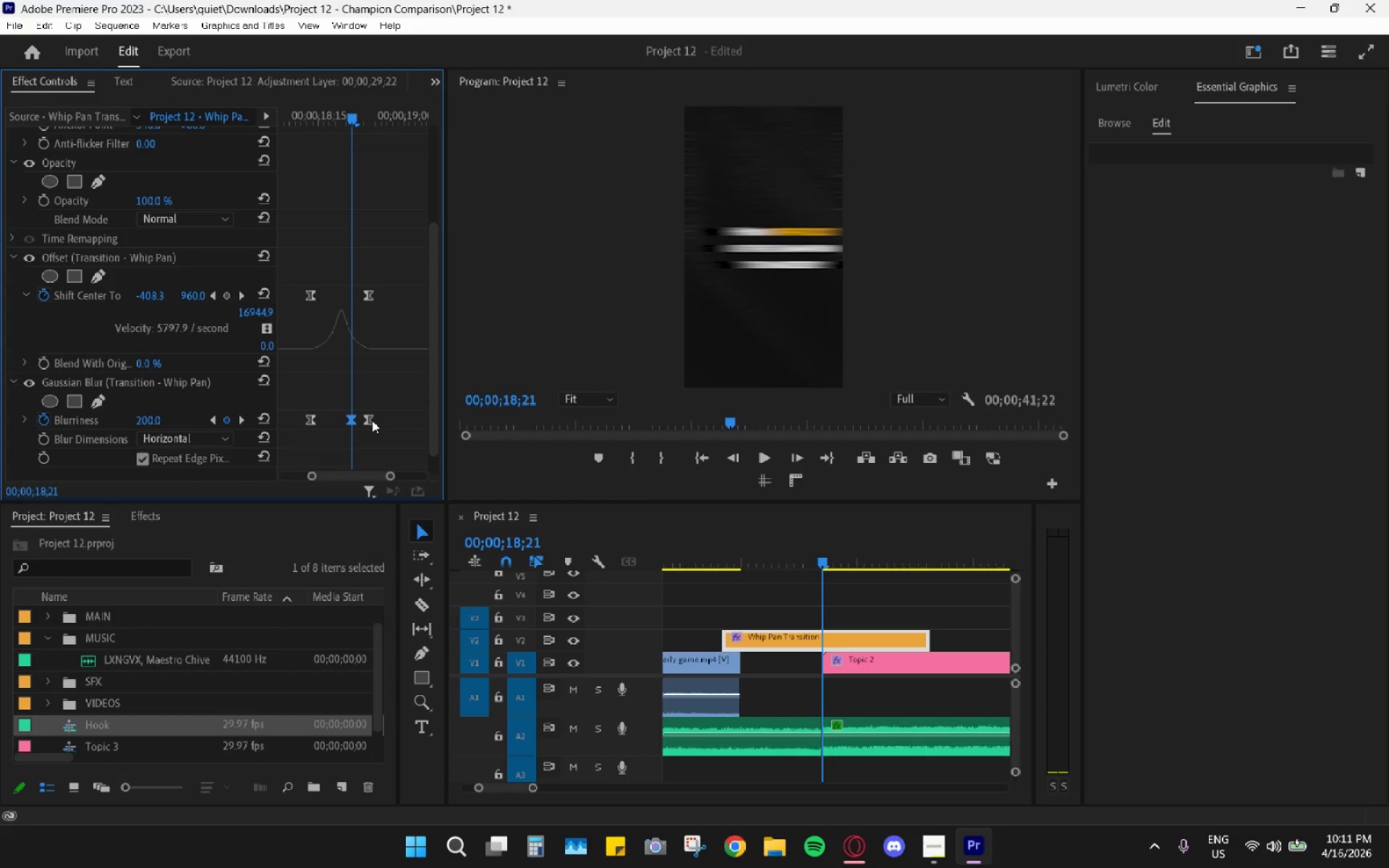 
key(ArrowLeft)
 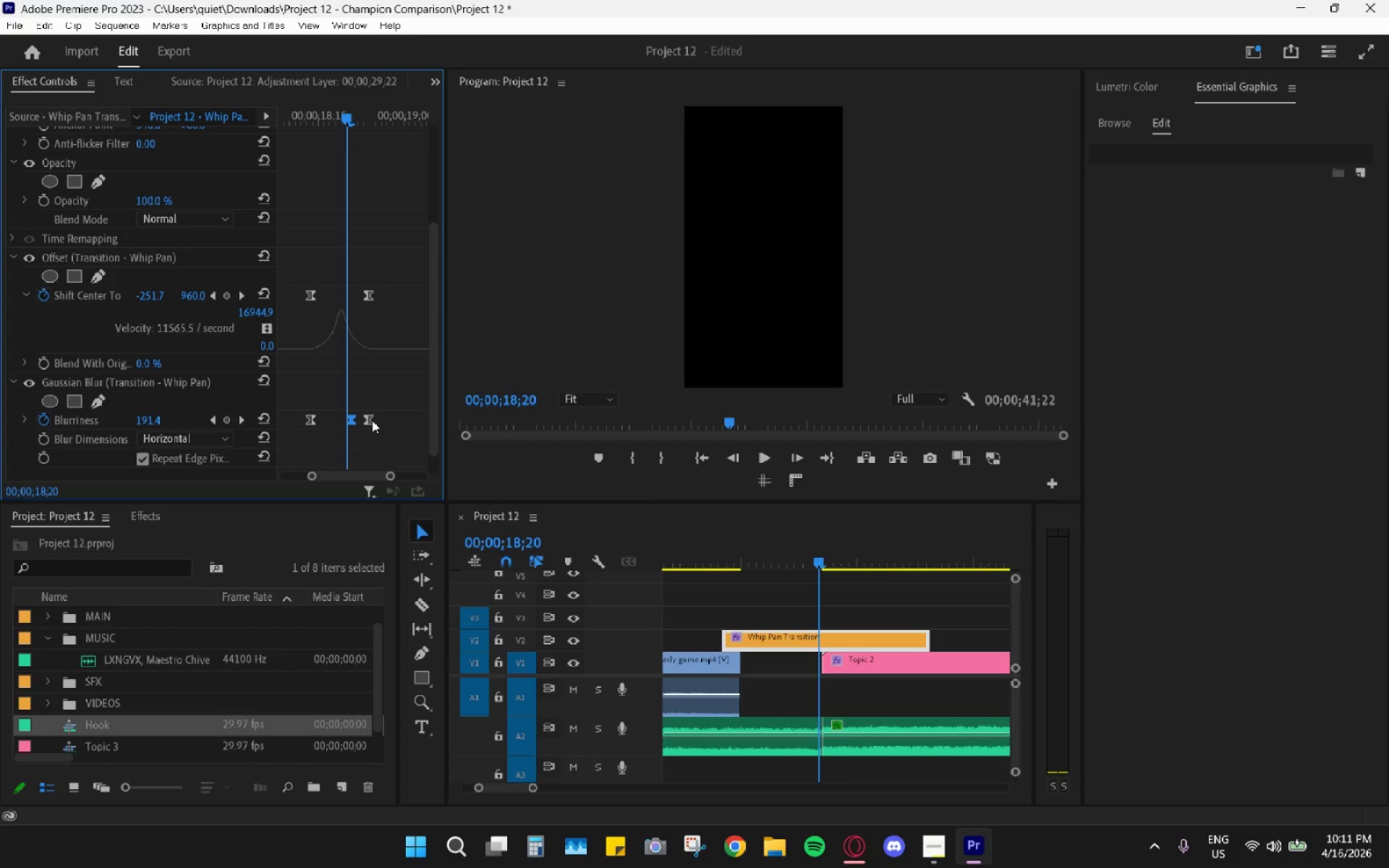 
key(ArrowLeft)
 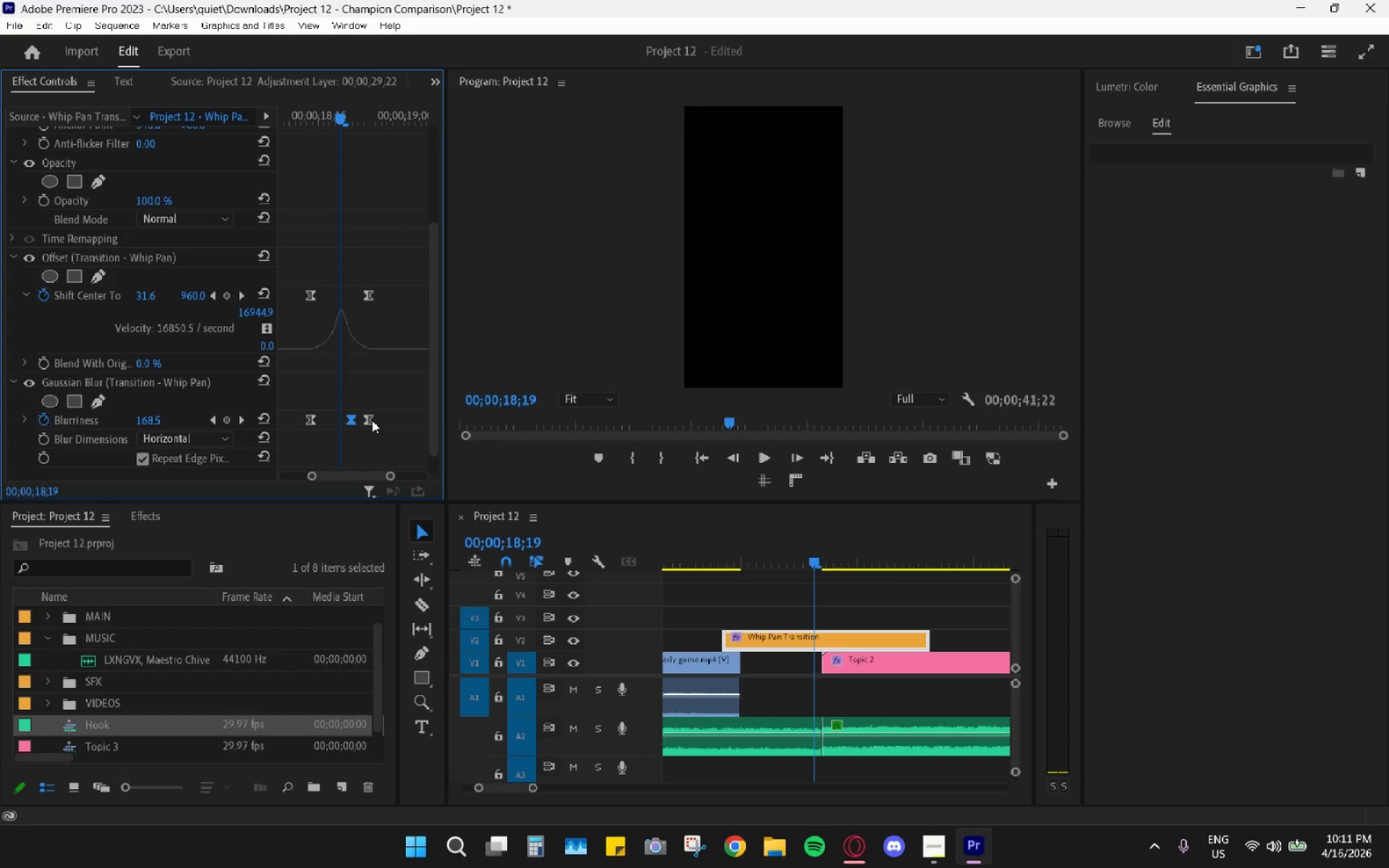 
key(ArrowLeft)
 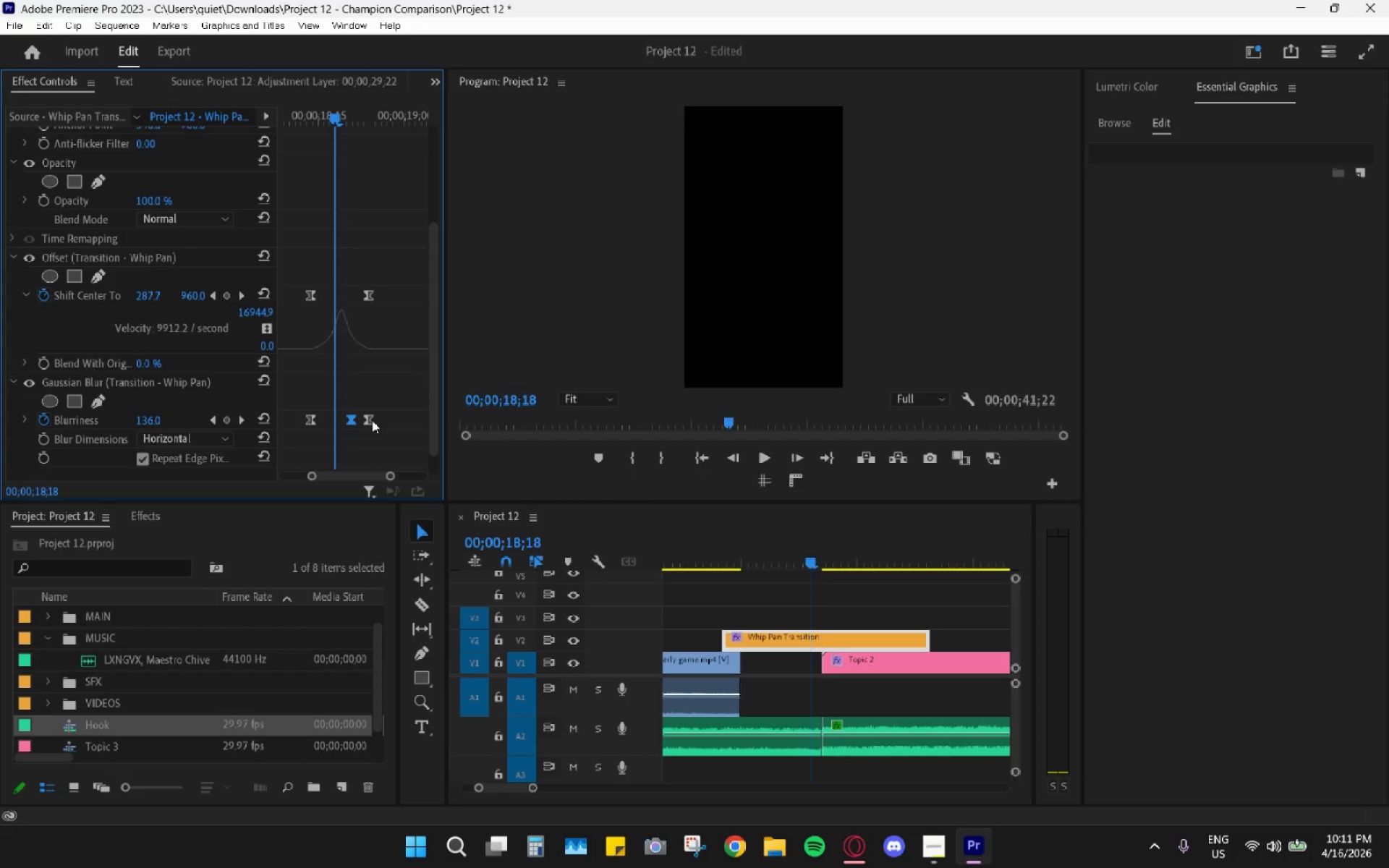 
key(ArrowLeft)
 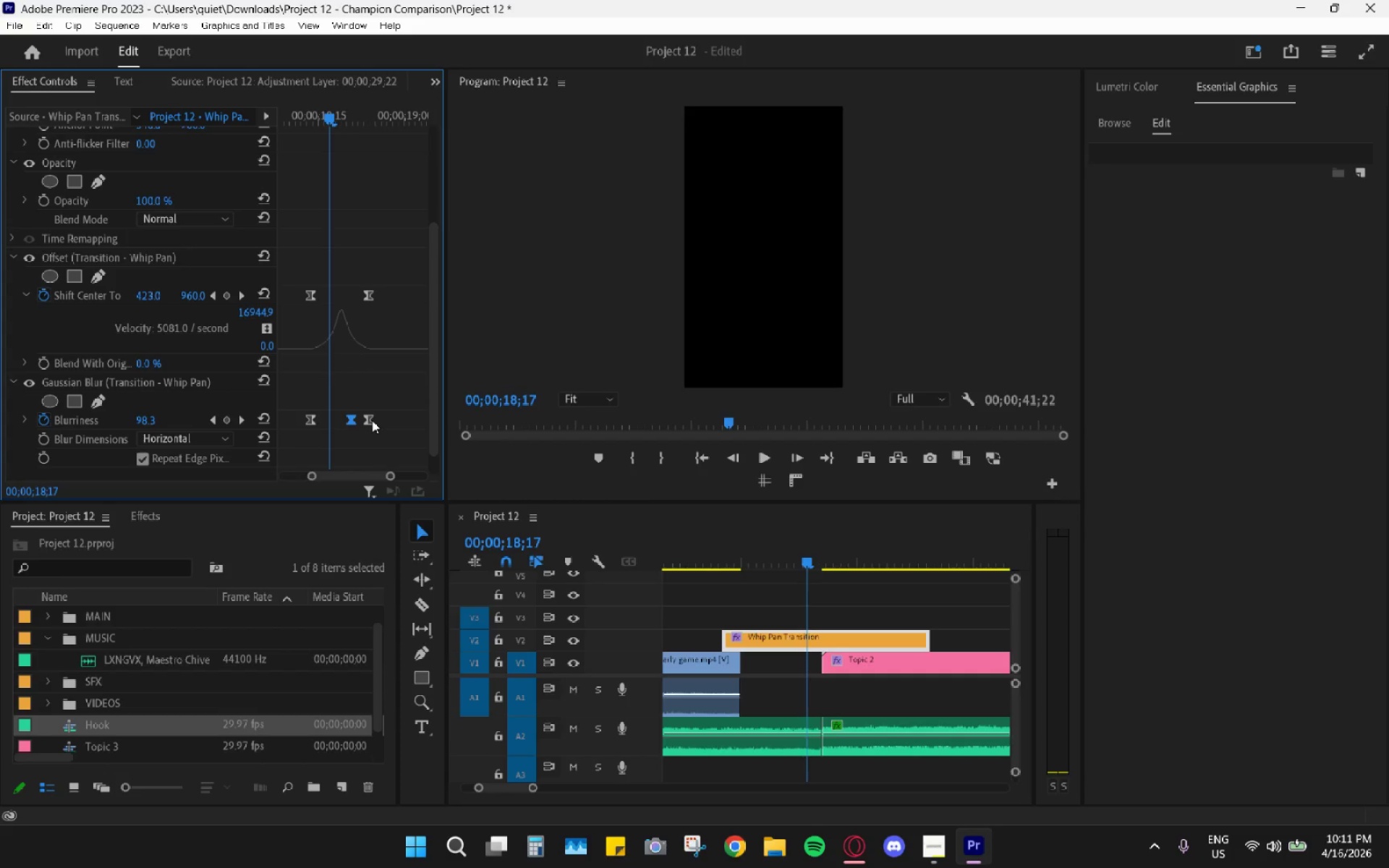 
key(ArrowLeft)
 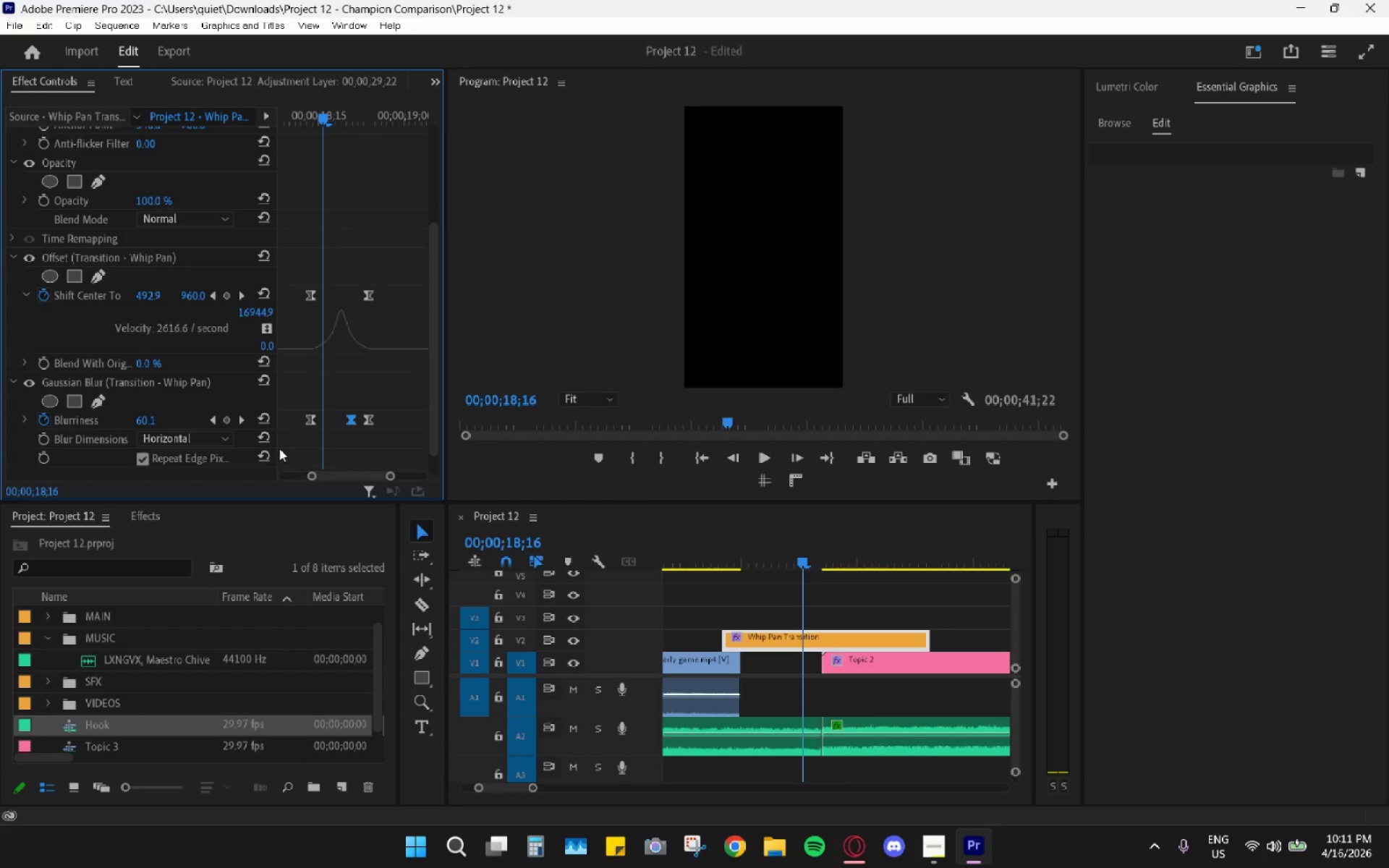 
left_click_drag(start_coordinate=[311, 420], to_coordinate=[318, 420])
 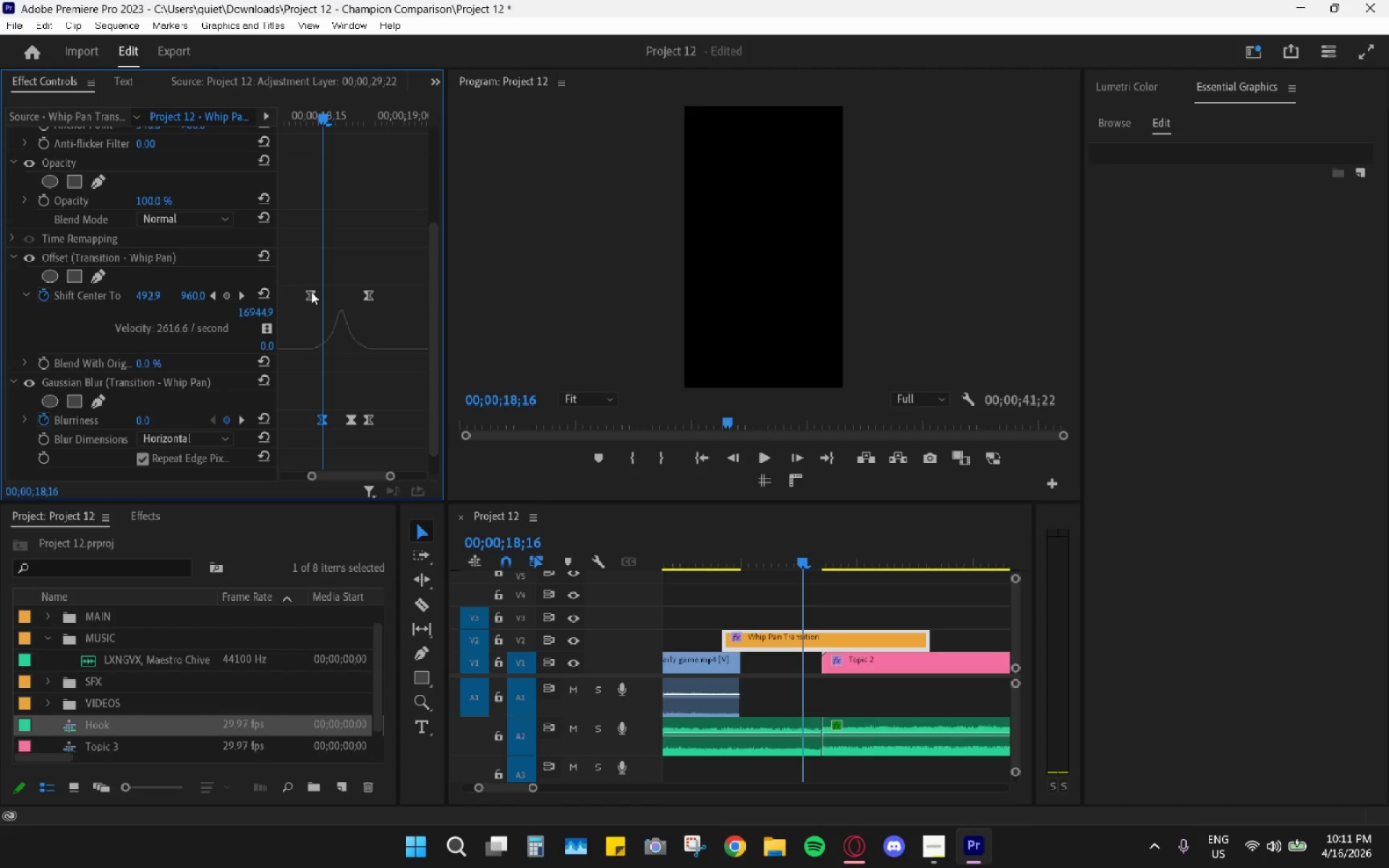 
left_click_drag(start_coordinate=[312, 291], to_coordinate=[321, 293])
 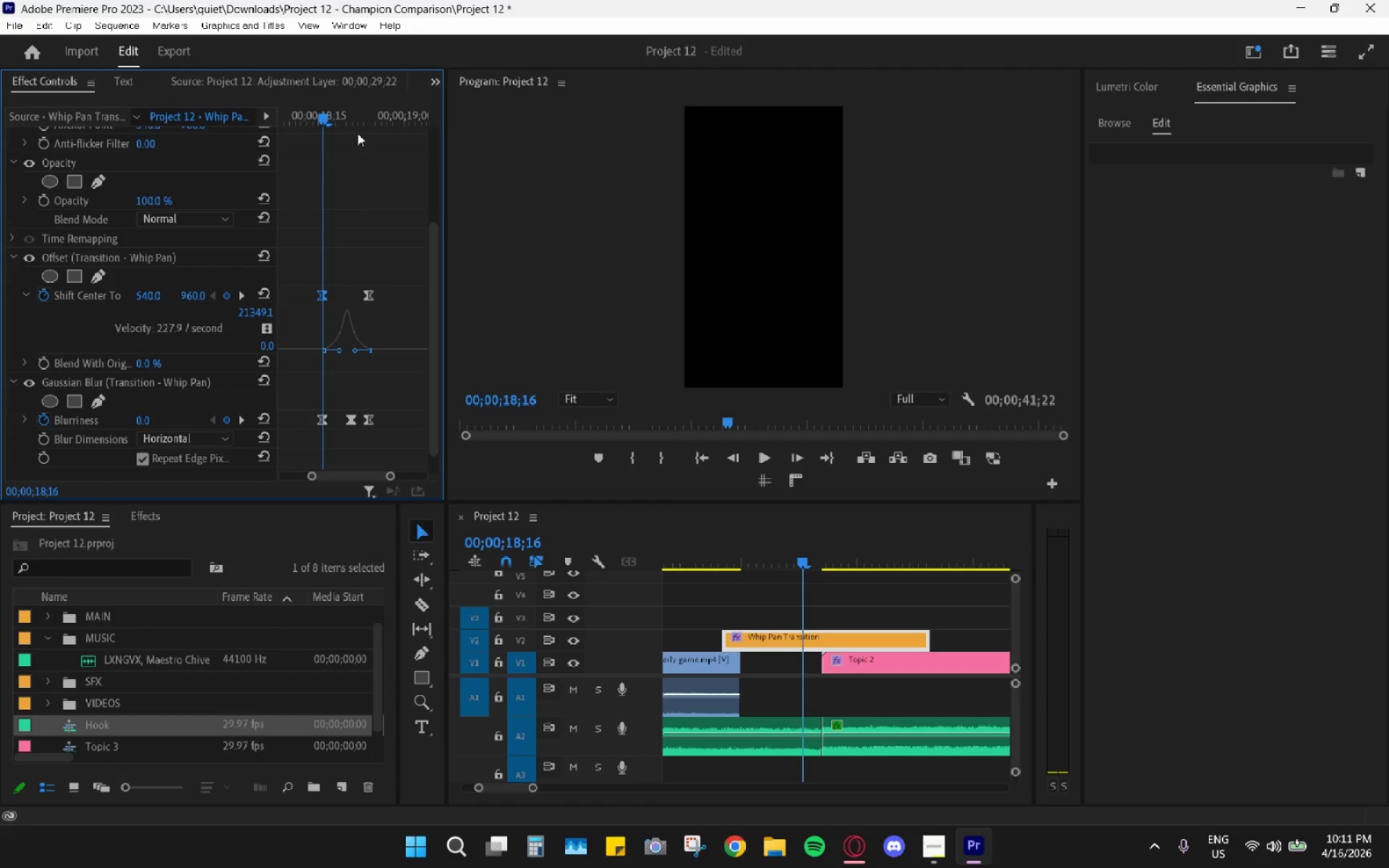 
left_click_drag(start_coordinate=[364, 109], to_coordinate=[350, 110])
 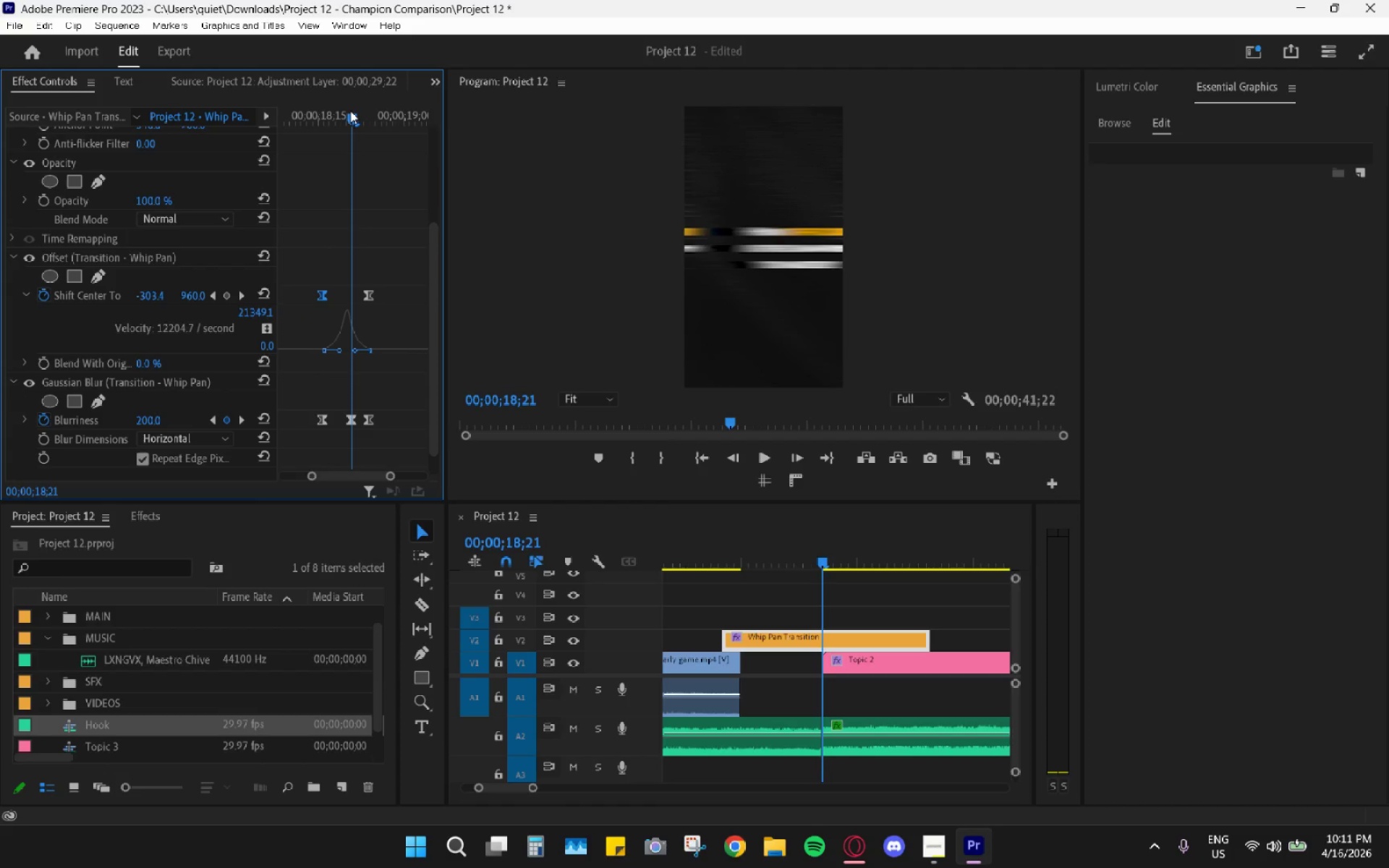 
key(ArrowRight)
 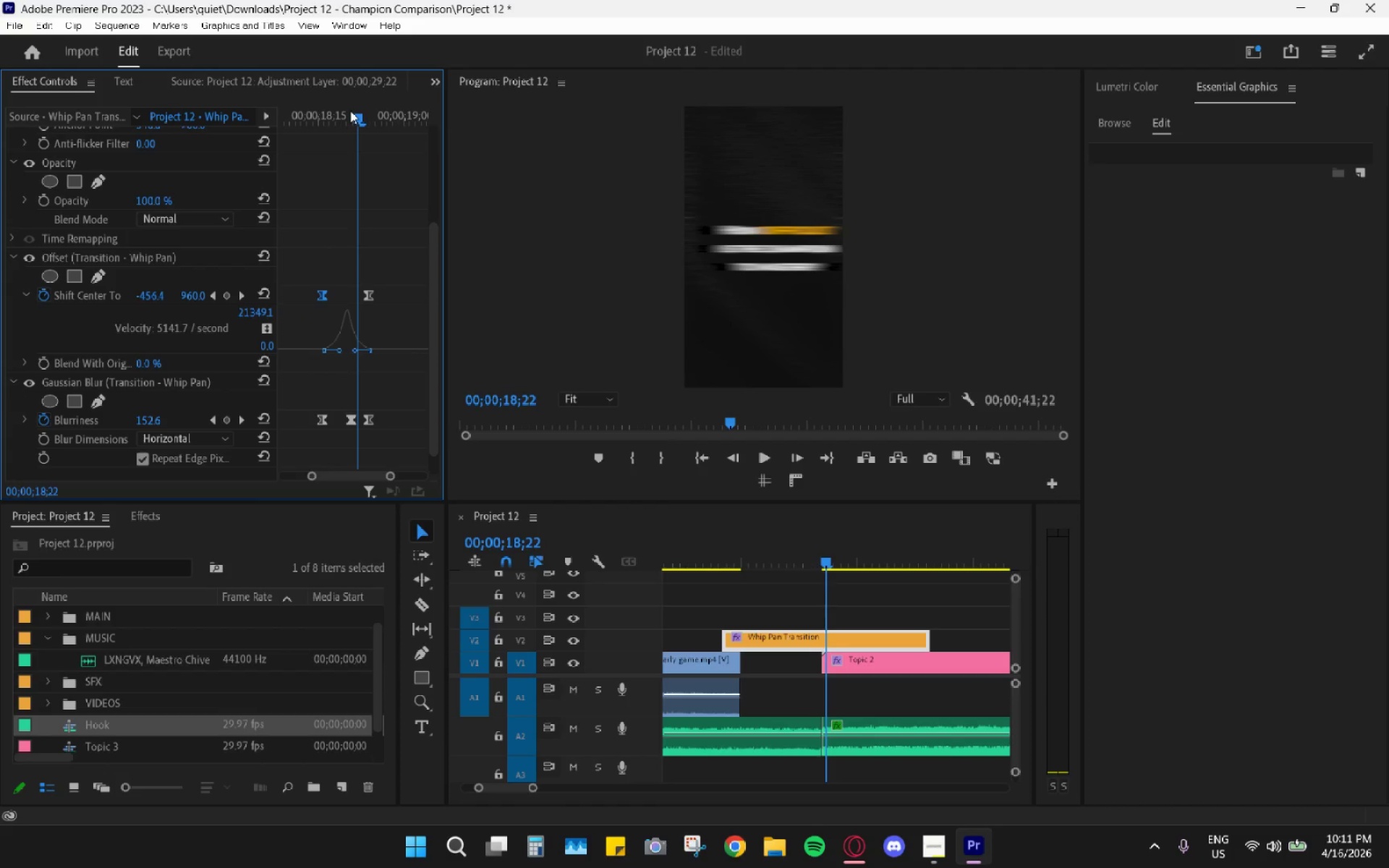 
key(ArrowRight)
 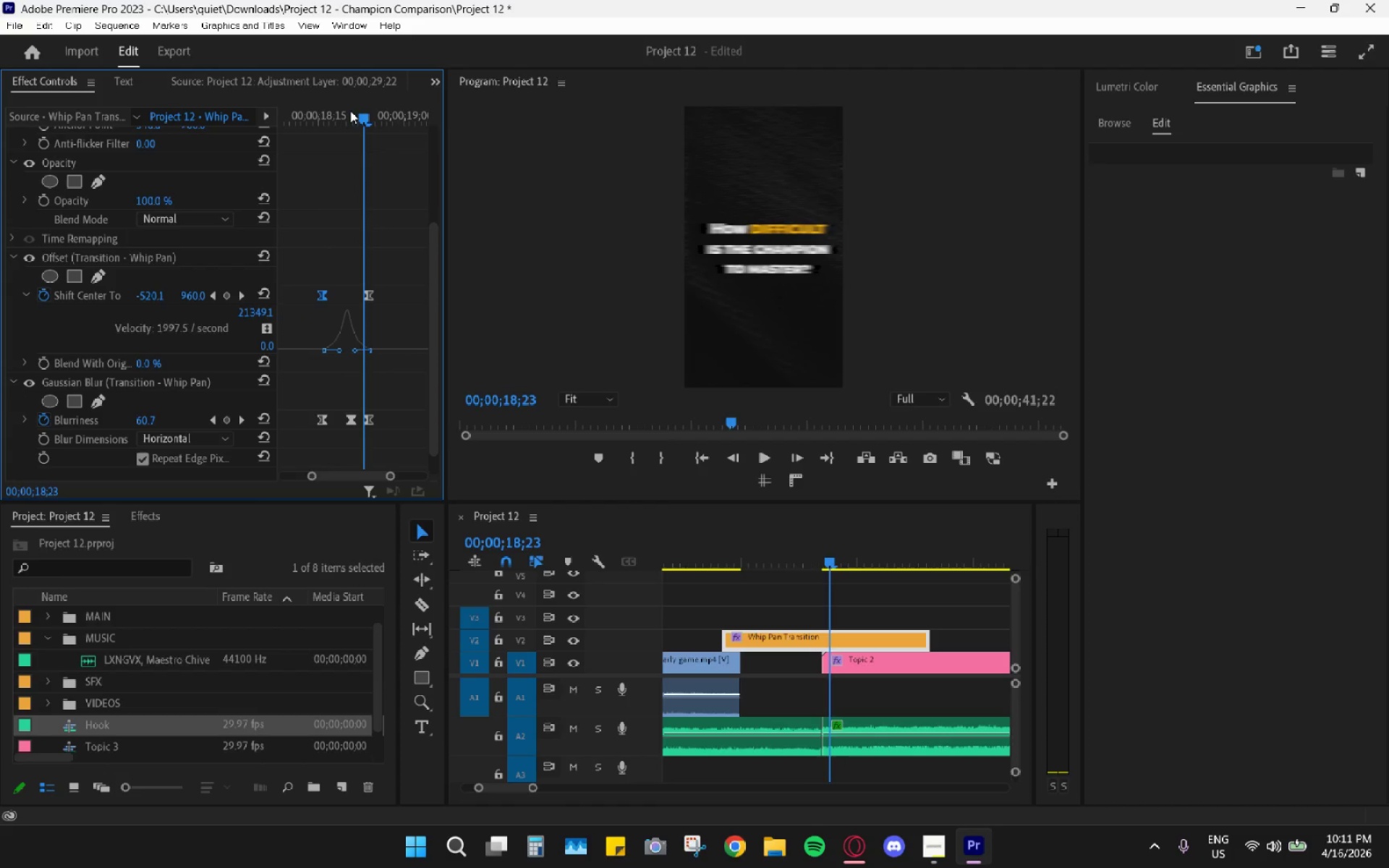 
key(ArrowRight)
 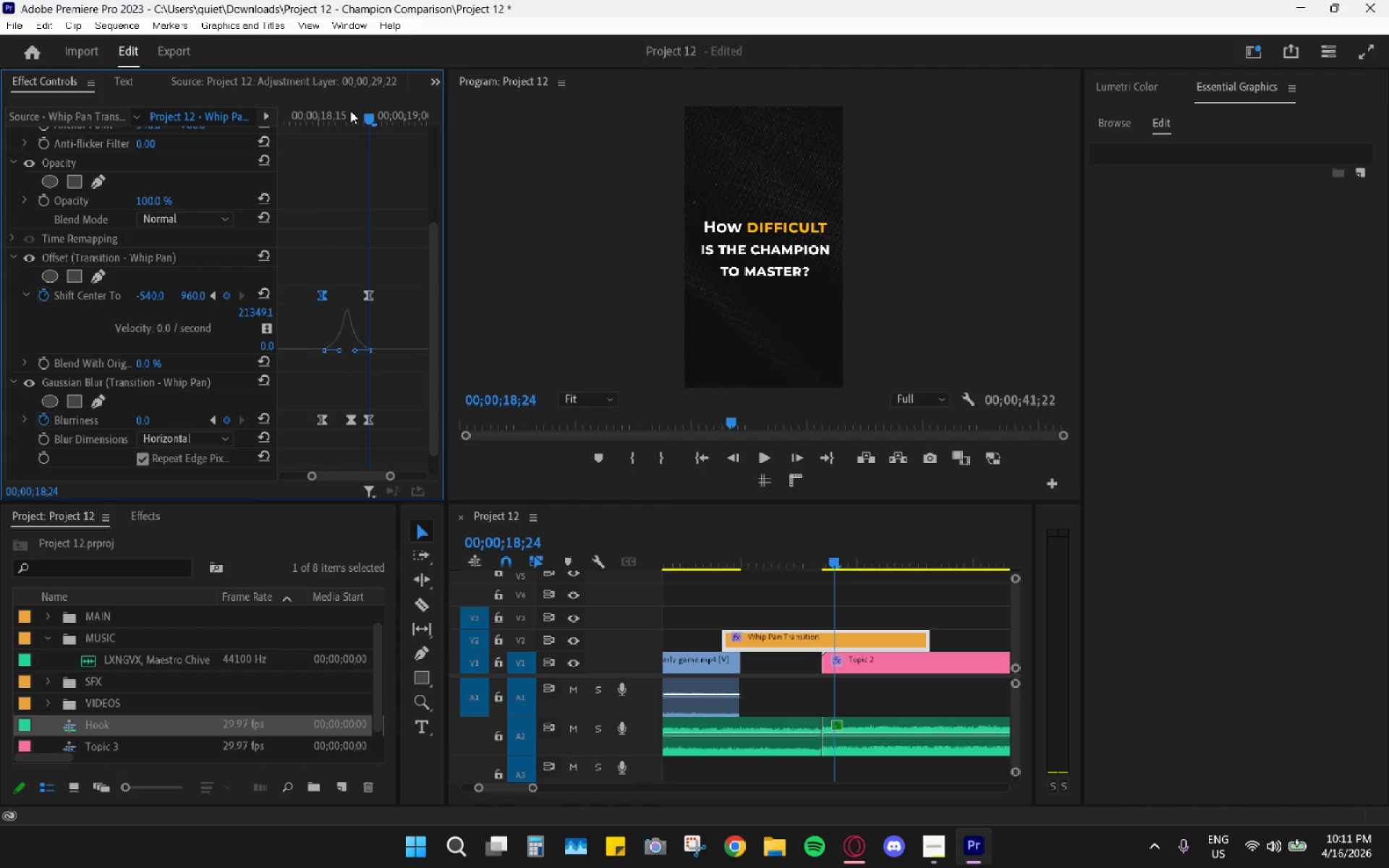 
key(ArrowRight)
 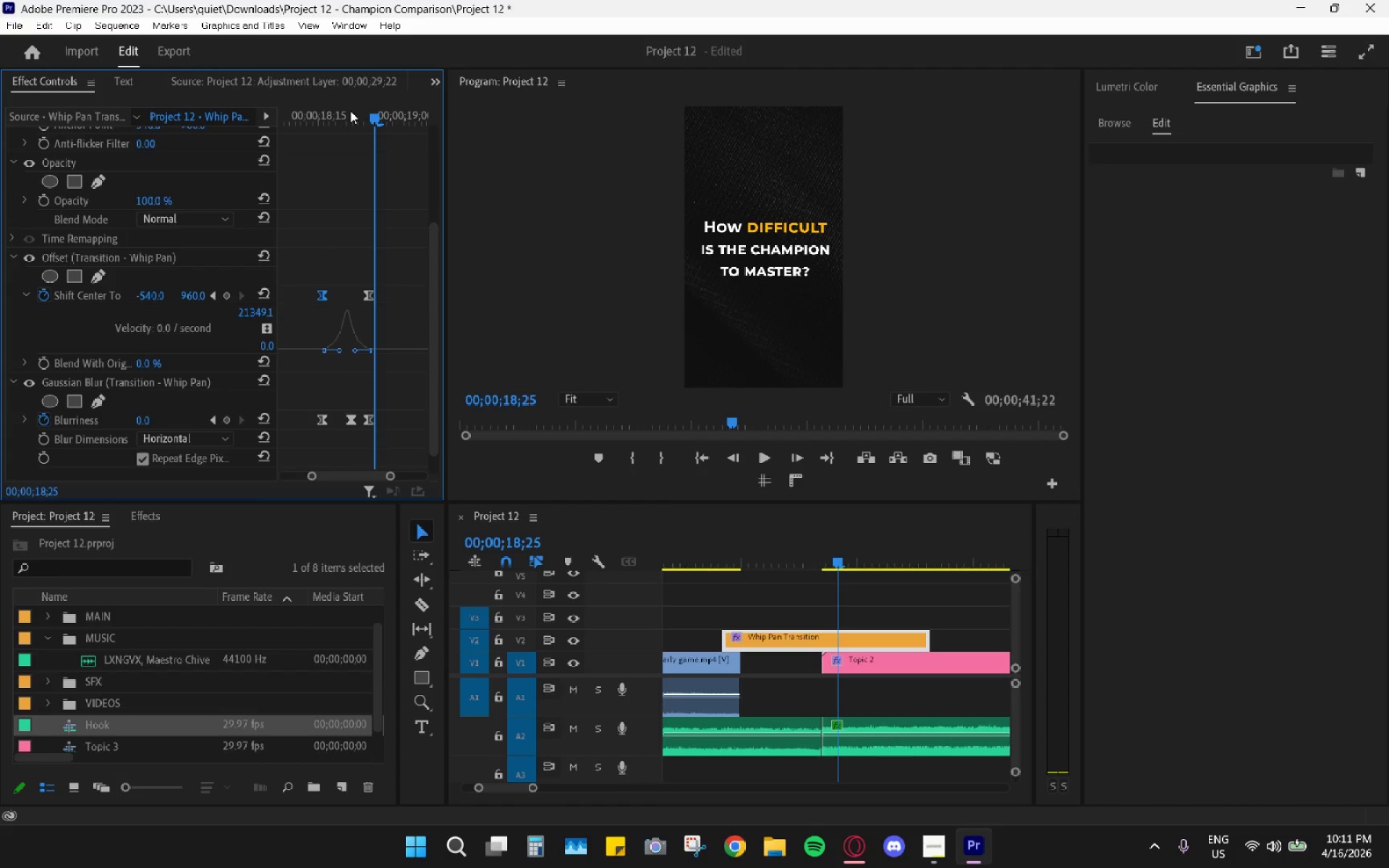 
key(ArrowRight)
 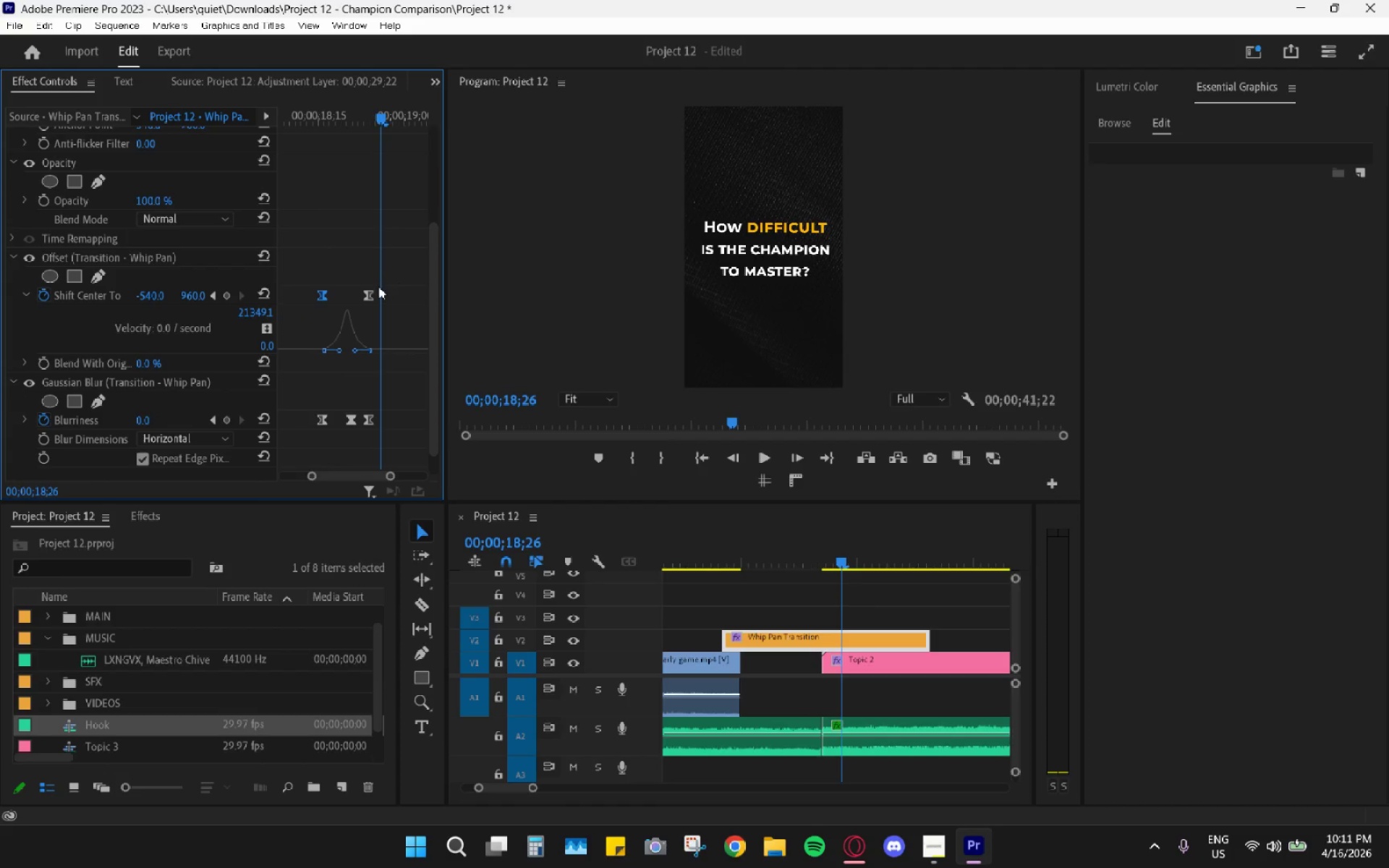 
left_click_drag(start_coordinate=[374, 297], to_coordinate=[383, 299])
 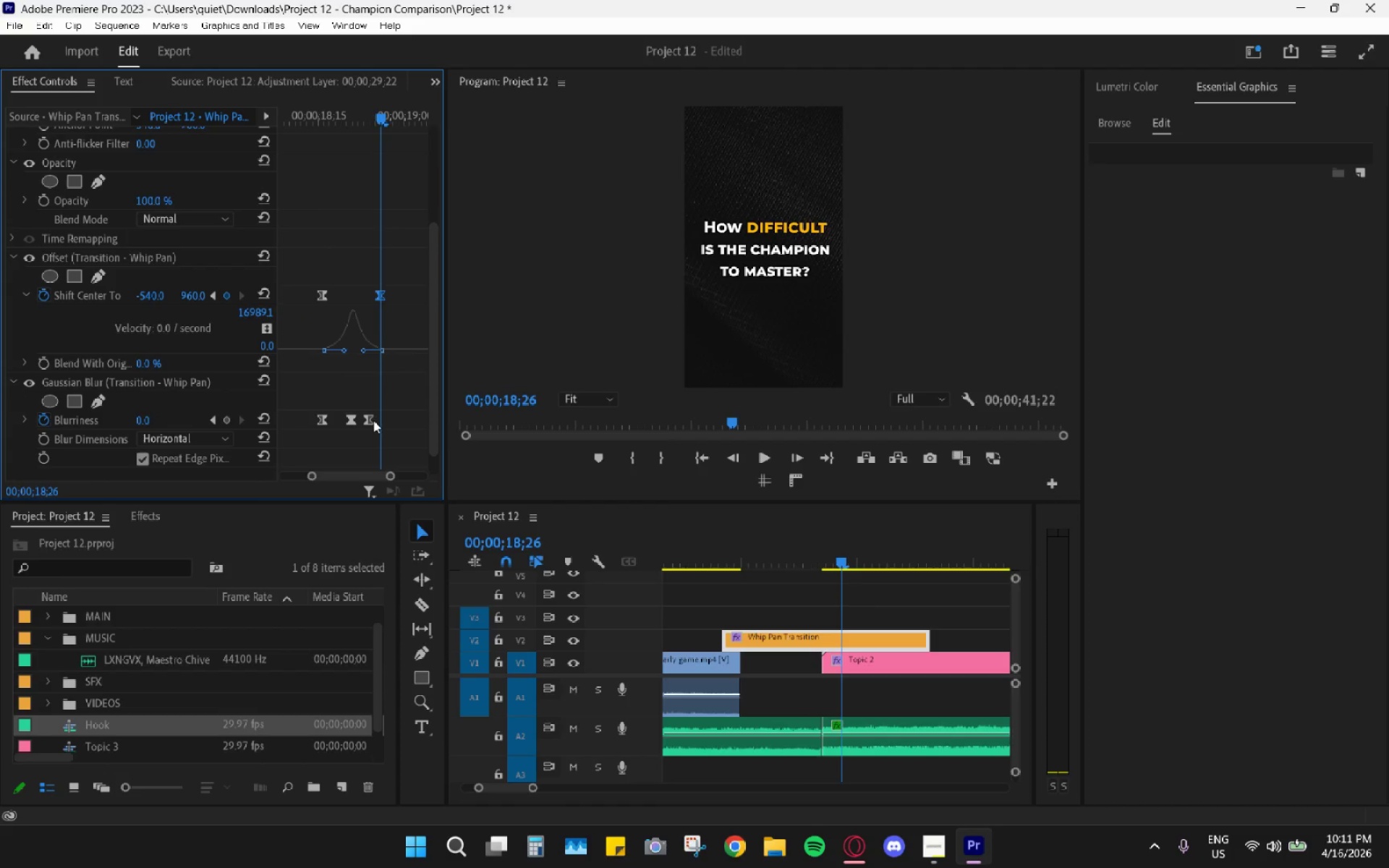 
left_click_drag(start_coordinate=[373, 422], to_coordinate=[384, 424])
 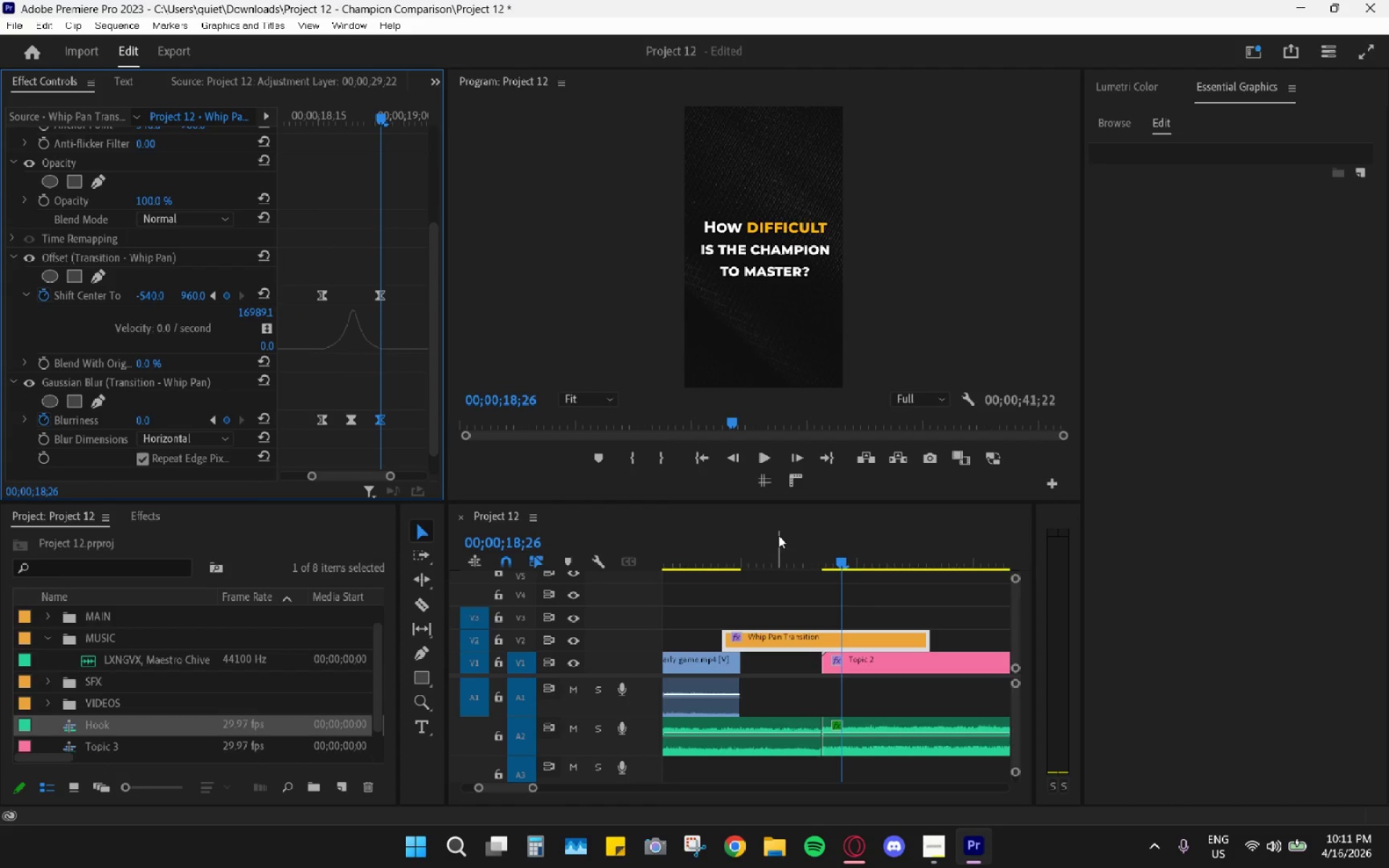 
hold_key(key=AltLeft, duration=1.31)
scroll: coordinate [788, 592], scroll_direction: down, amount: 20.0
 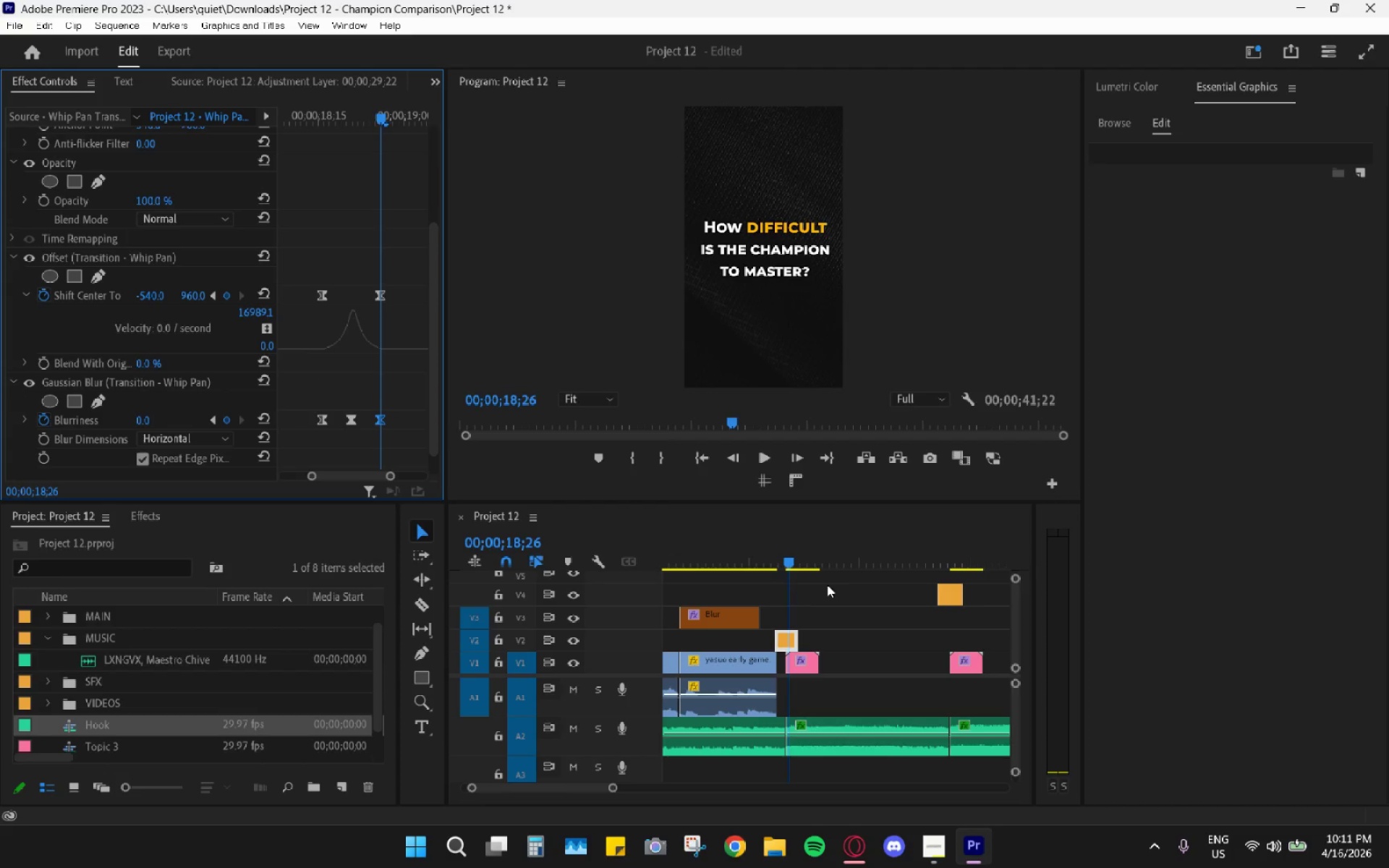 
hold_key(key=AltLeft, duration=0.38)
scroll: coordinate [867, 579], scroll_direction: down, amount: 2.0
 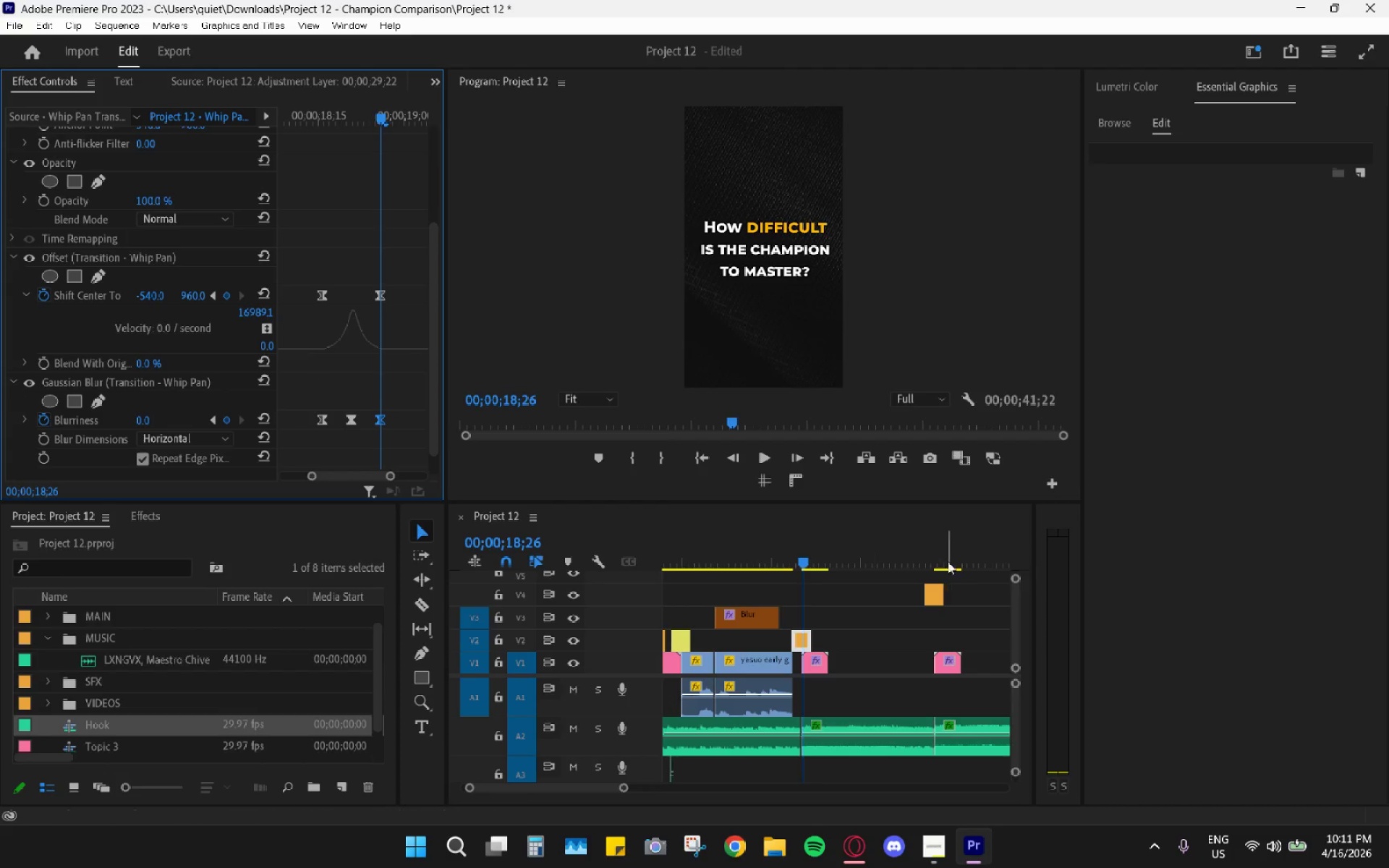 
left_click([938, 547])
 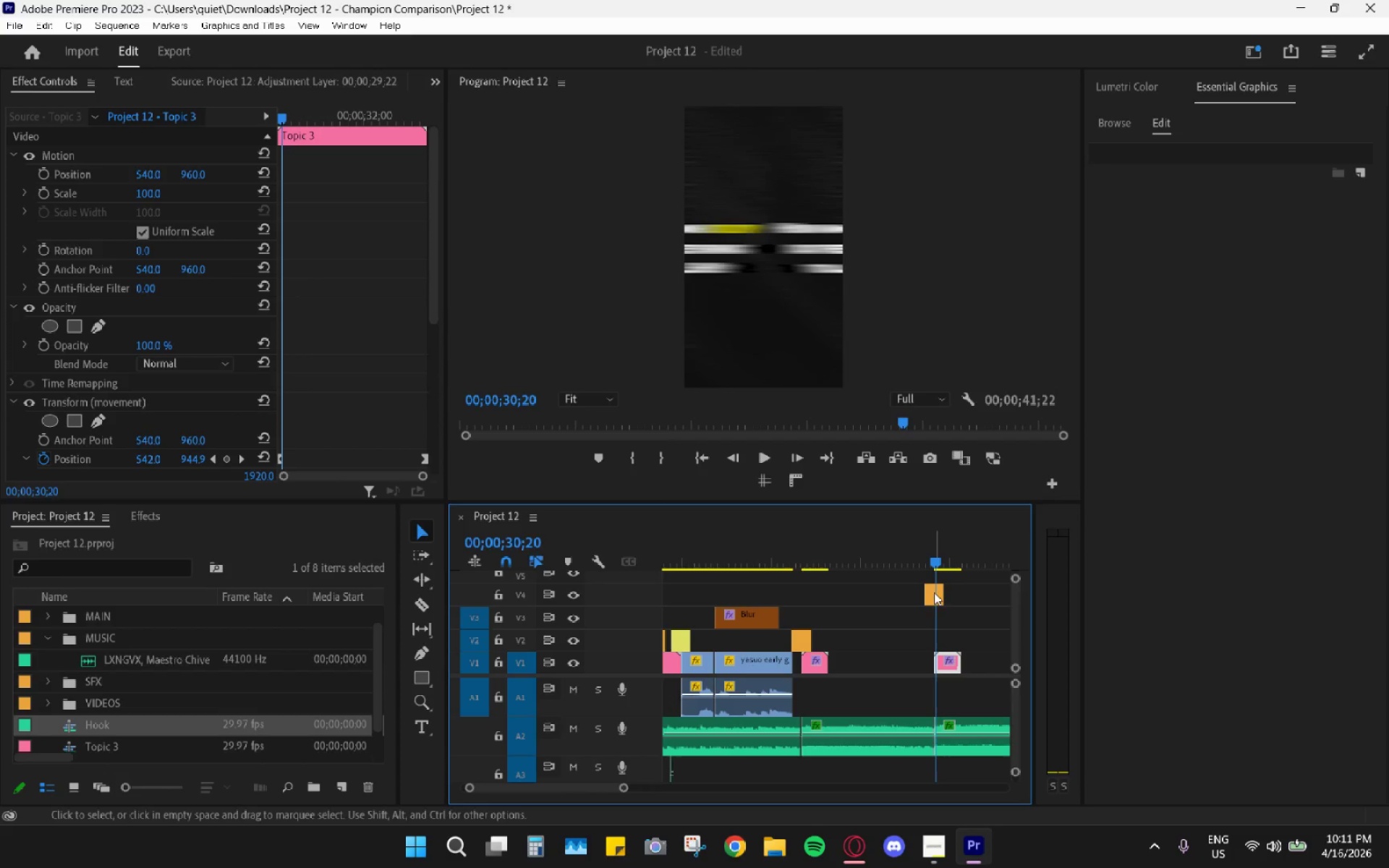 
left_click_drag(start_coordinate=[934, 597], to_coordinate=[938, 638])
 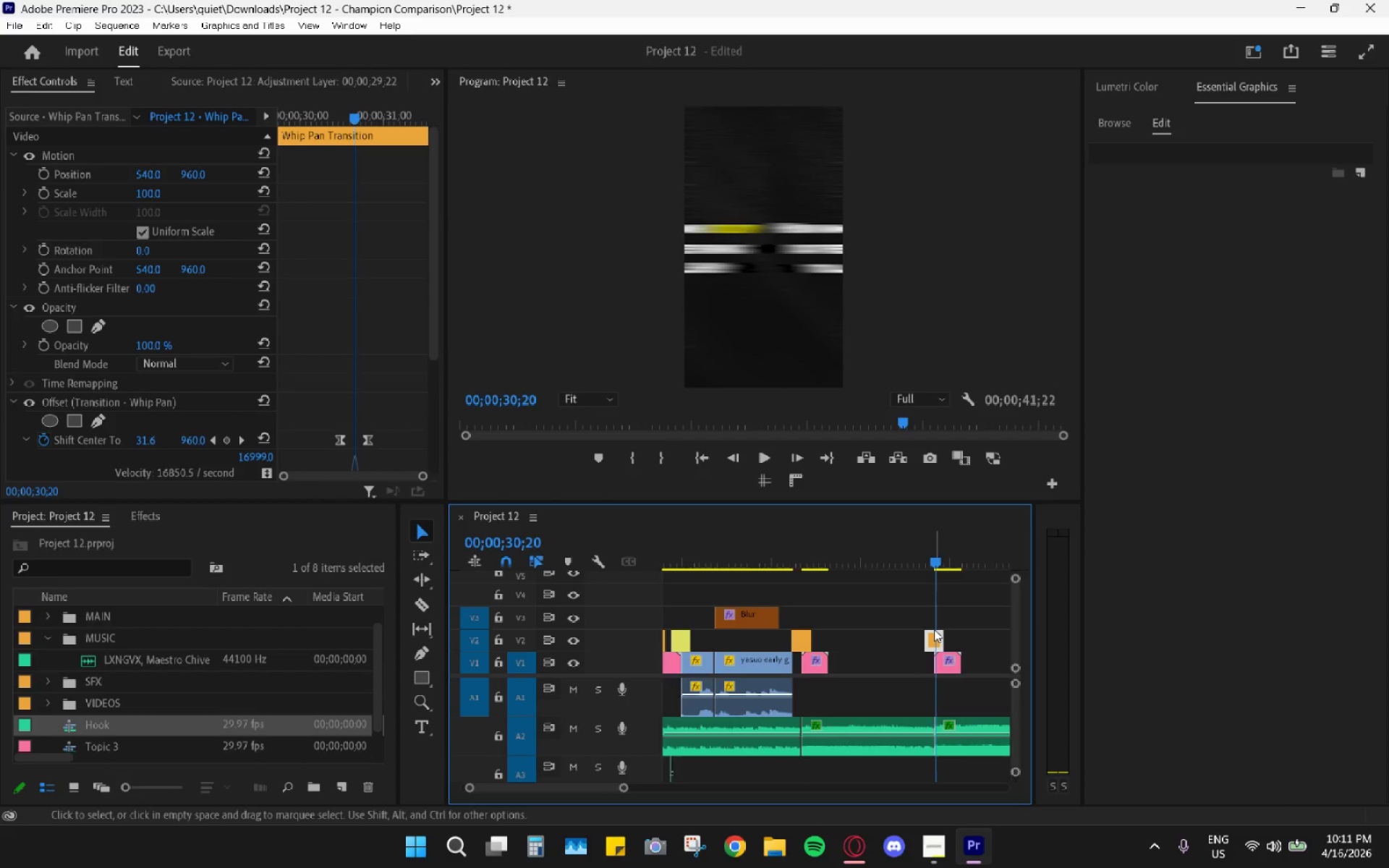 
hold_key(key=AltLeft, duration=1.42)
scroll: coordinate [934, 628], scroll_direction: up, amount: 23.0
 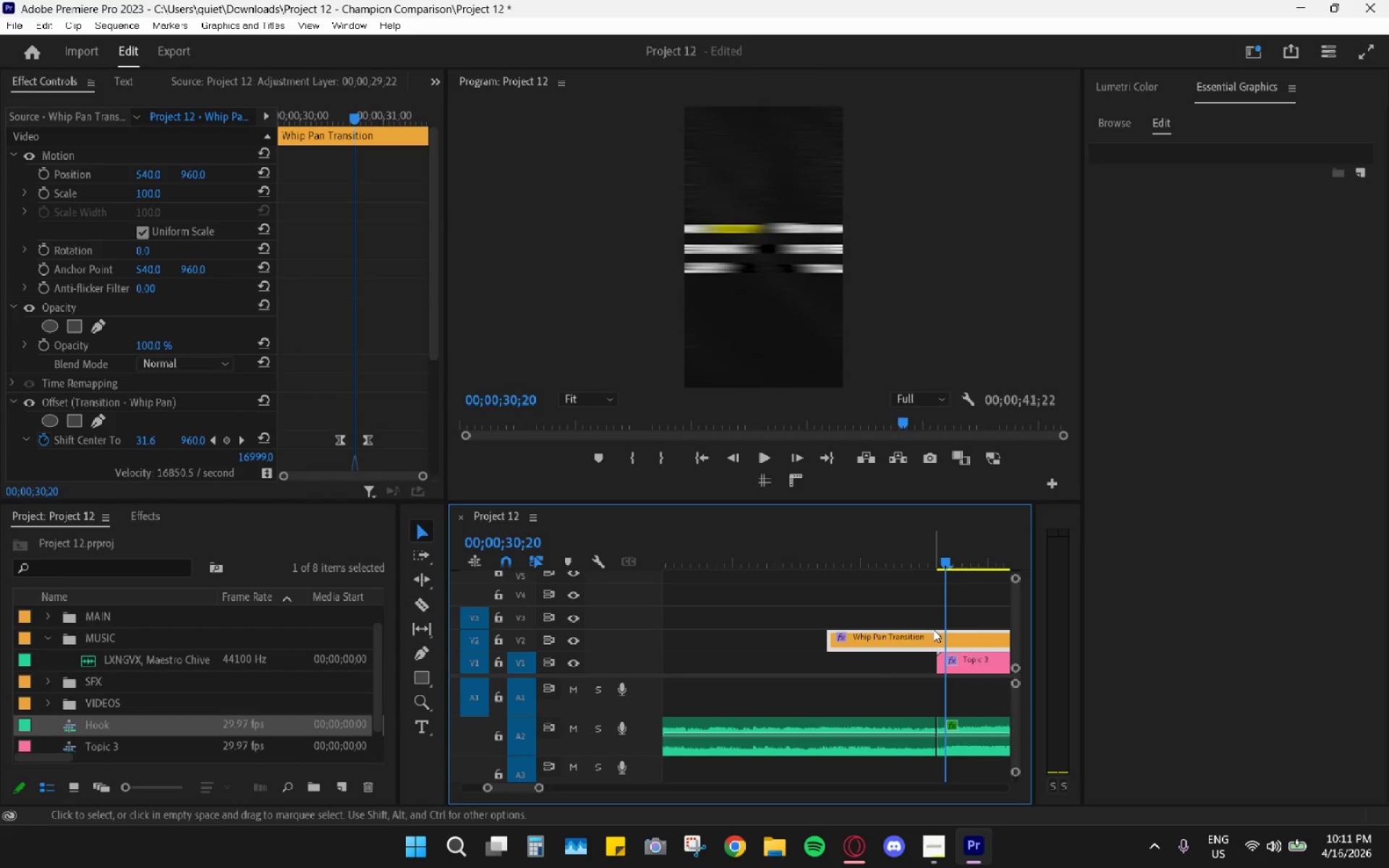 
key(ArrowLeft)
 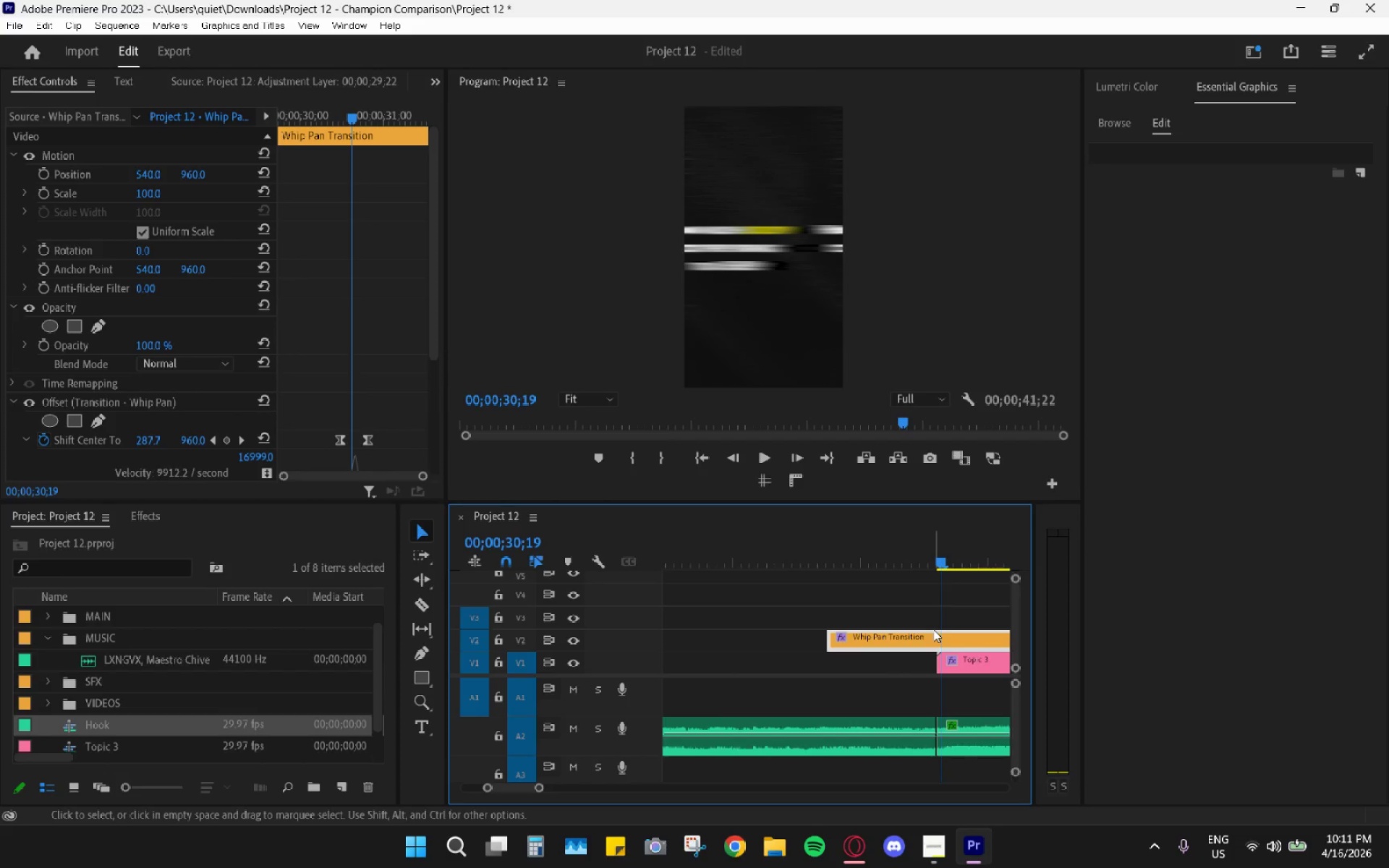 
key(ArrowLeft)
 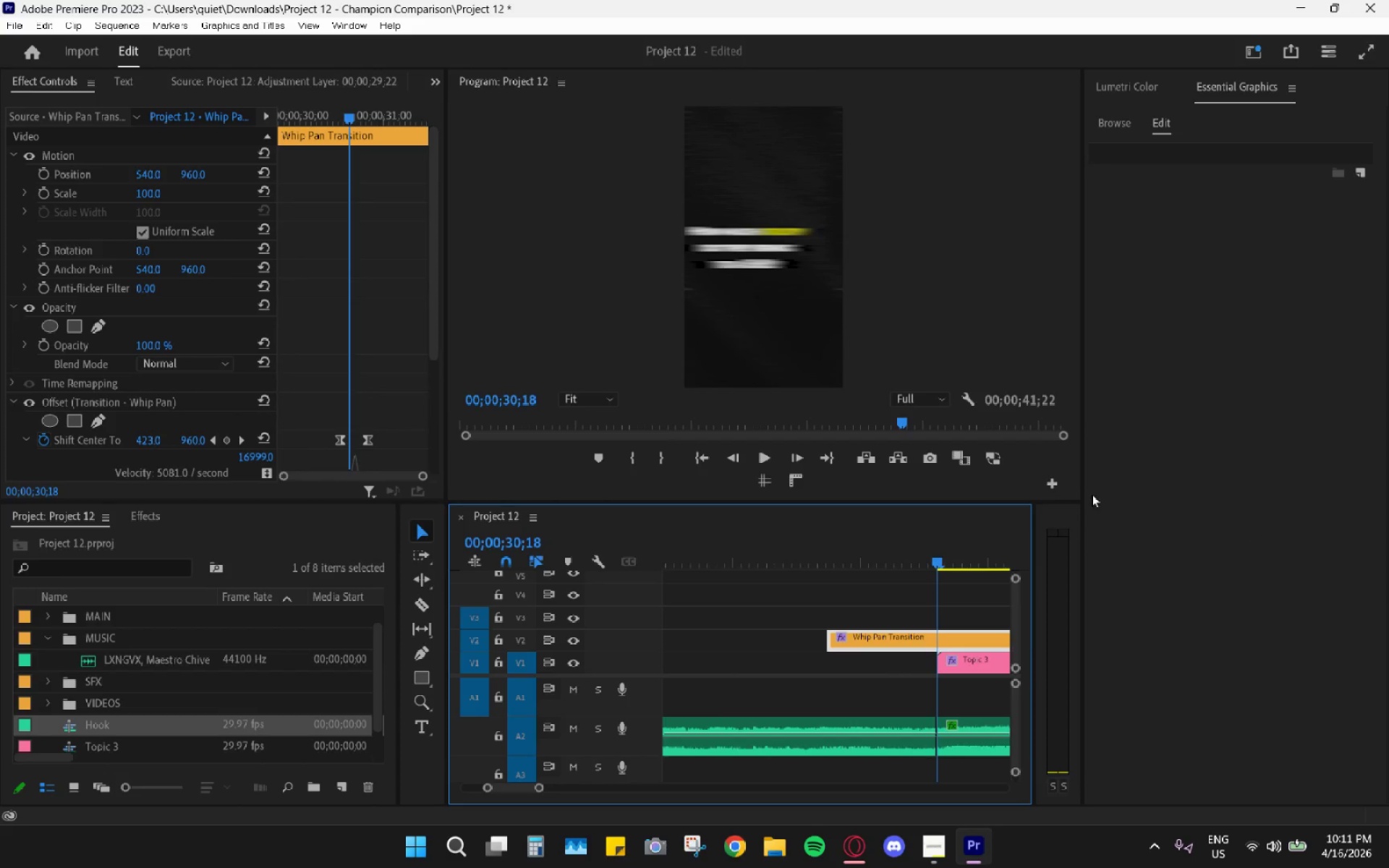 
scroll: coordinate [397, 371], scroll_direction: down, amount: 7.0
 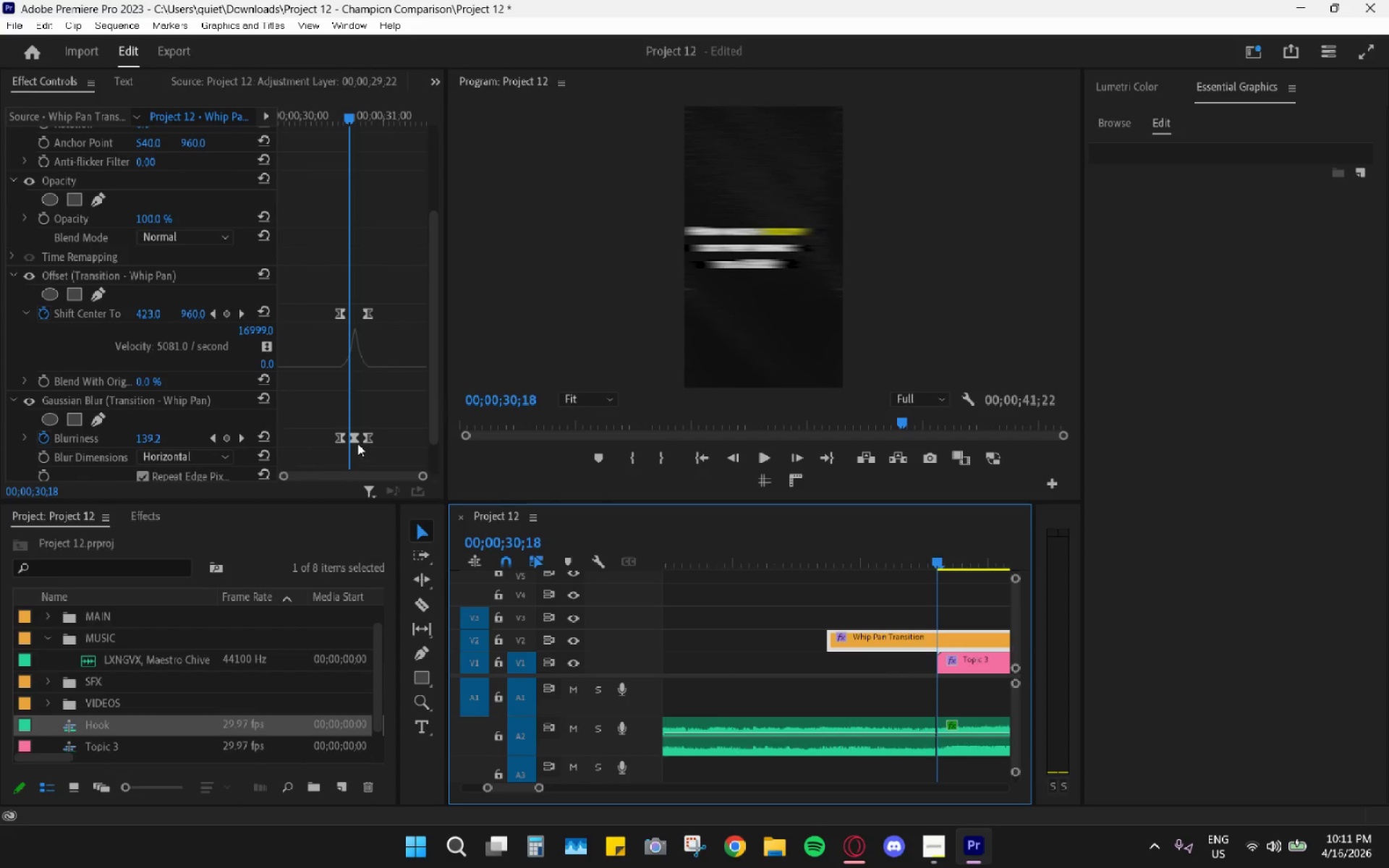 
left_click_drag(start_coordinate=[353, 441], to_coordinate=[349, 440])
 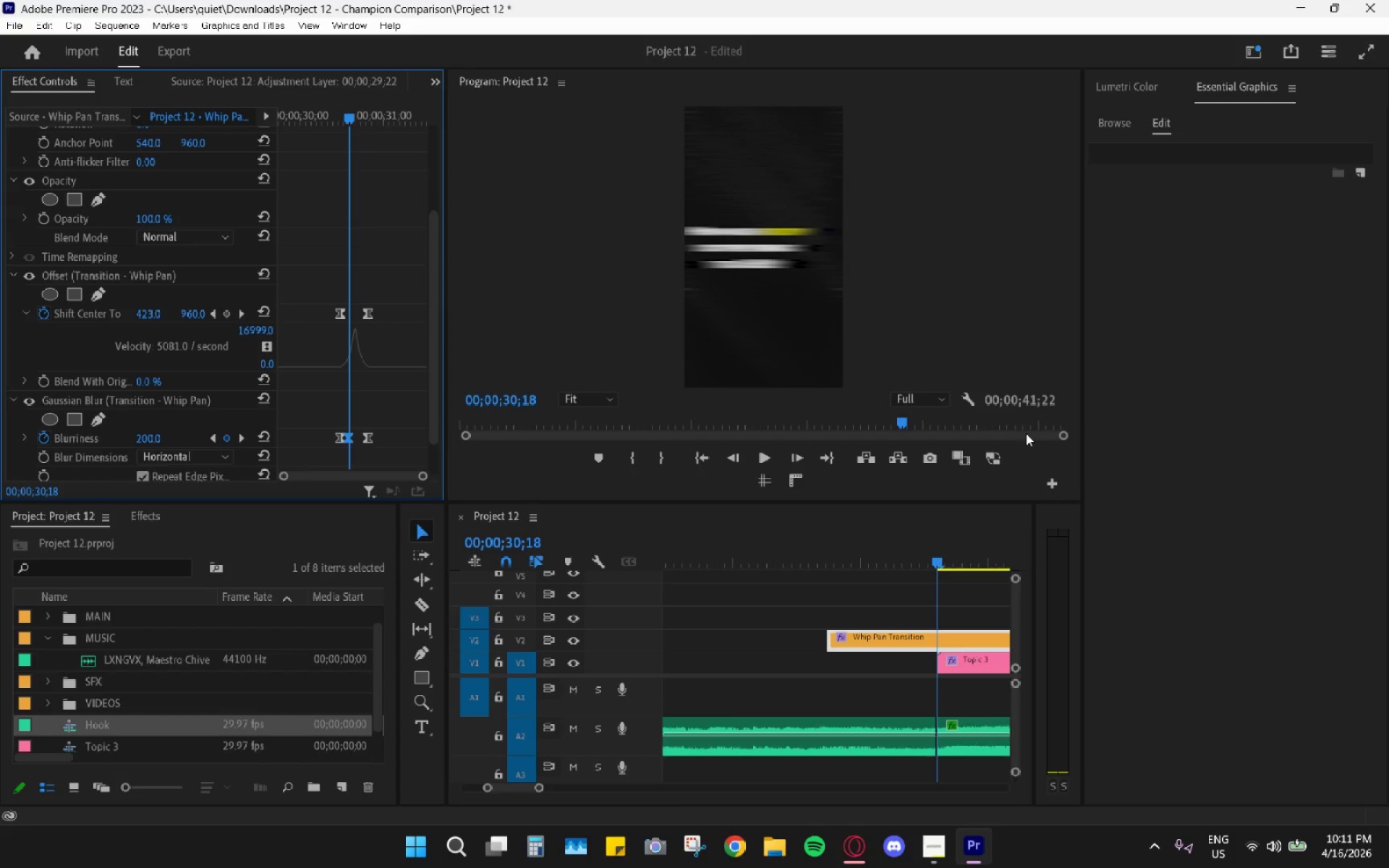 
key(ArrowLeft)
 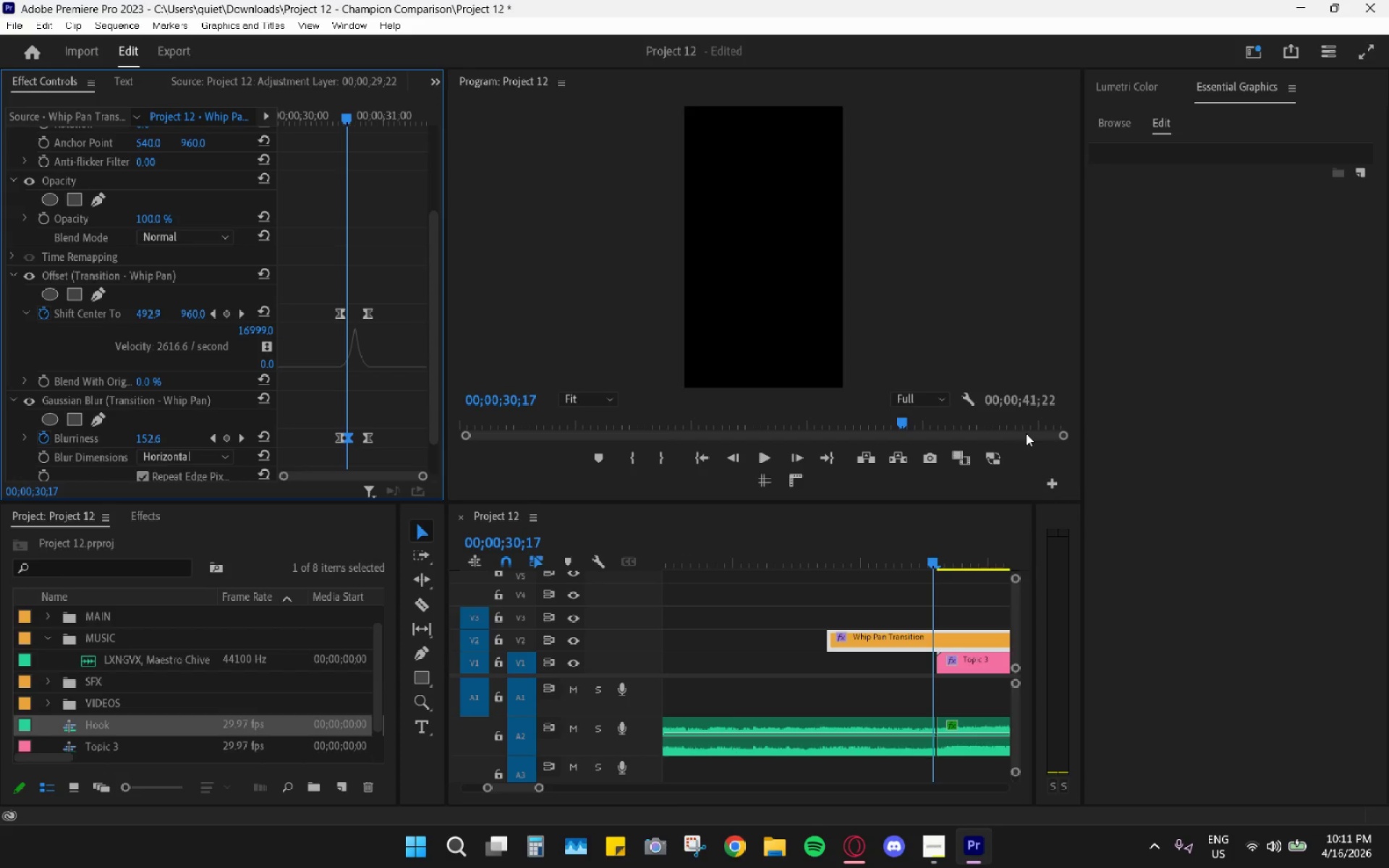 
key(ArrowLeft)
 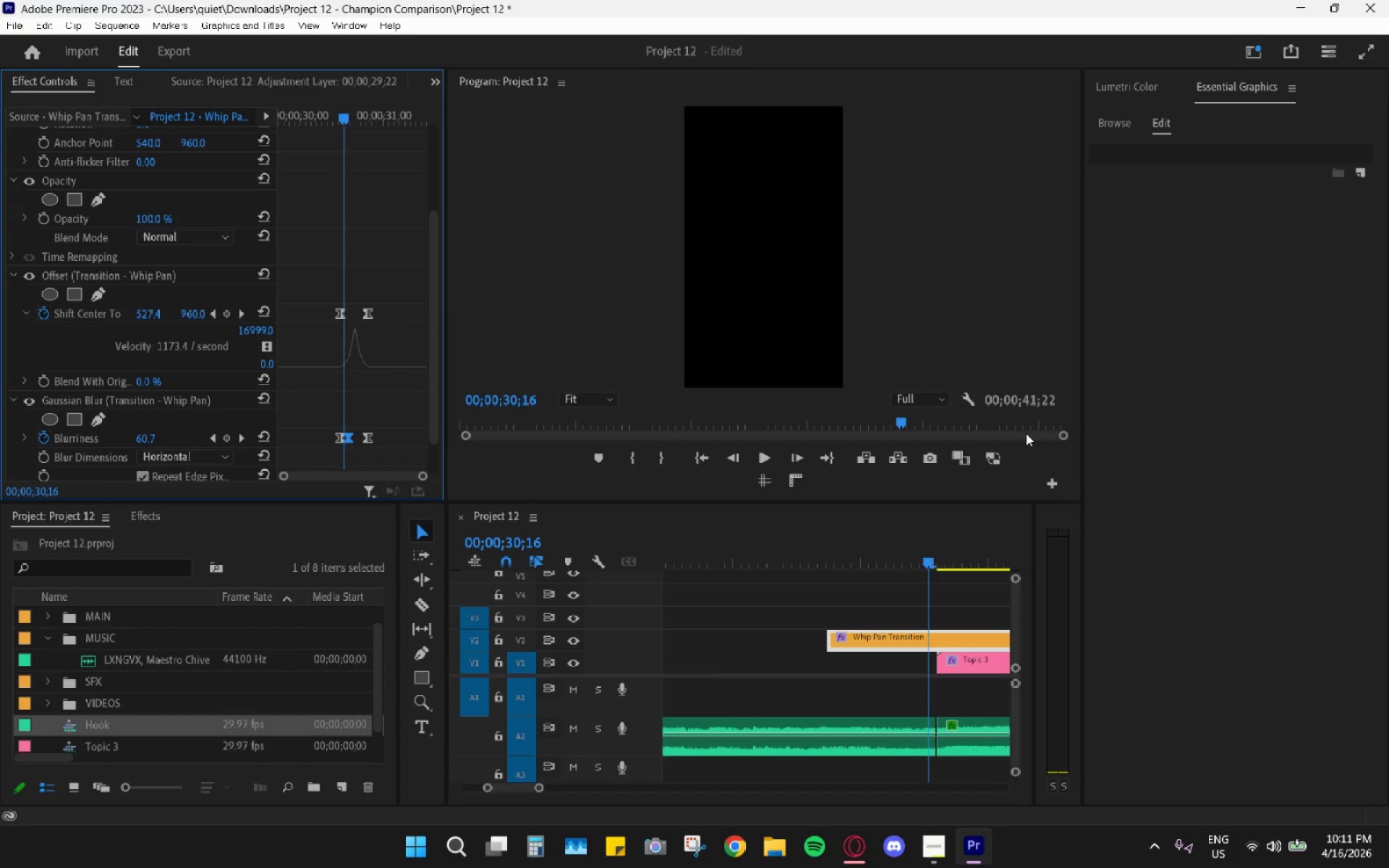 
key(ArrowLeft)
 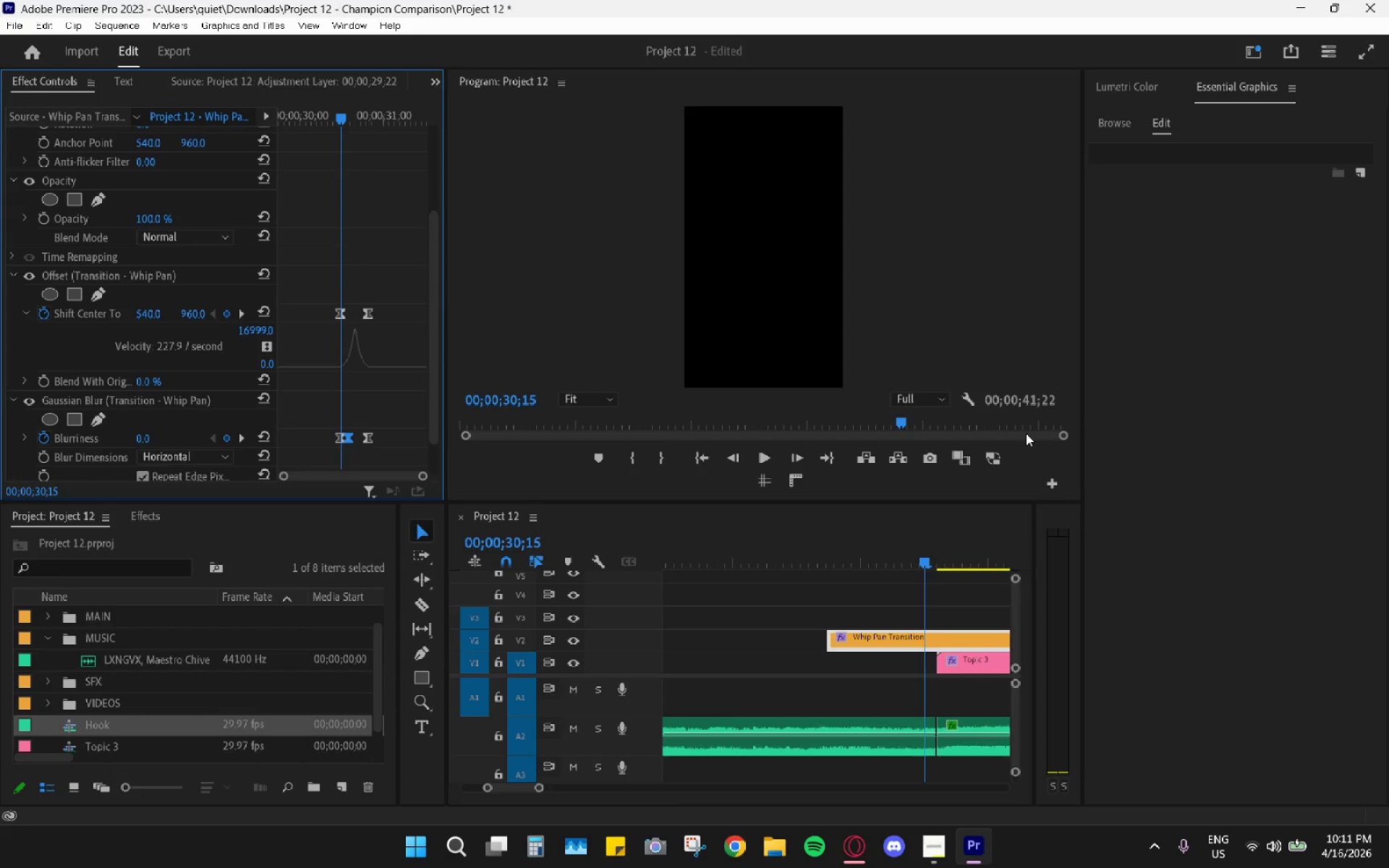 
key(ArrowLeft)
 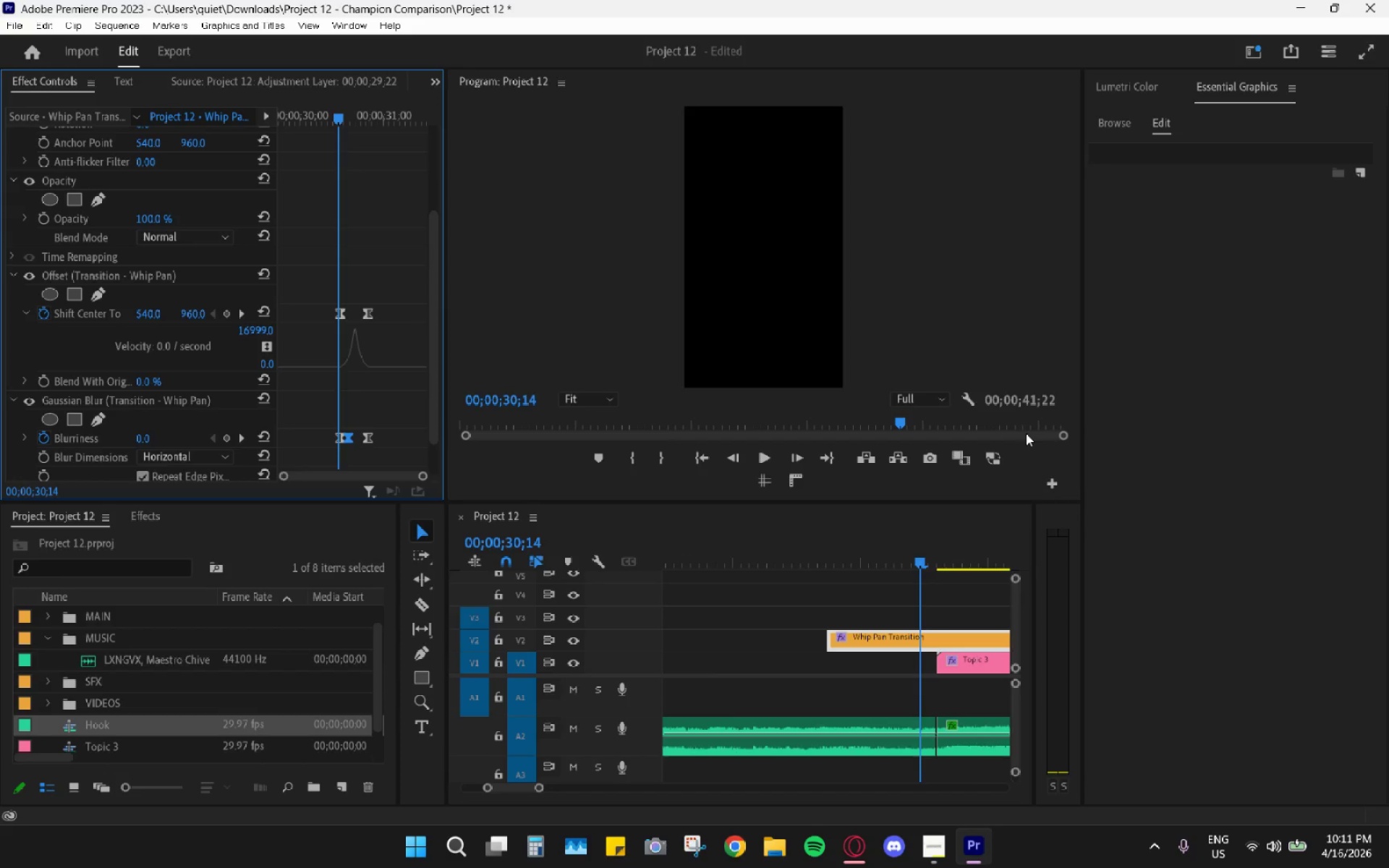 
key(ArrowLeft)
 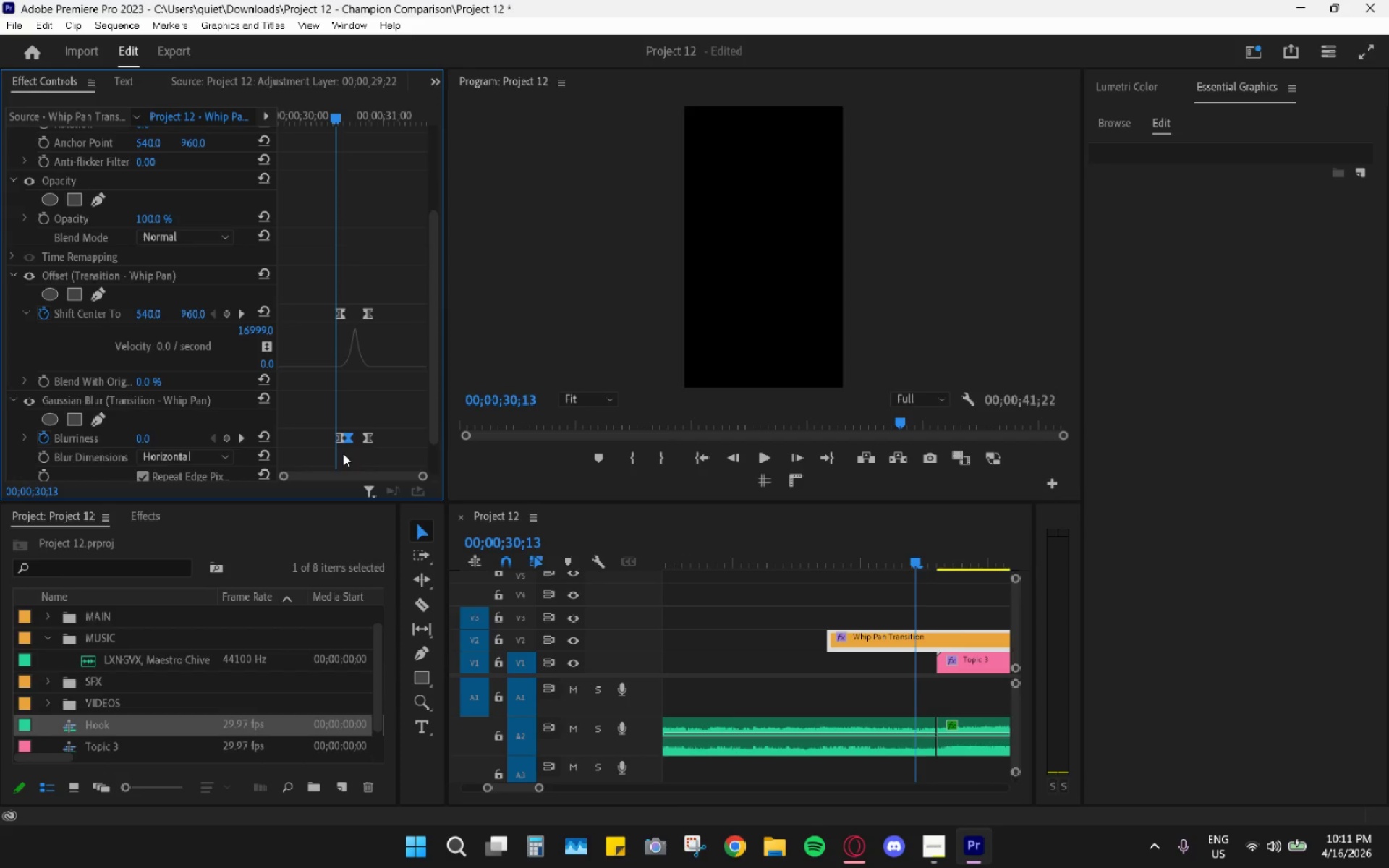 
left_click_drag(start_coordinate=[339, 438], to_coordinate=[331, 437])
 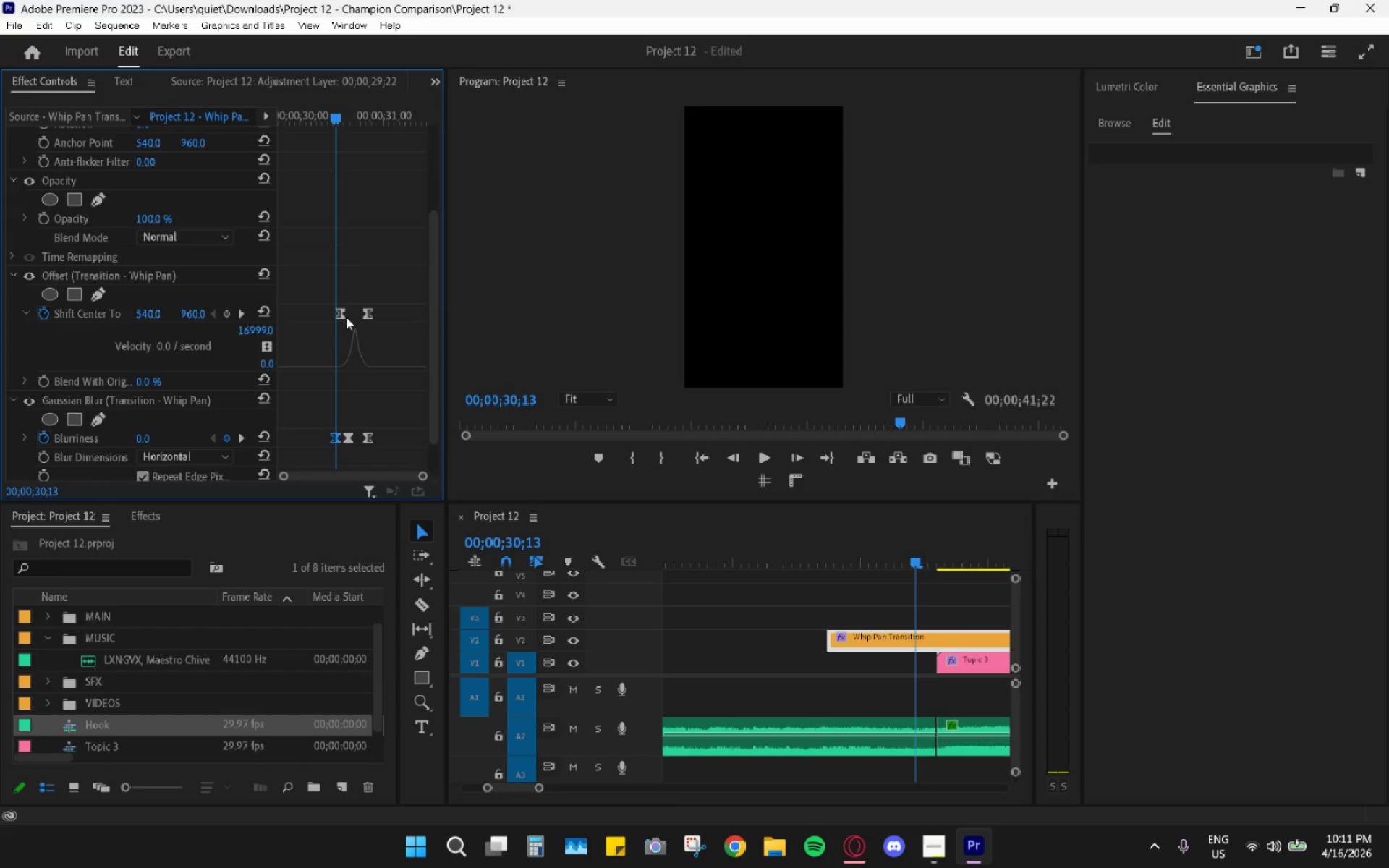 
left_click_drag(start_coordinate=[339, 315], to_coordinate=[334, 314])
 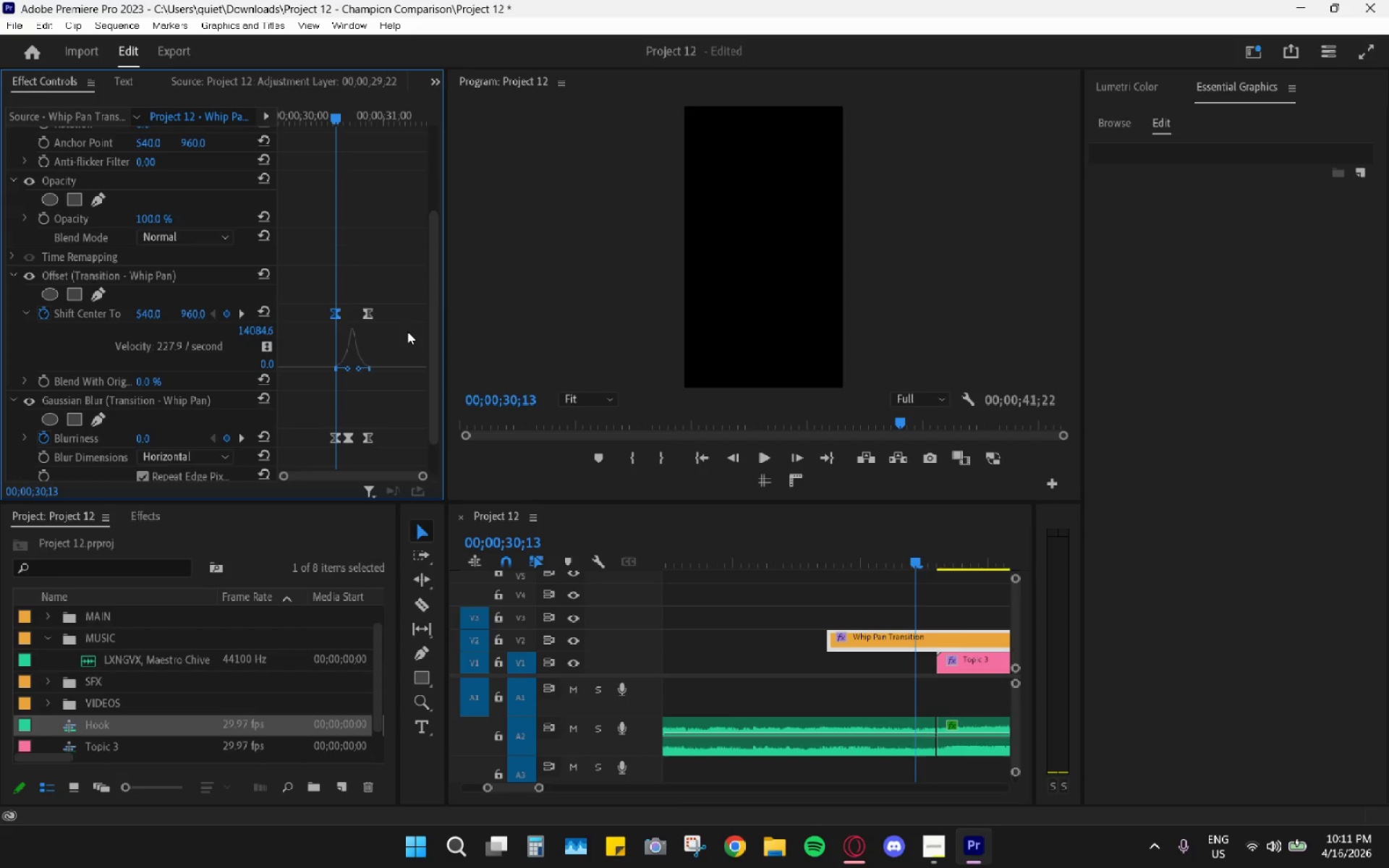 
key(ArrowRight)
 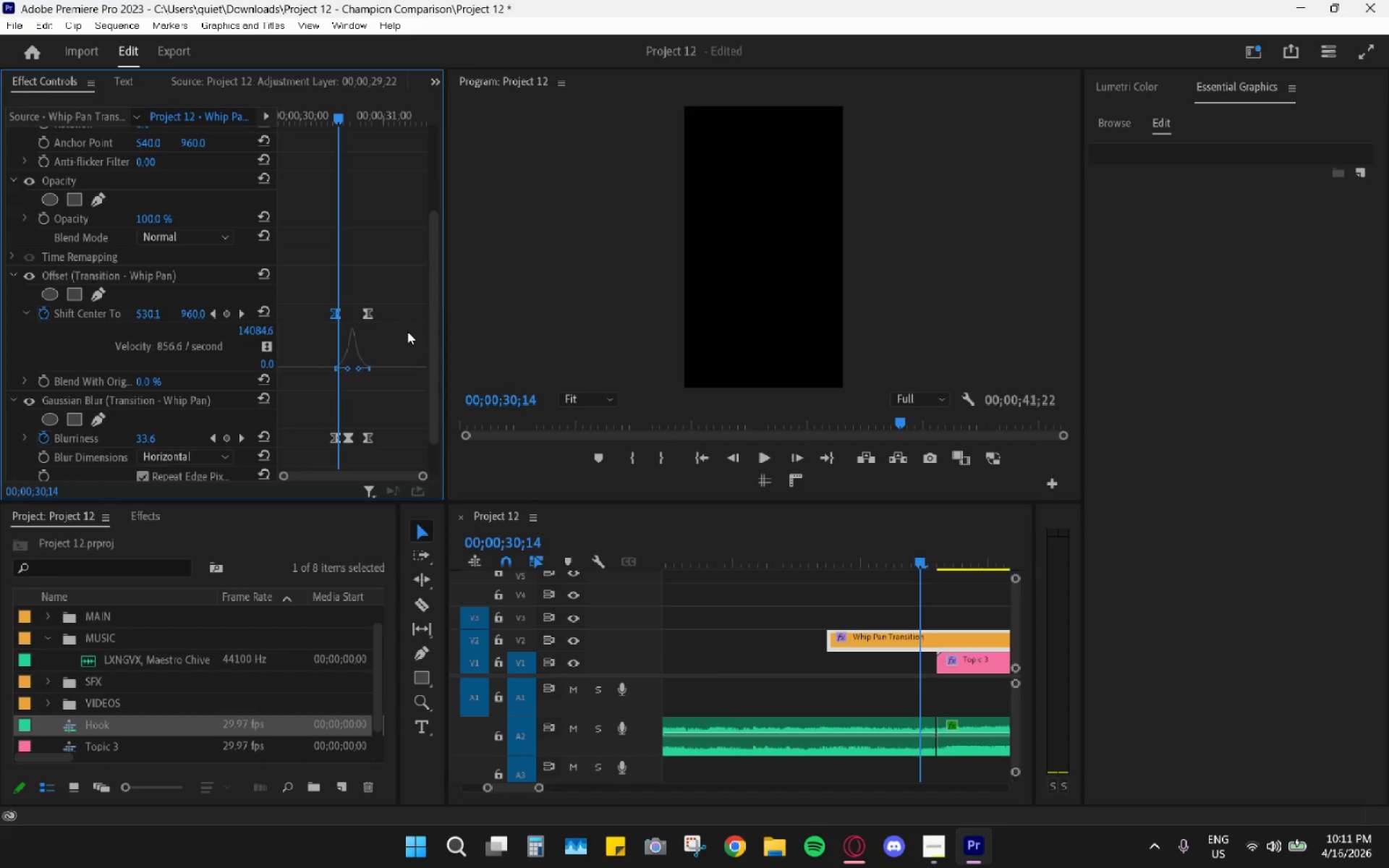 
key(ArrowRight)
 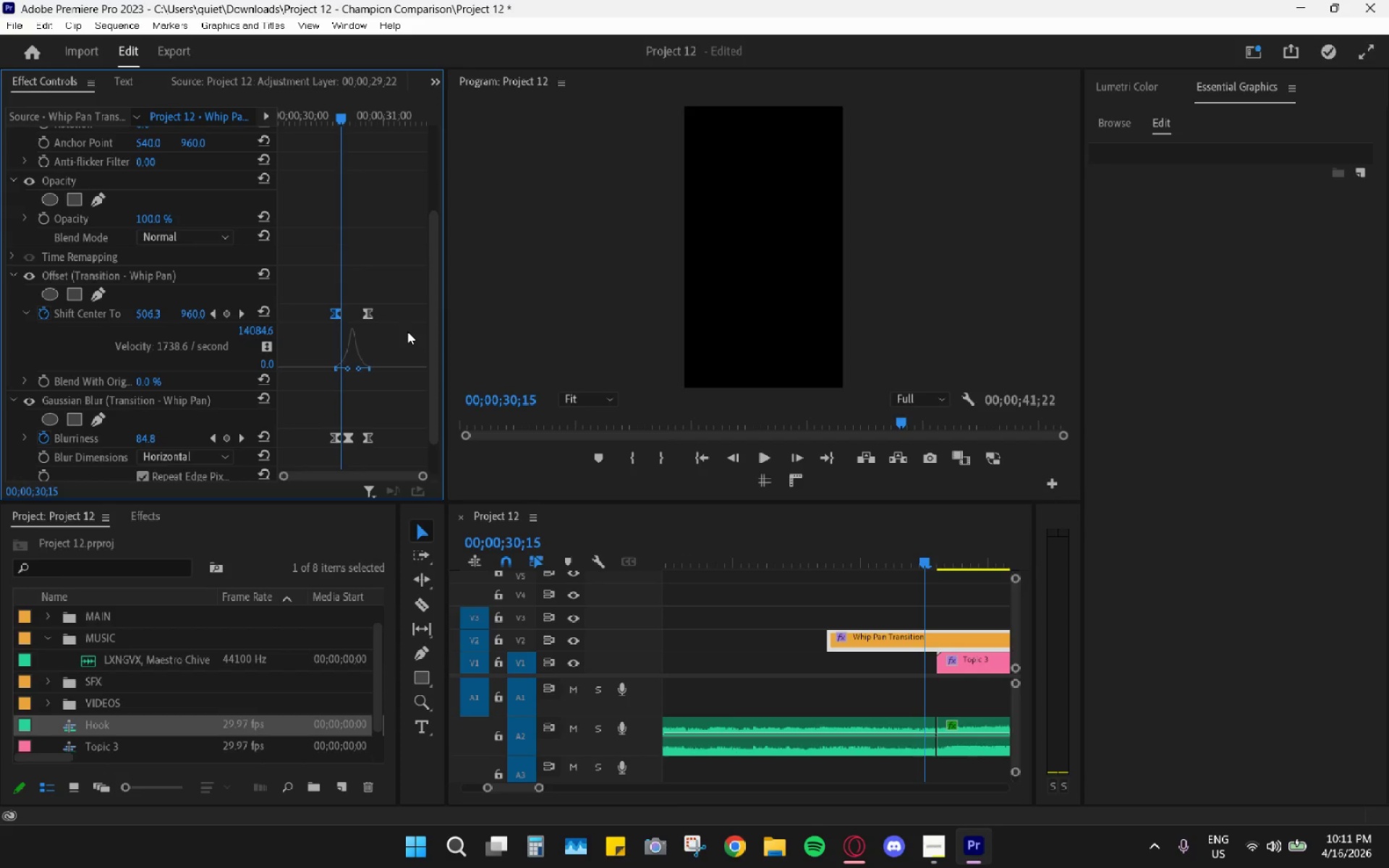 
key(ArrowRight)
 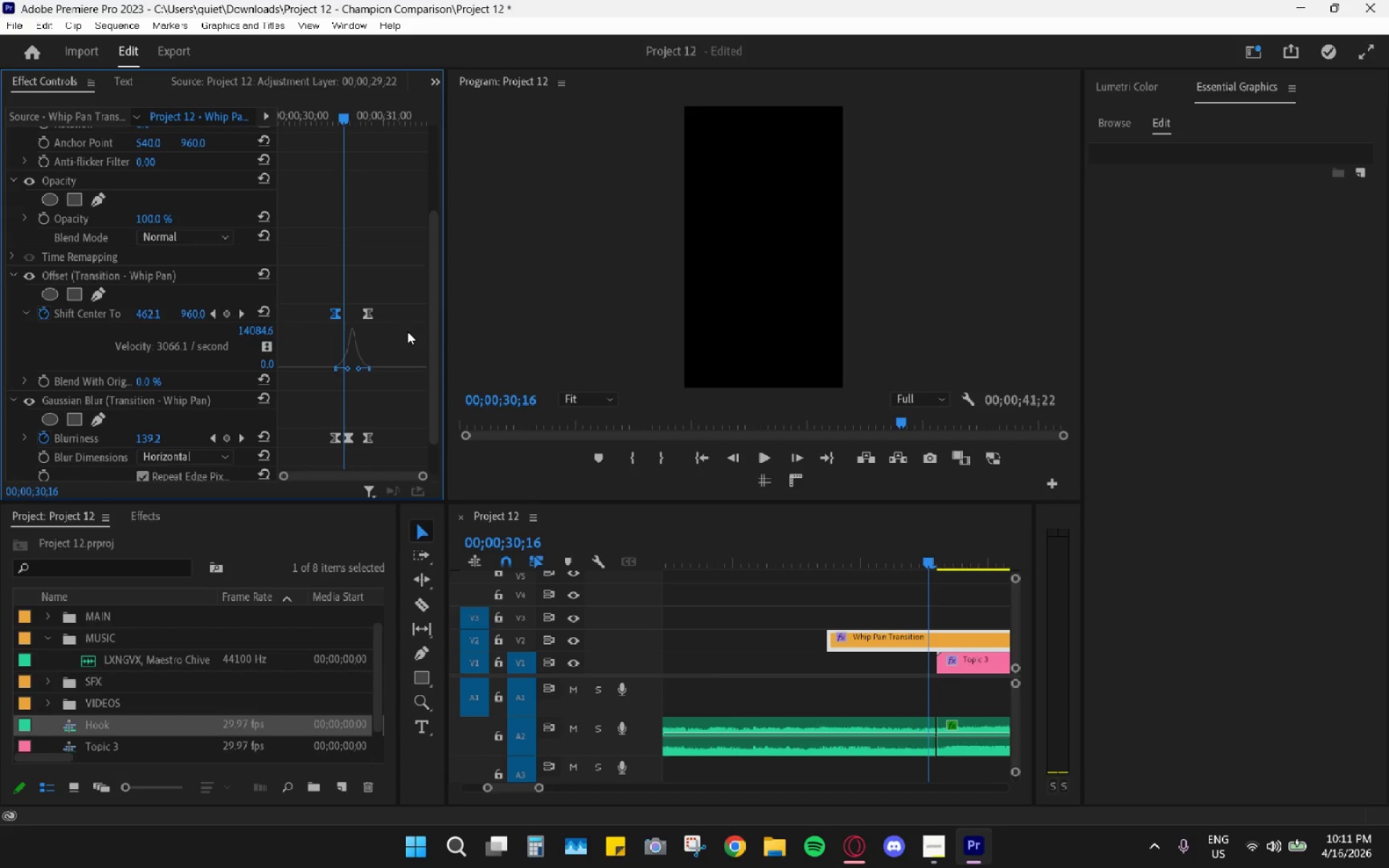 
key(ArrowRight)
 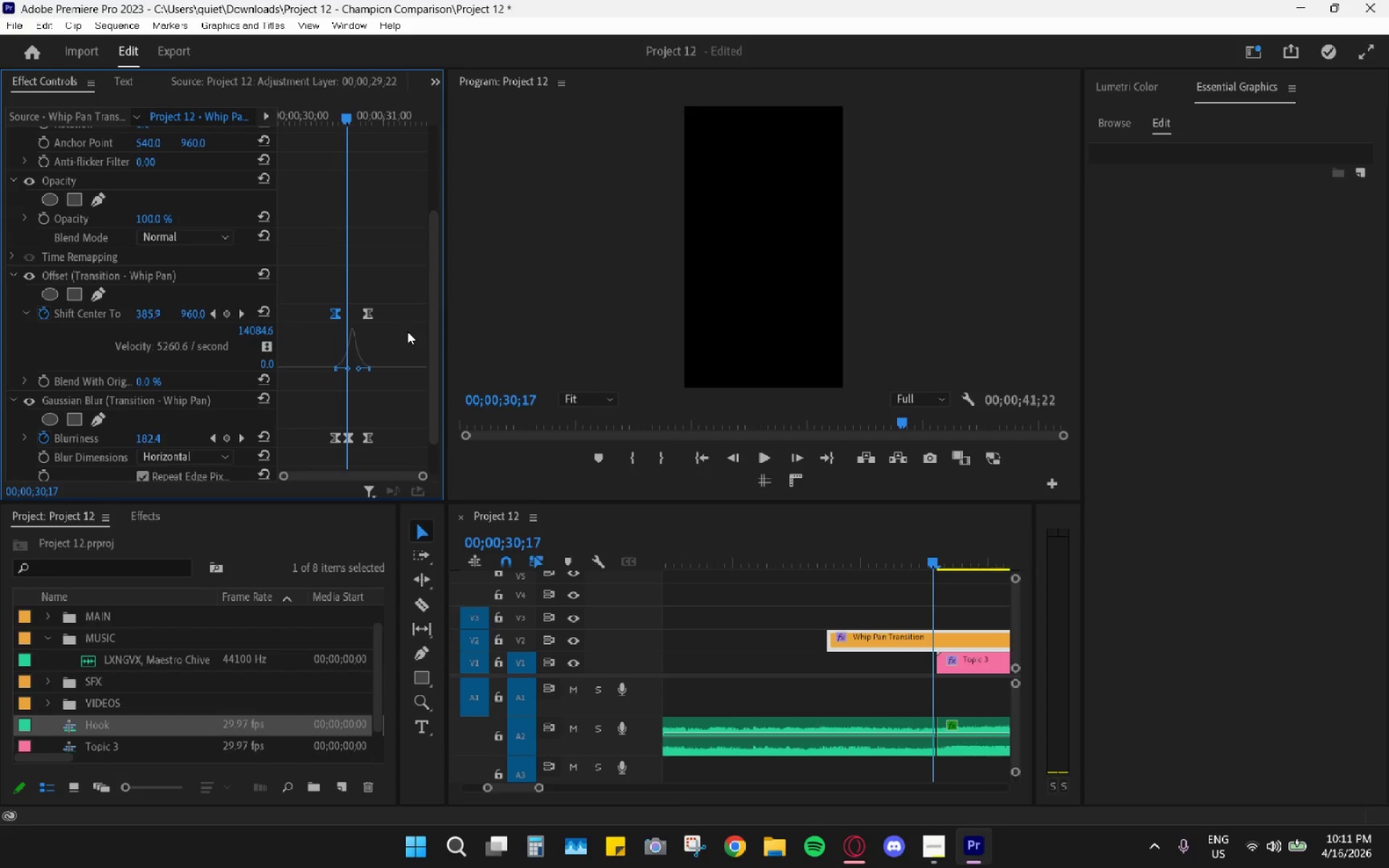 
key(ArrowRight)
 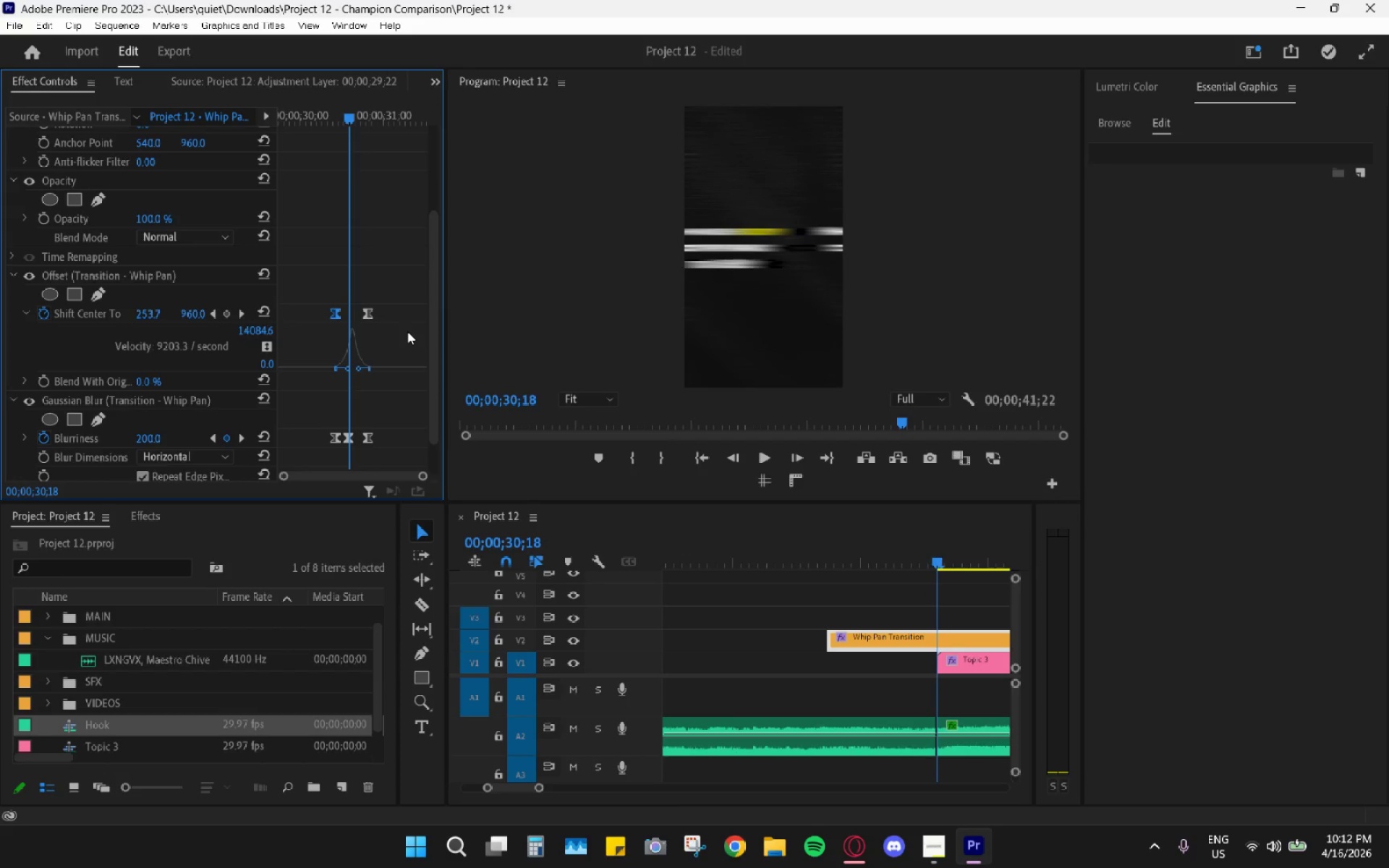 
key(ArrowRight)
 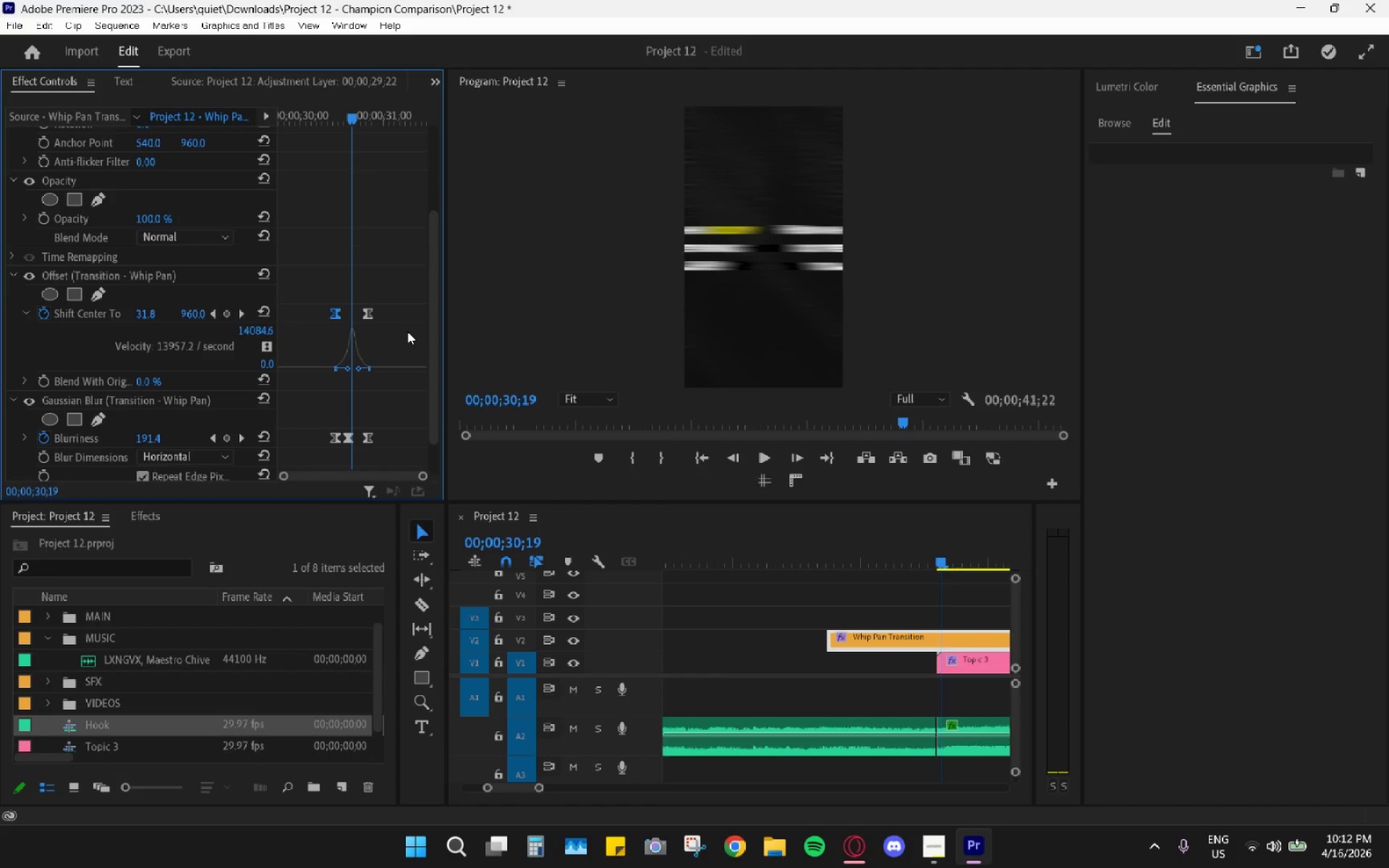 
key(ArrowRight)
 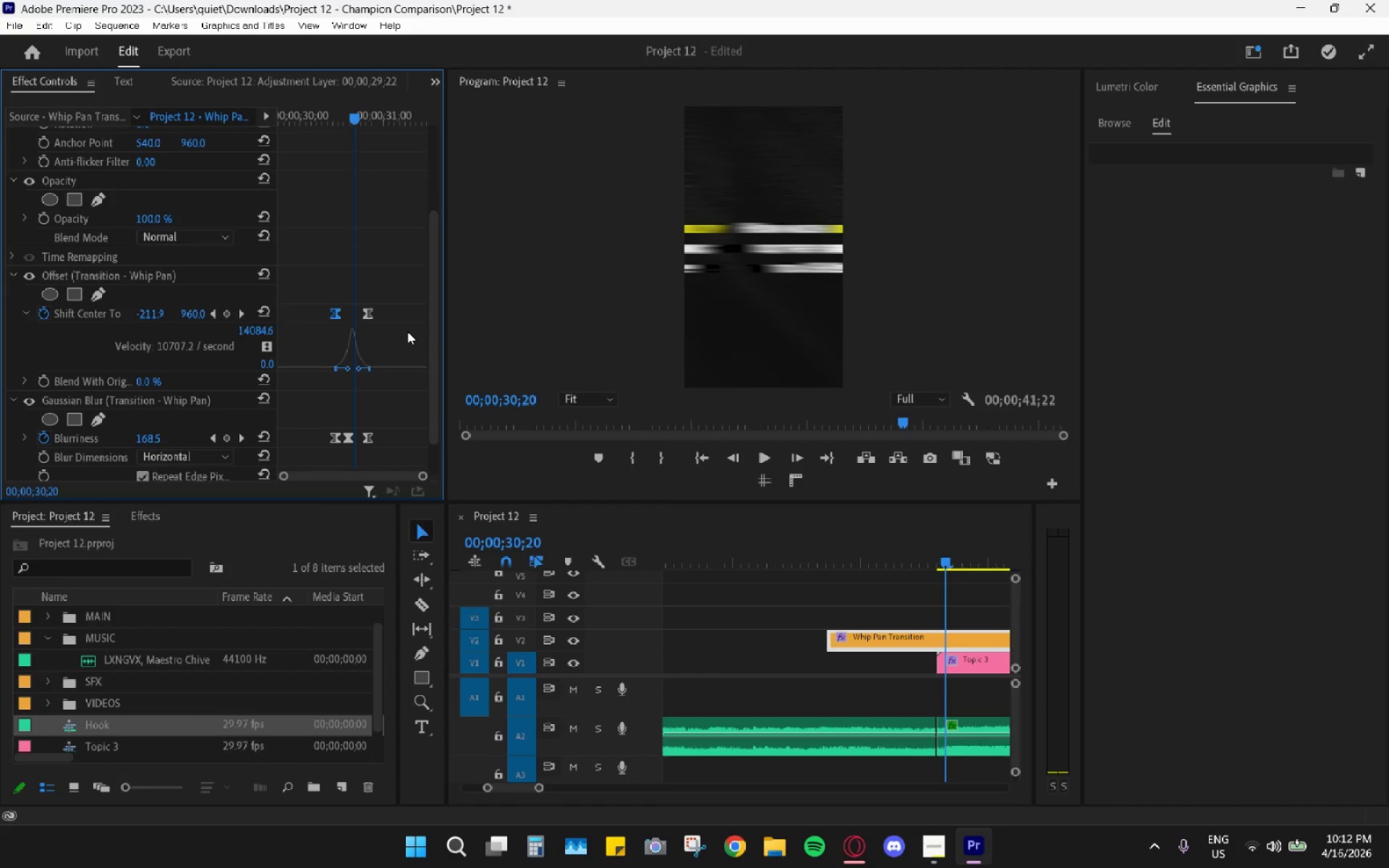 
key(ArrowRight)
 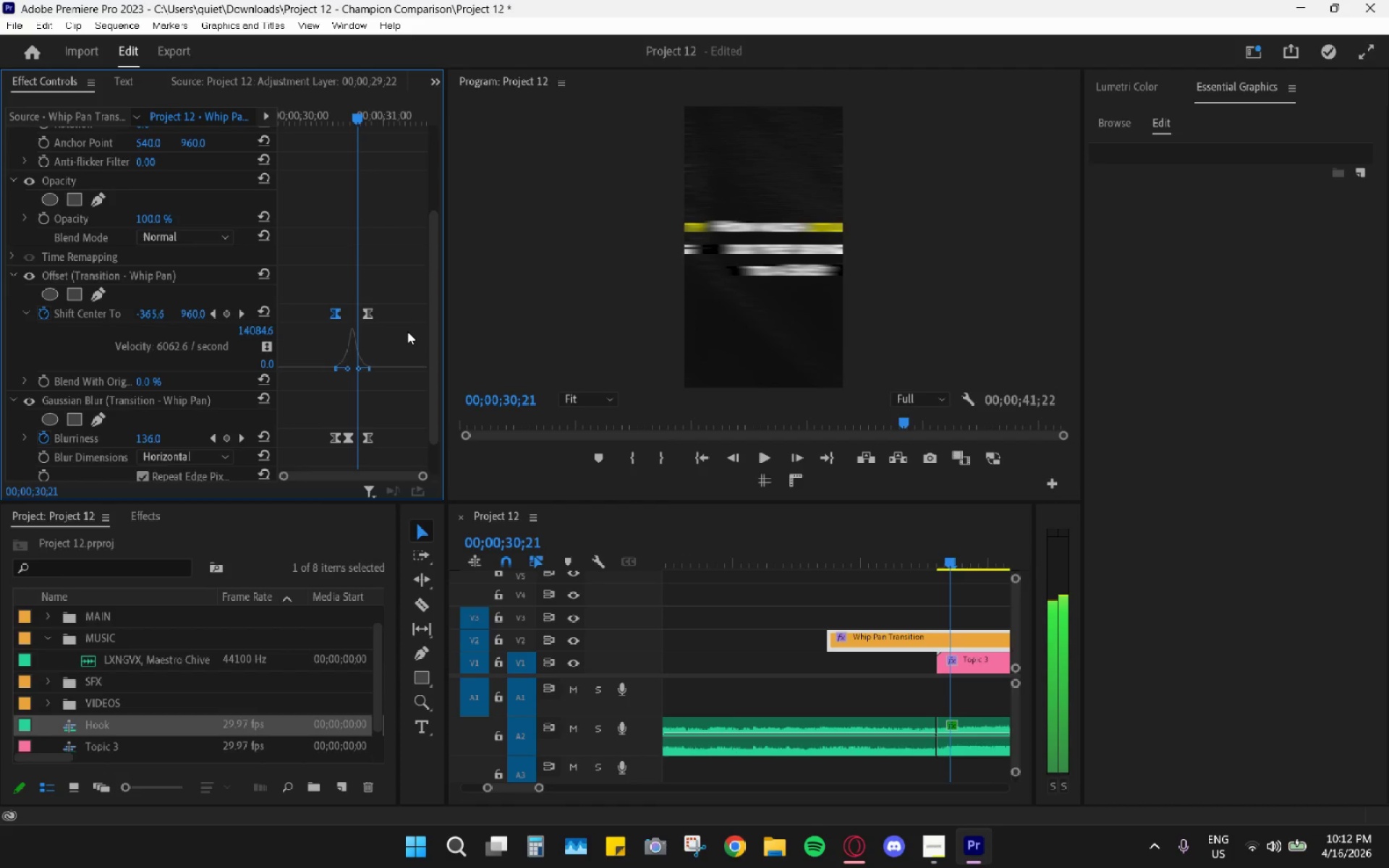 
key(ArrowRight)
 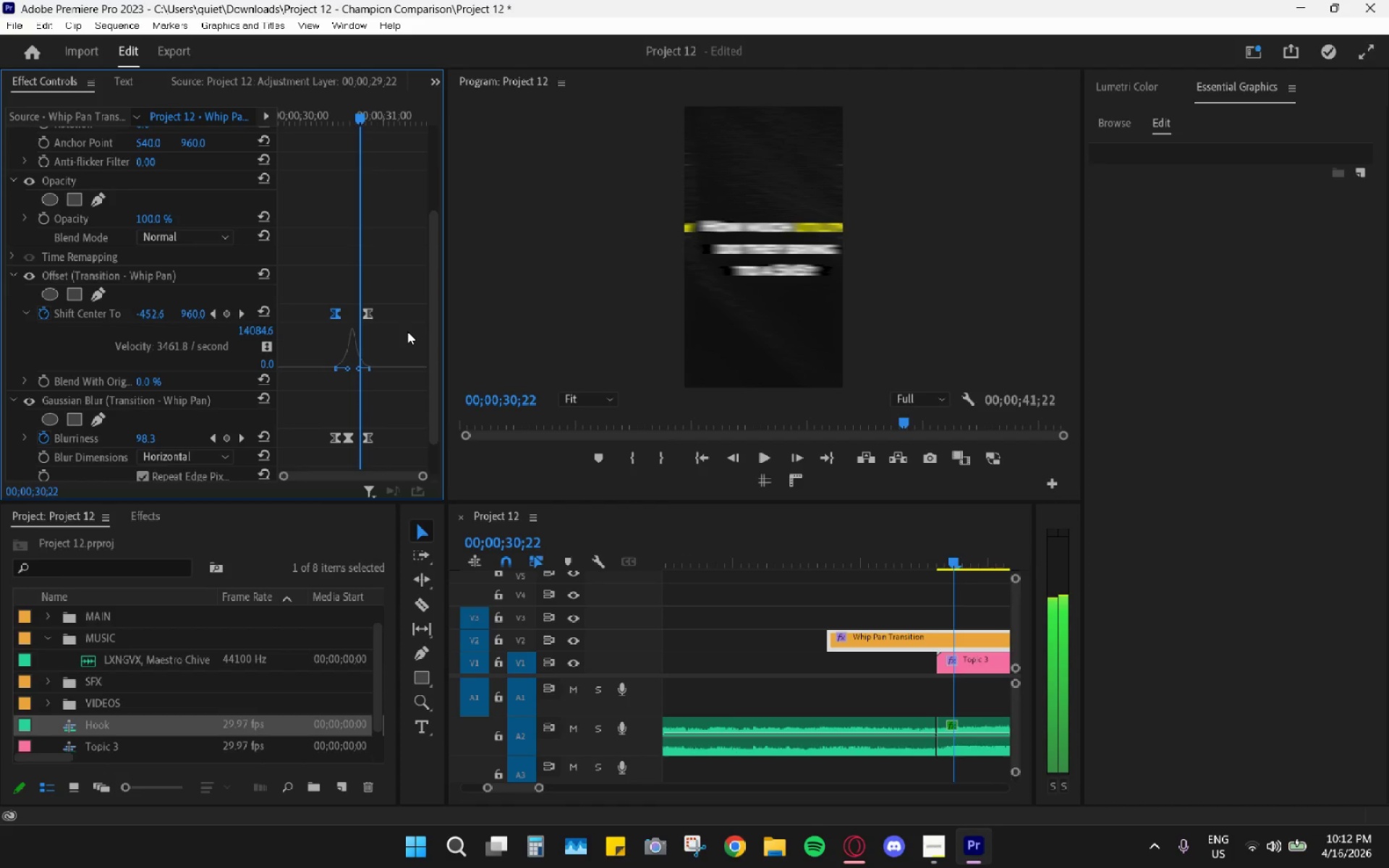 
key(ArrowRight)
 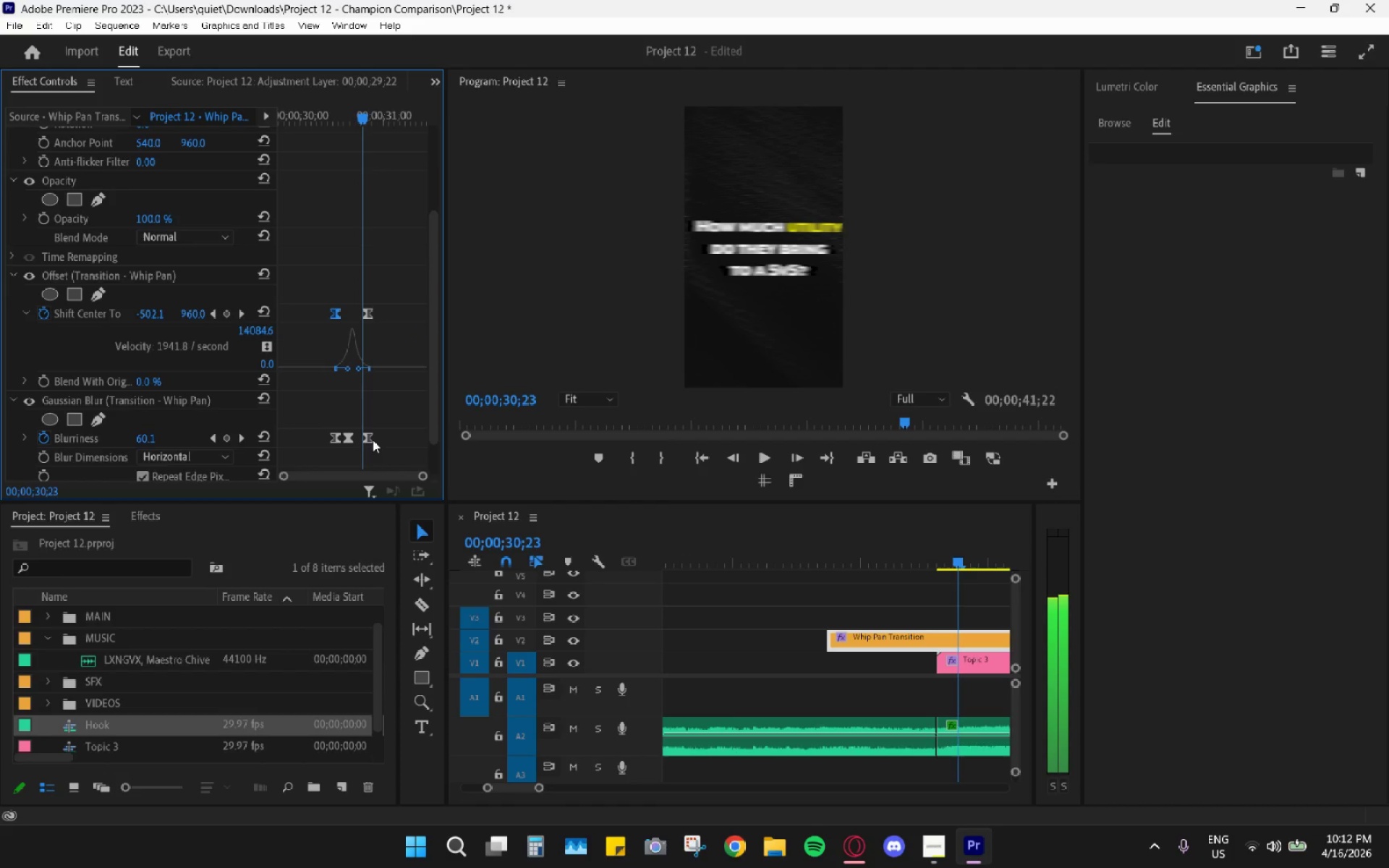 
left_click_drag(start_coordinate=[370, 439], to_coordinate=[362, 439])
 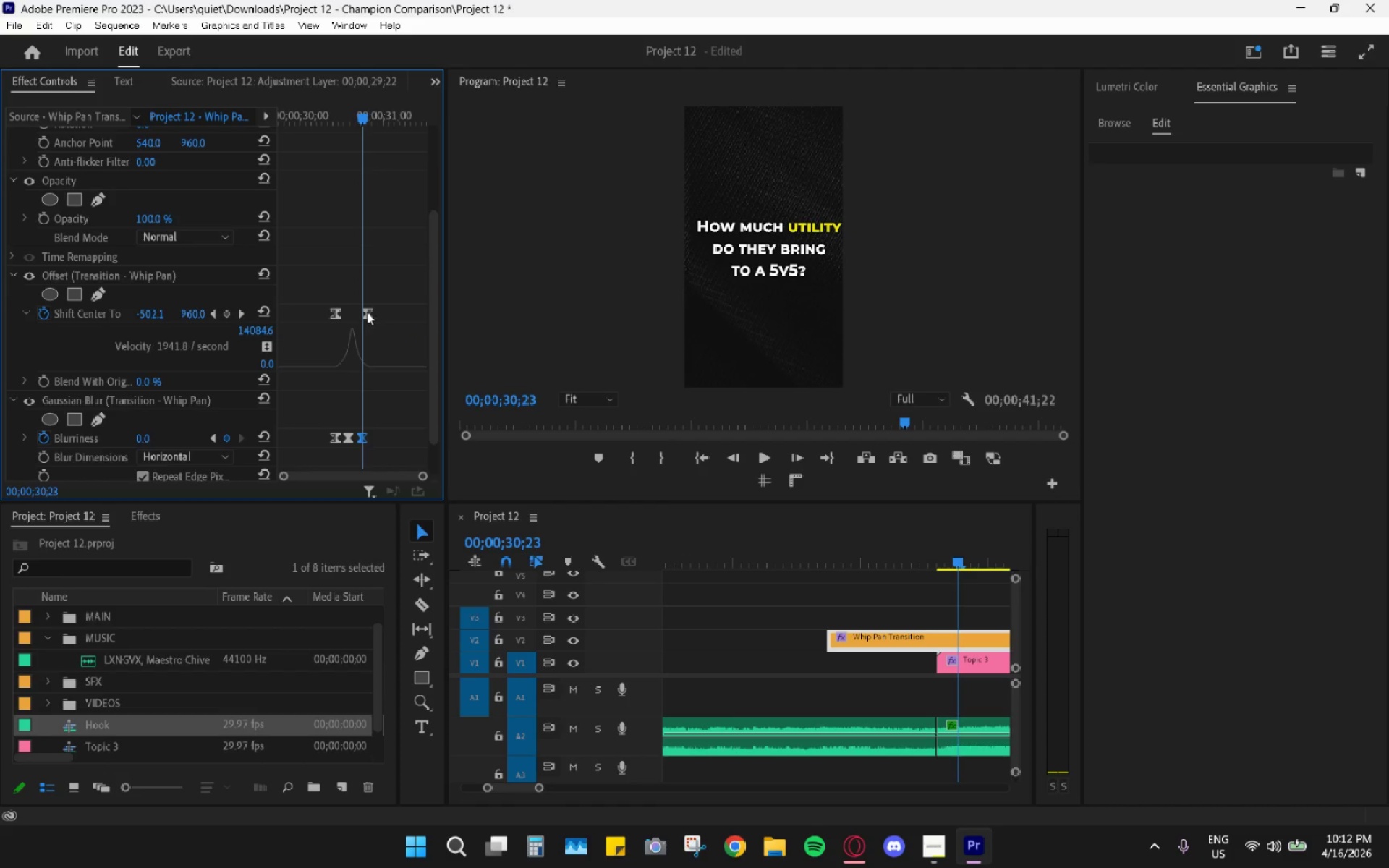 
left_click_drag(start_coordinate=[367, 312], to_coordinate=[362, 310])
 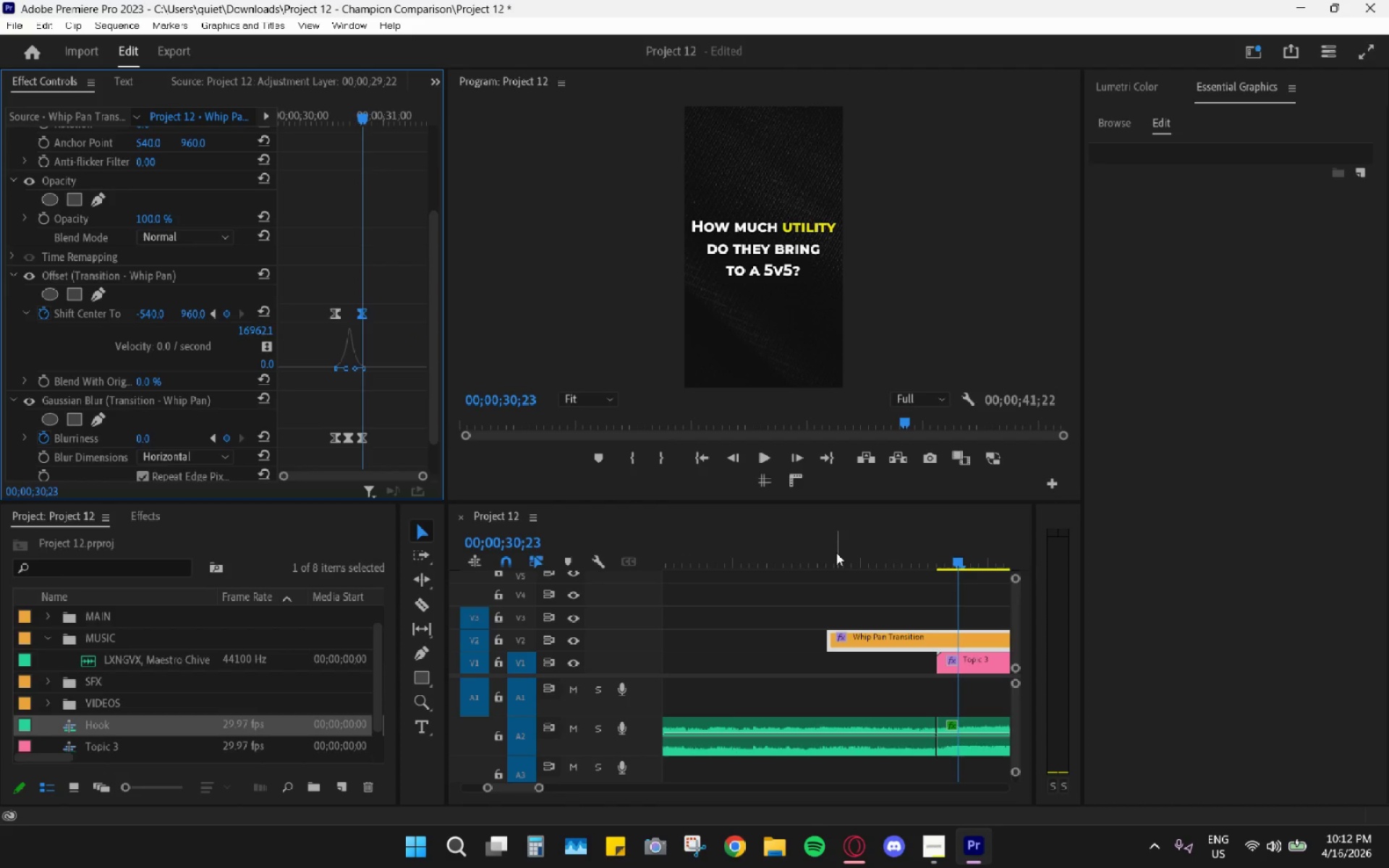 
hold_key(key=AltLeft, duration=1.38)
scroll: coordinate [849, 566], scroll_direction: down, amount: 24.0
 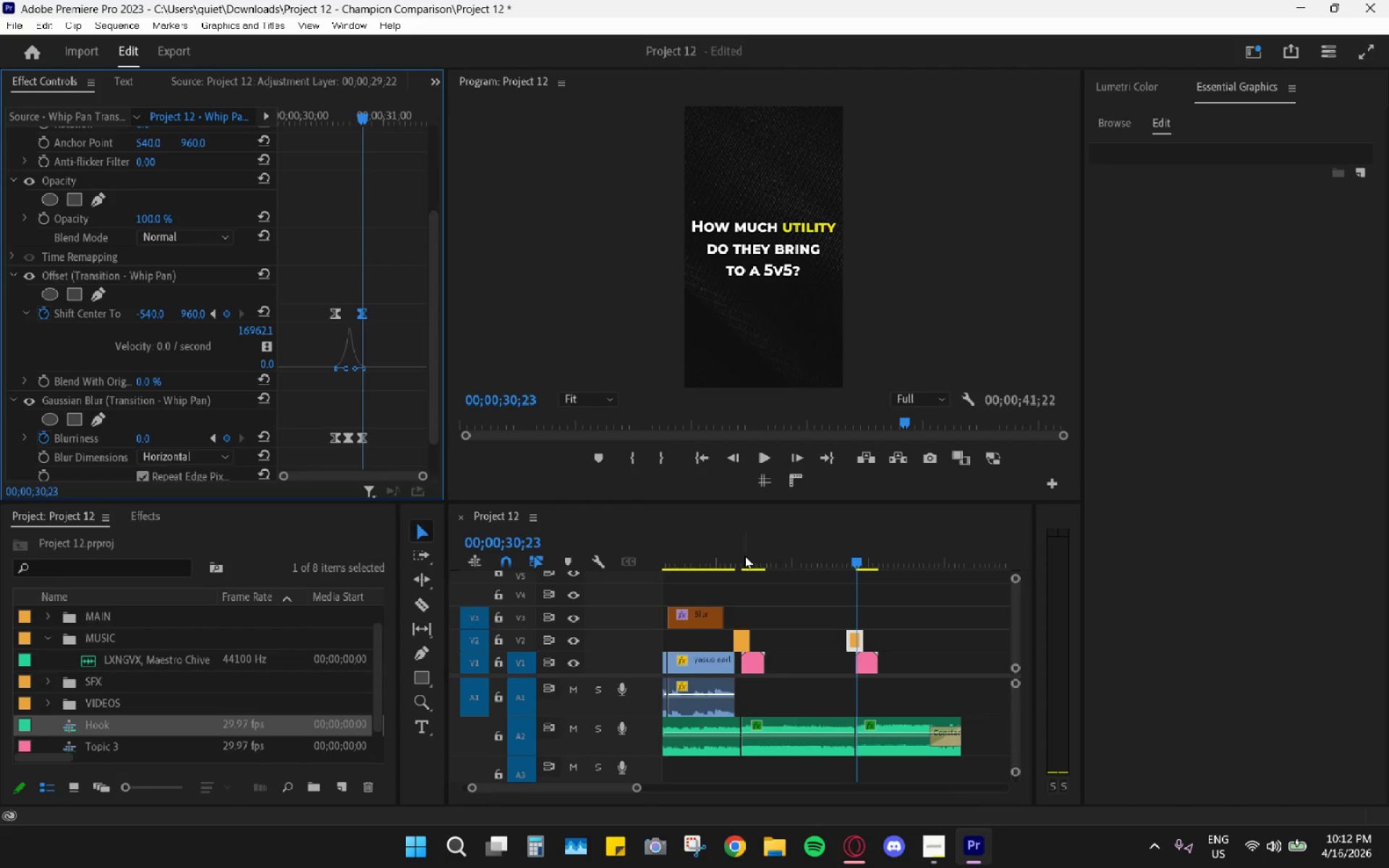 
scroll: coordinate [744, 556], scroll_direction: up, amount: 3.0
 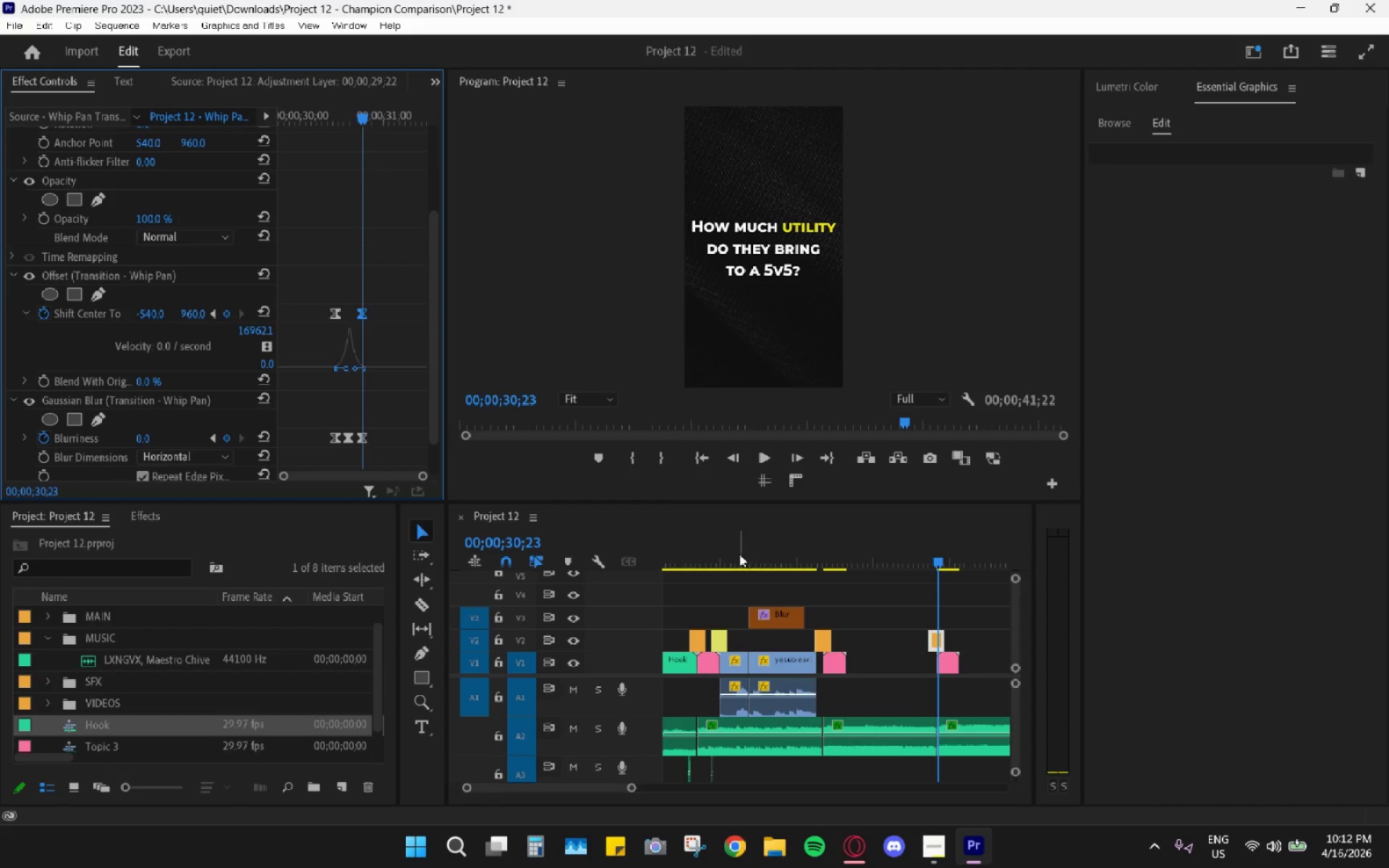 
left_click_drag(start_coordinate=[734, 552], to_coordinate=[585, 561])
 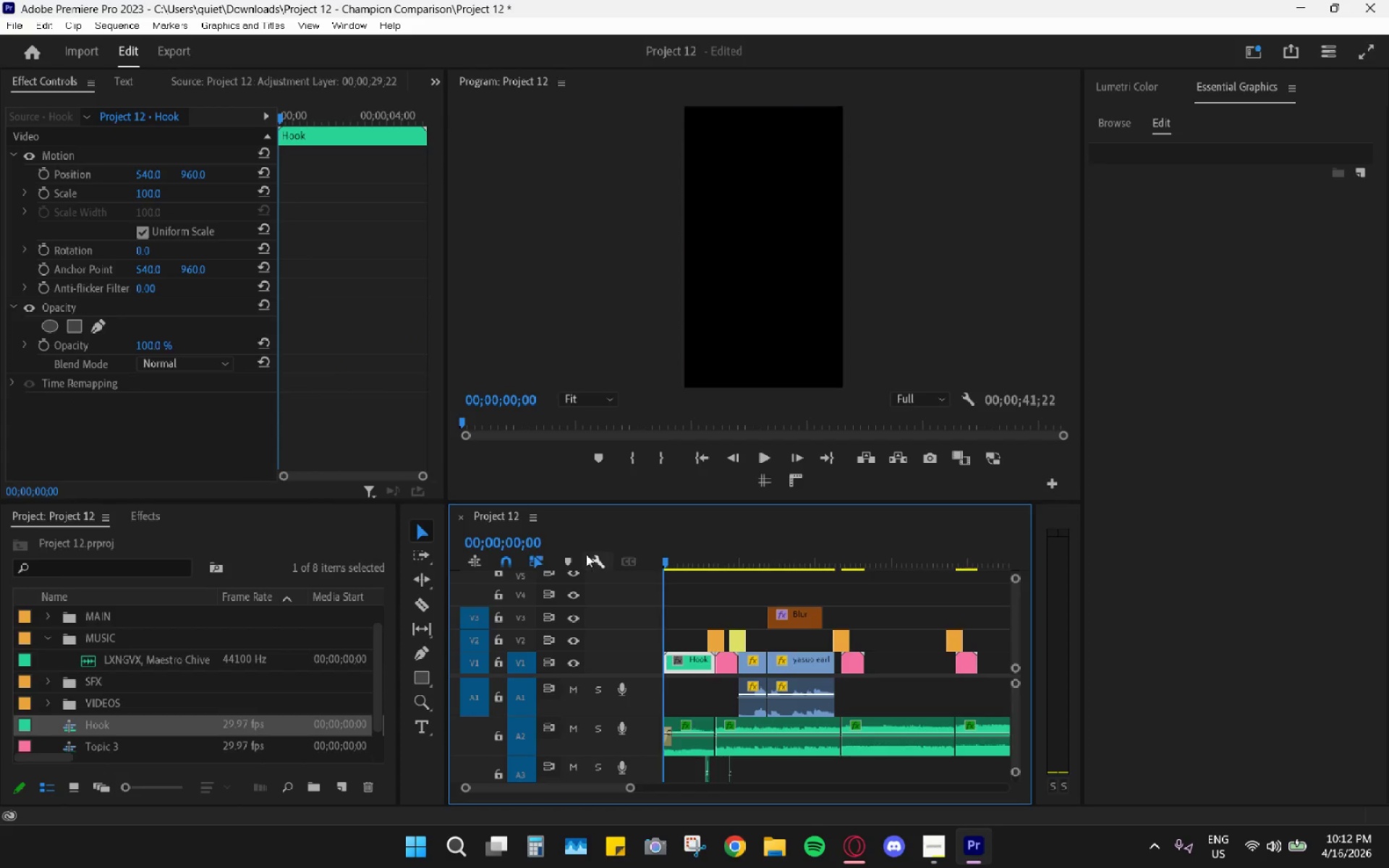 
key(Space)
 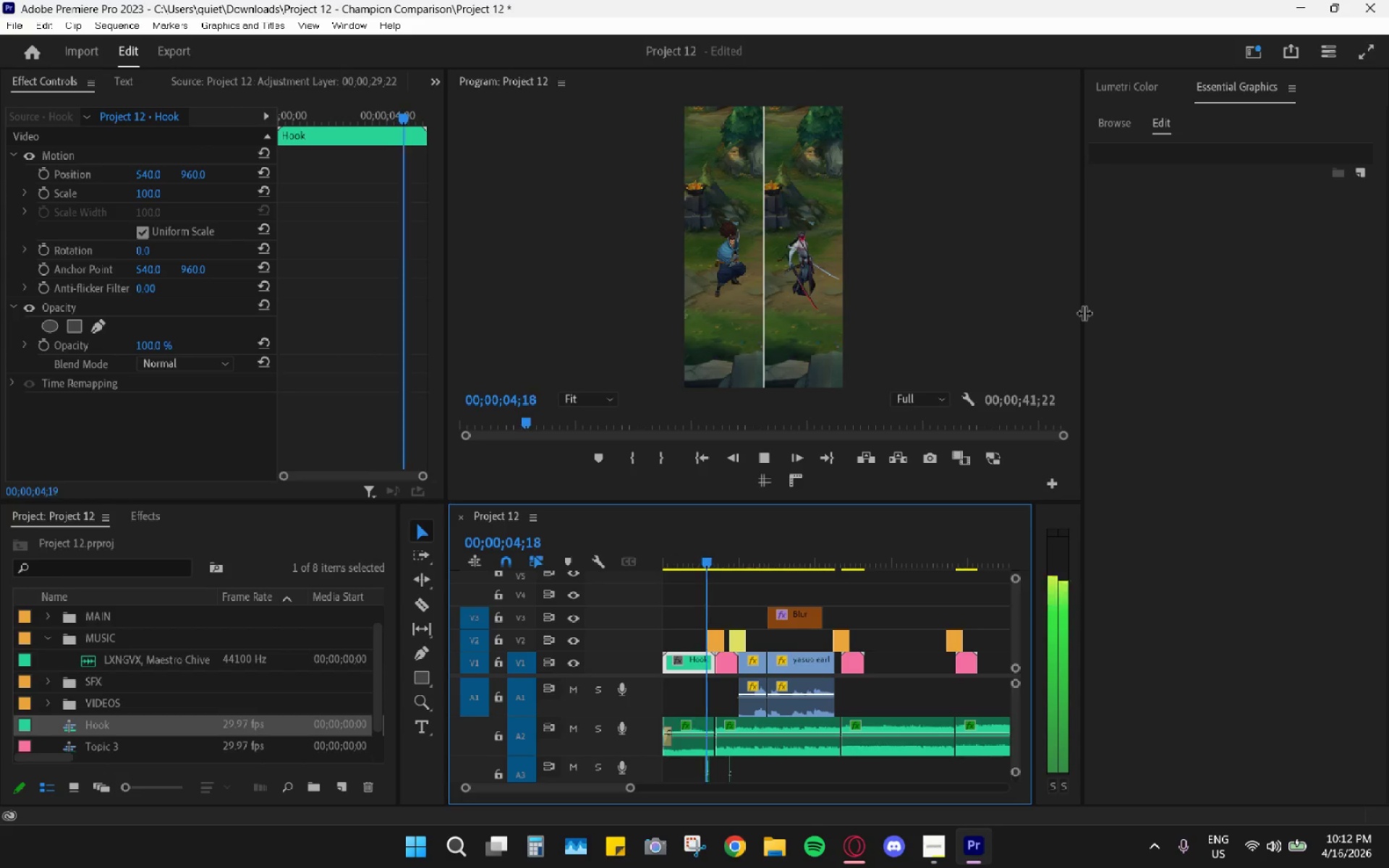 
wait(6.34)
 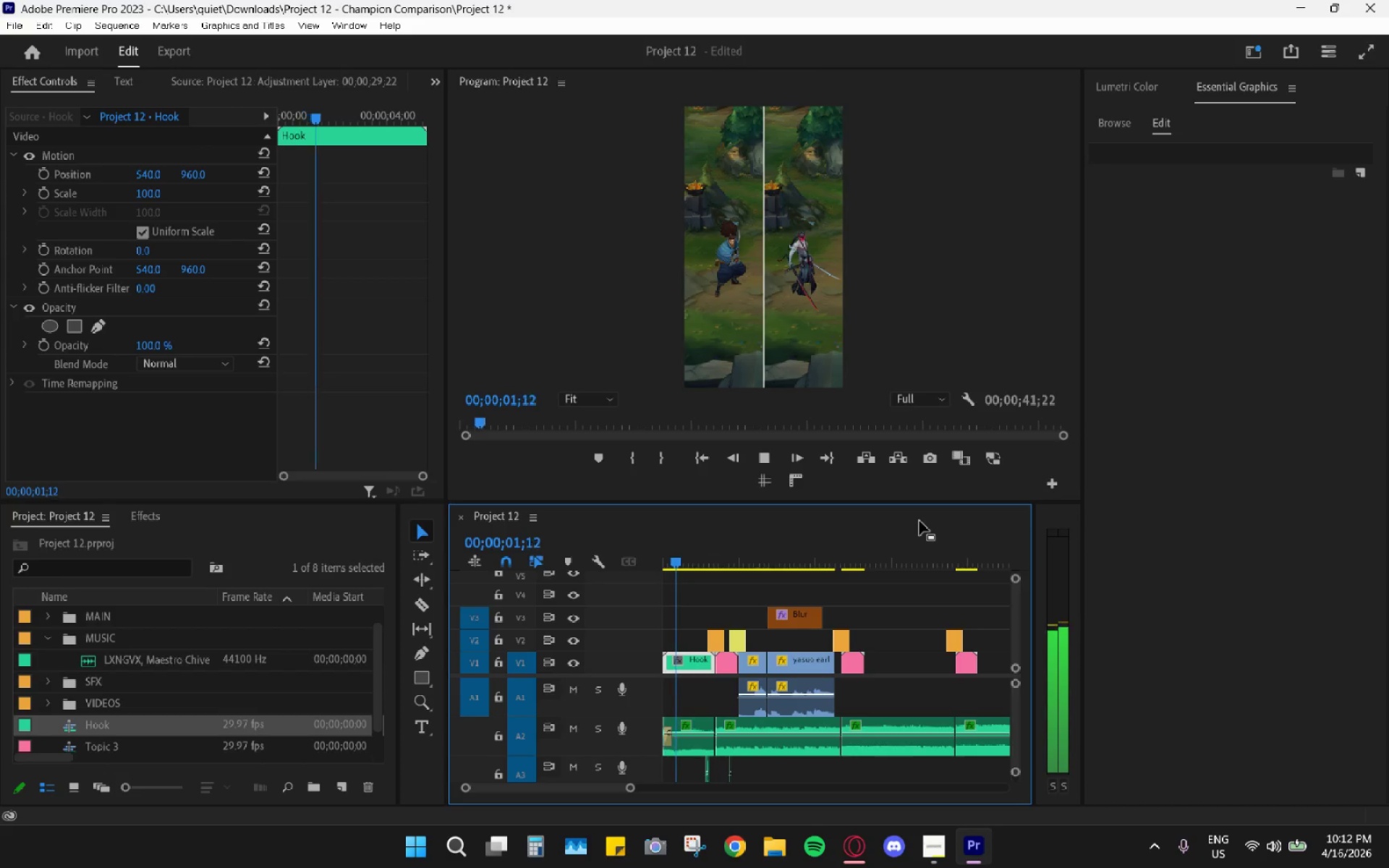 
key(Space)
 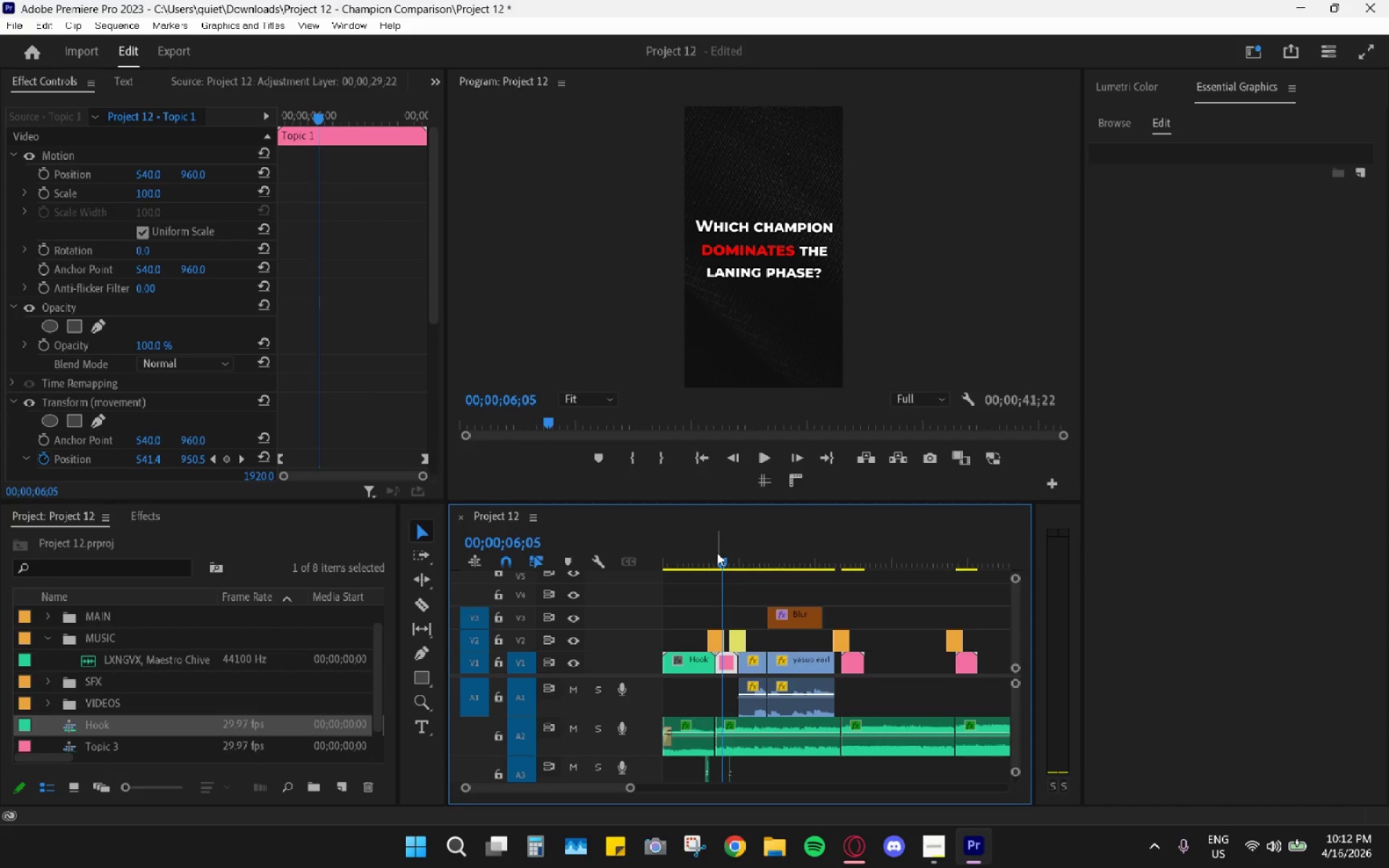 
left_click_drag(start_coordinate=[717, 553], to_coordinate=[708, 549])
 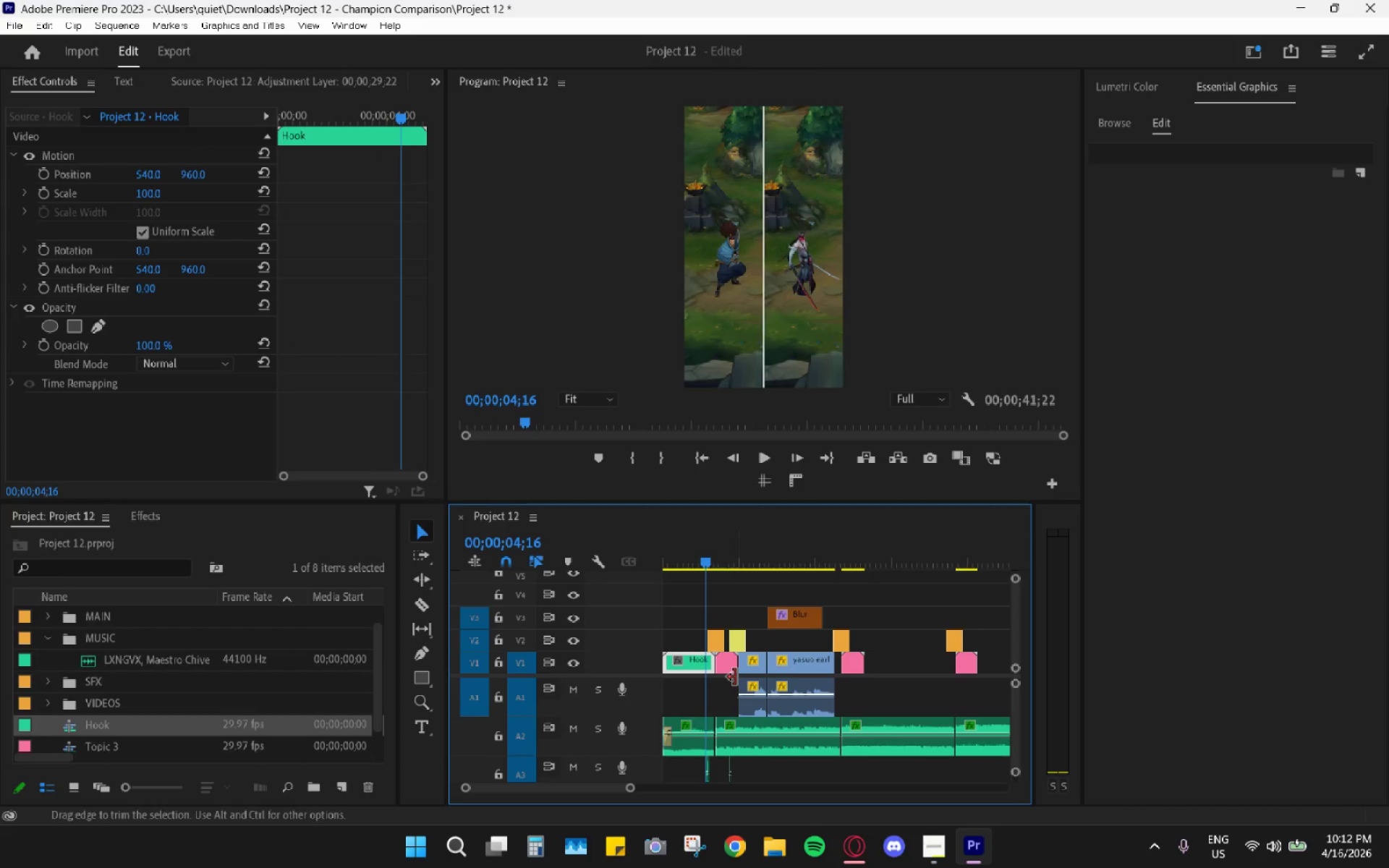 
hold_key(key=AltLeft, duration=0.62)
scroll: coordinate [762, 710], scroll_direction: up, amount: 16.0
 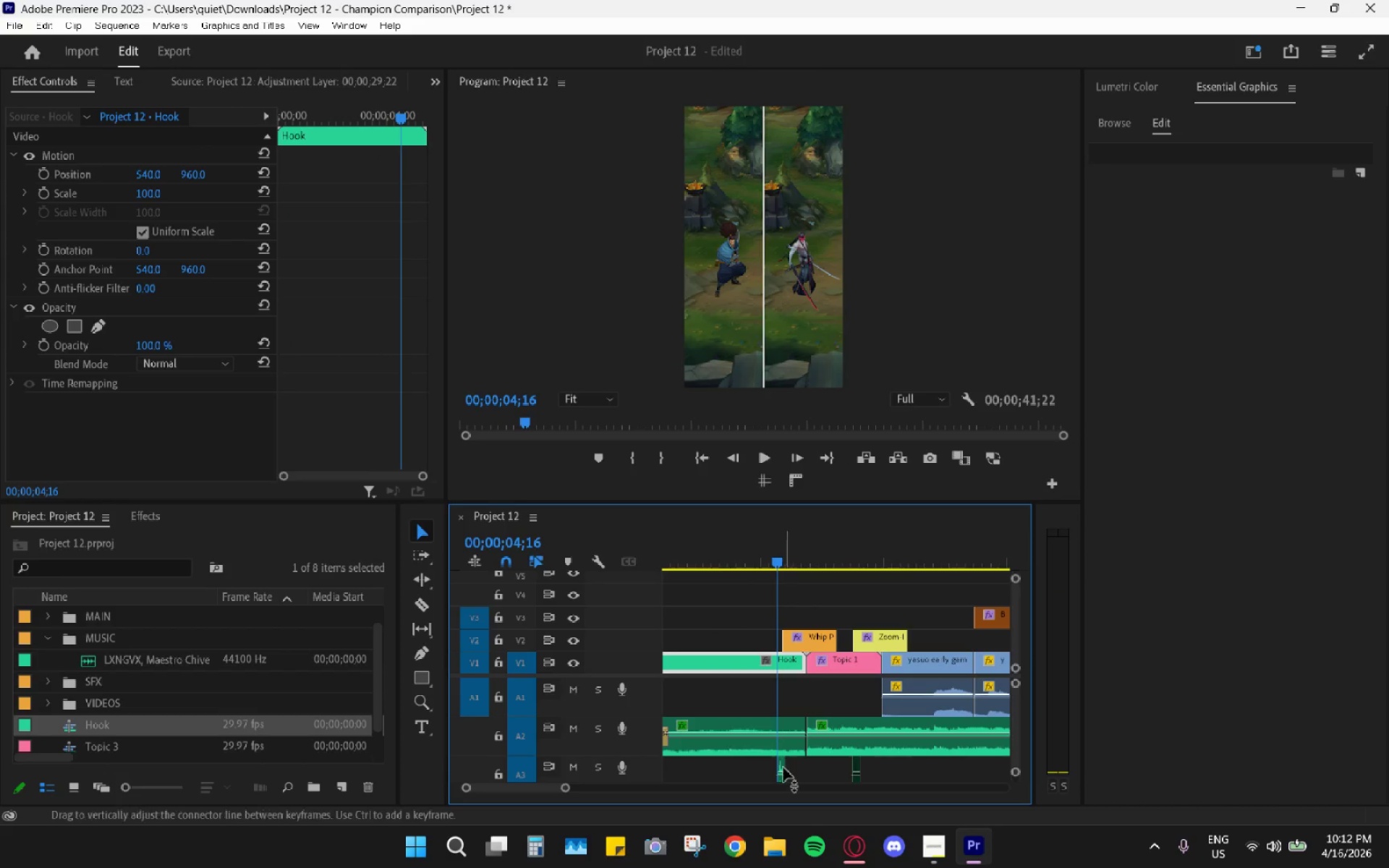 
left_click_drag(start_coordinate=[781, 768], to_coordinate=[805, 769])
 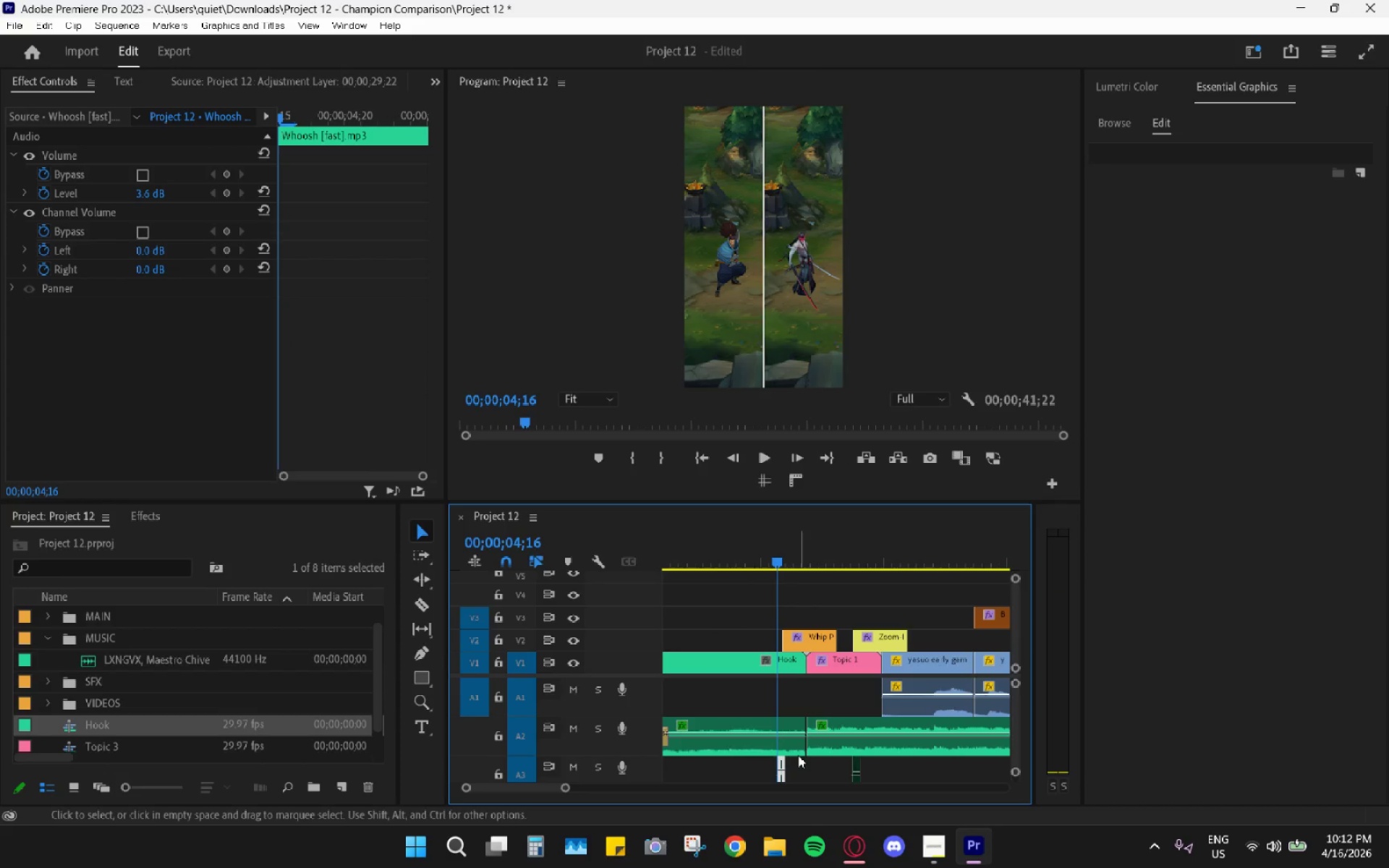 
key(Control+Z)
 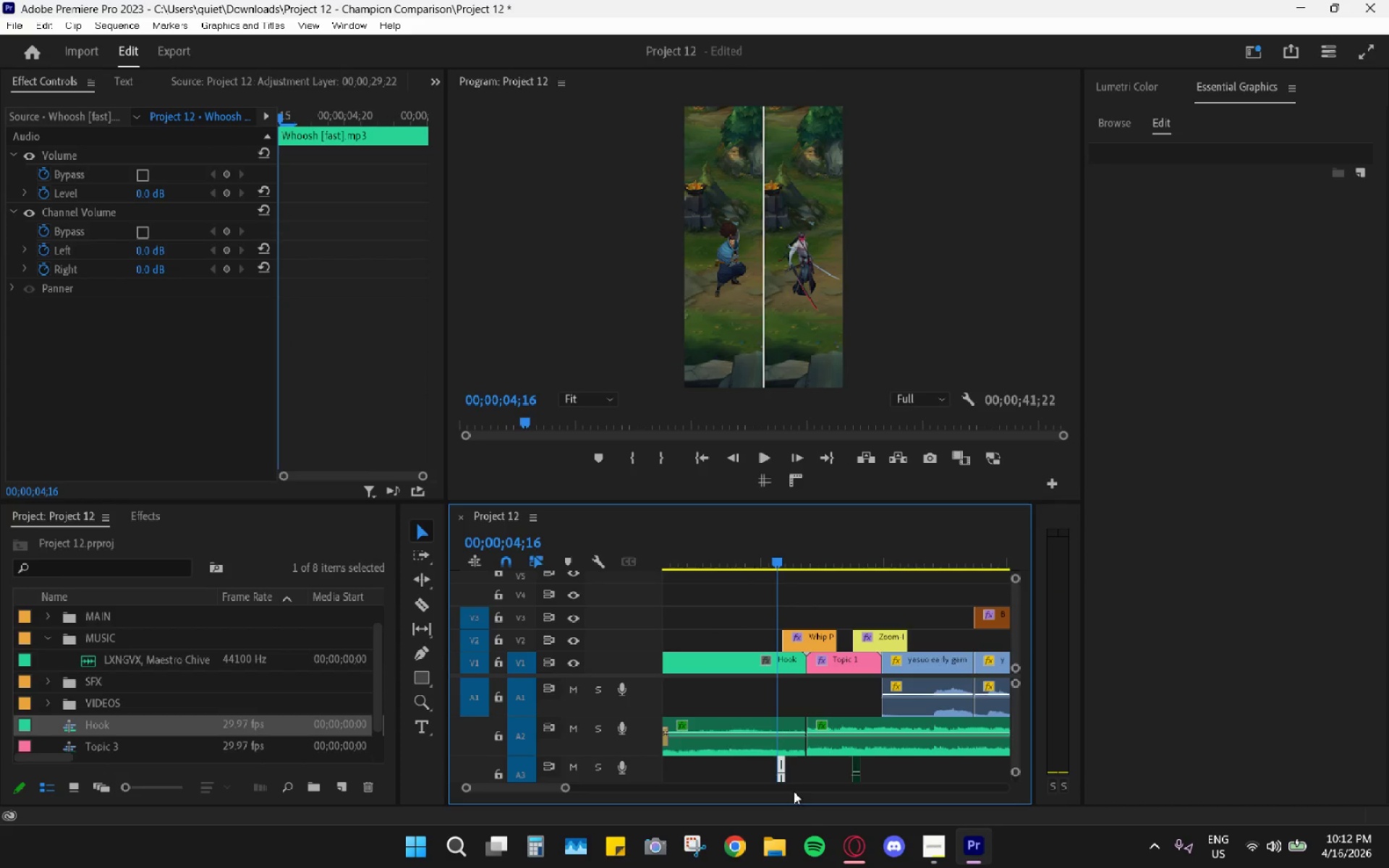 
hold_key(key=AltLeft, duration=0.61)
scroll: coordinate [791, 778], scroll_direction: up, amount: 11.0
 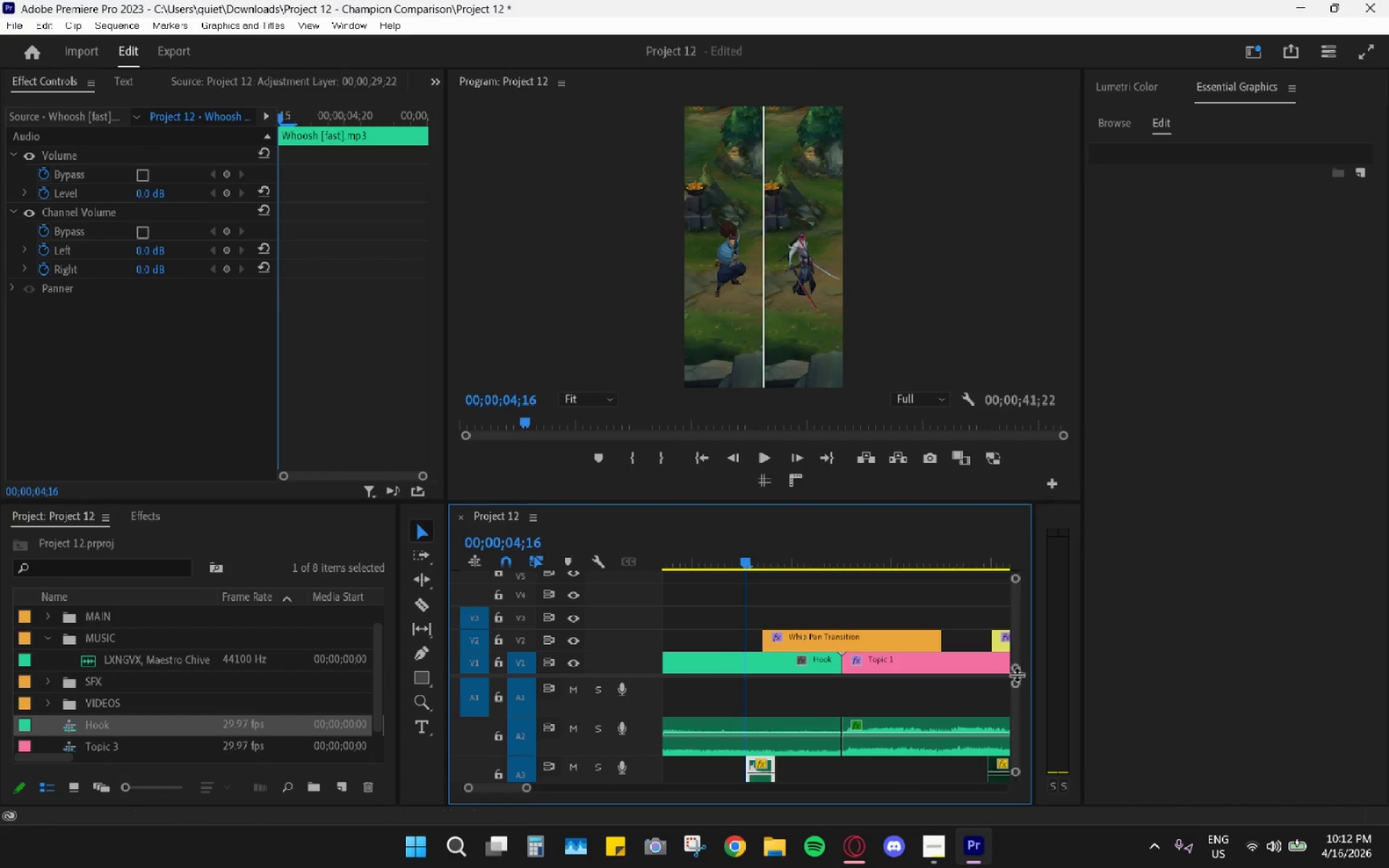 
left_click_drag(start_coordinate=[1012, 685], to_coordinate=[1026, 587])
 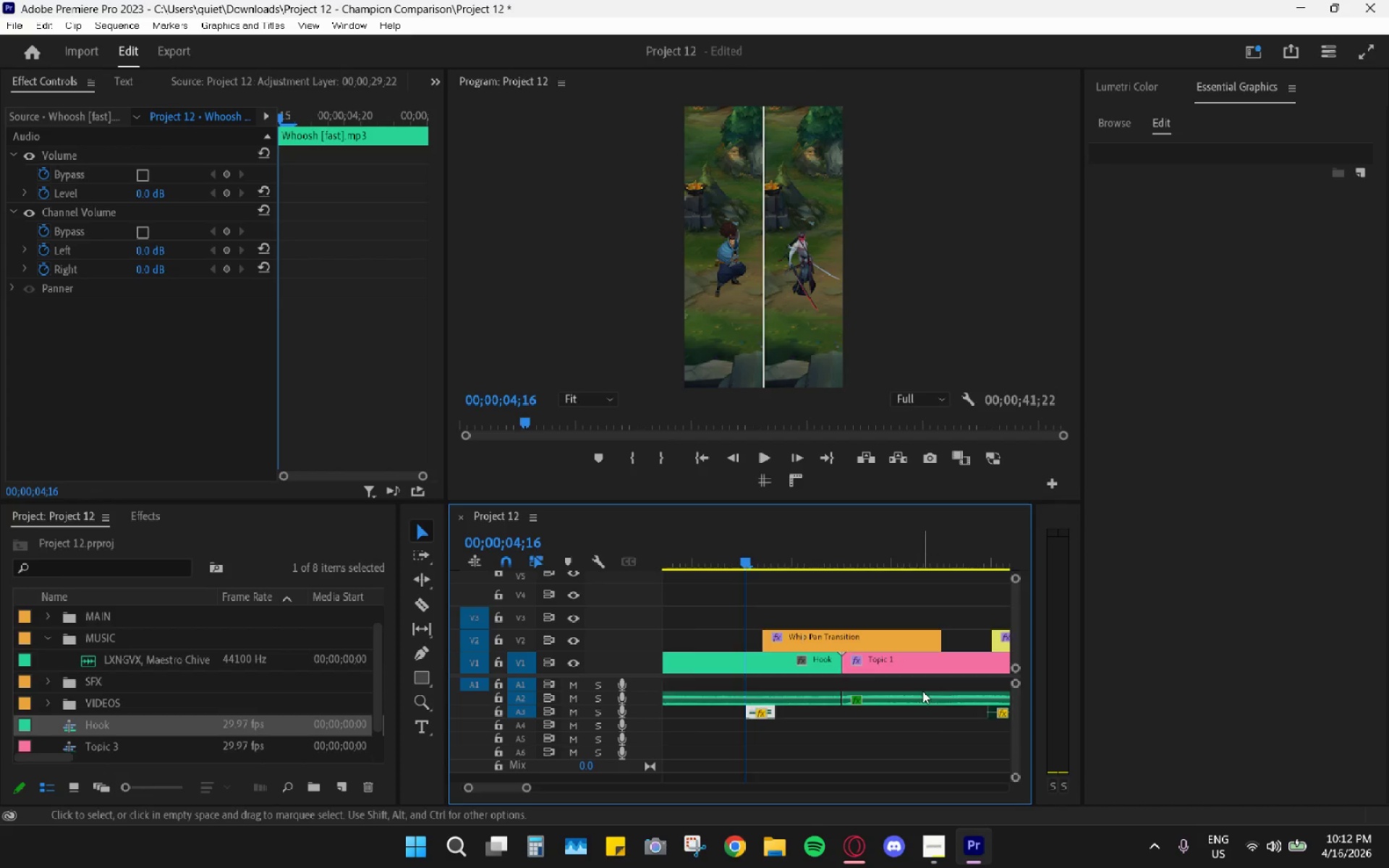 
hold_key(key=AltLeft, duration=0.5)
scroll: coordinate [930, 720], scroll_direction: down, amount: 8.0
 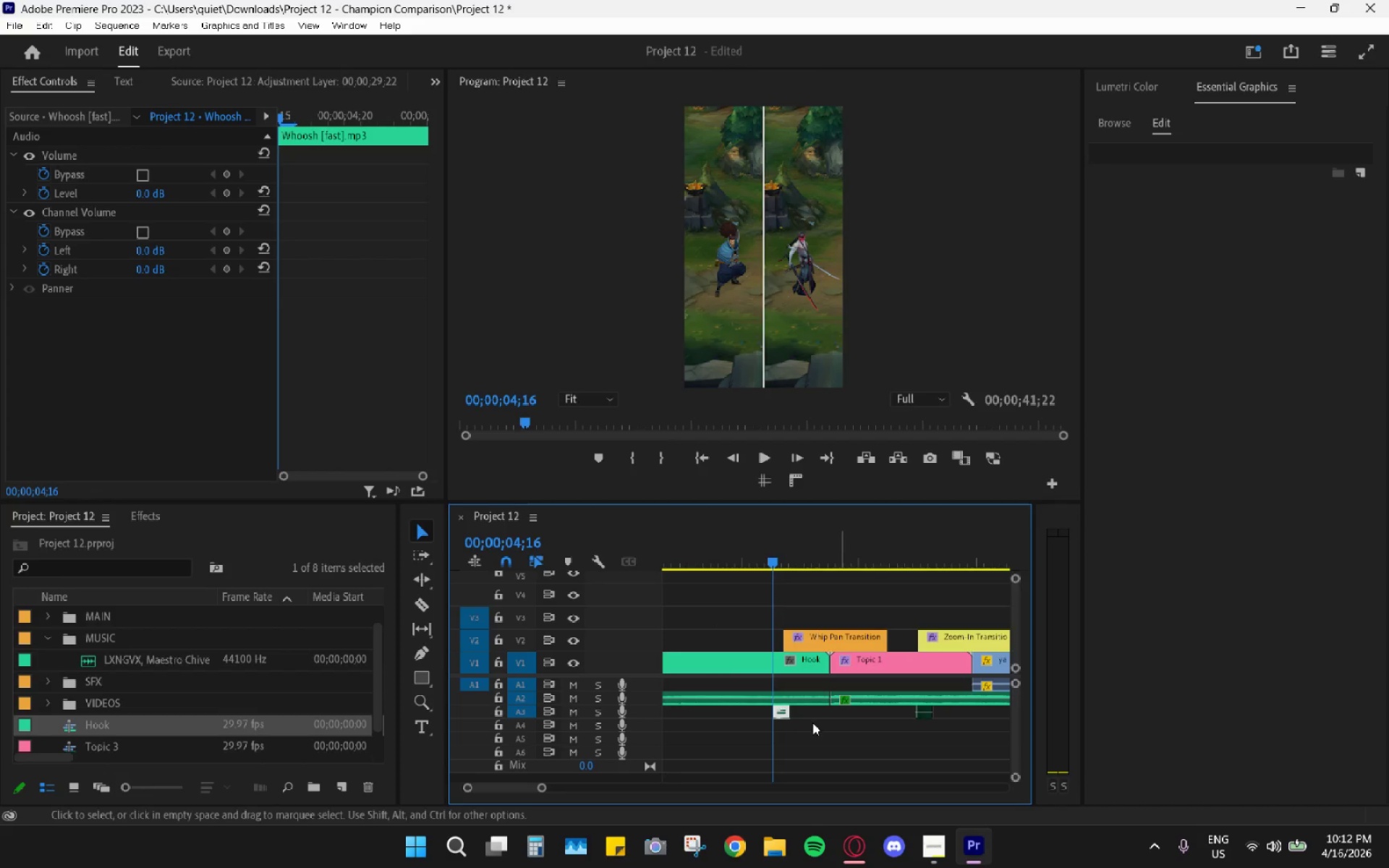 
hold_key(key=AltLeft, duration=0.77)
scroll: coordinate [769, 725], scroll_direction: up, amount: 9.0
 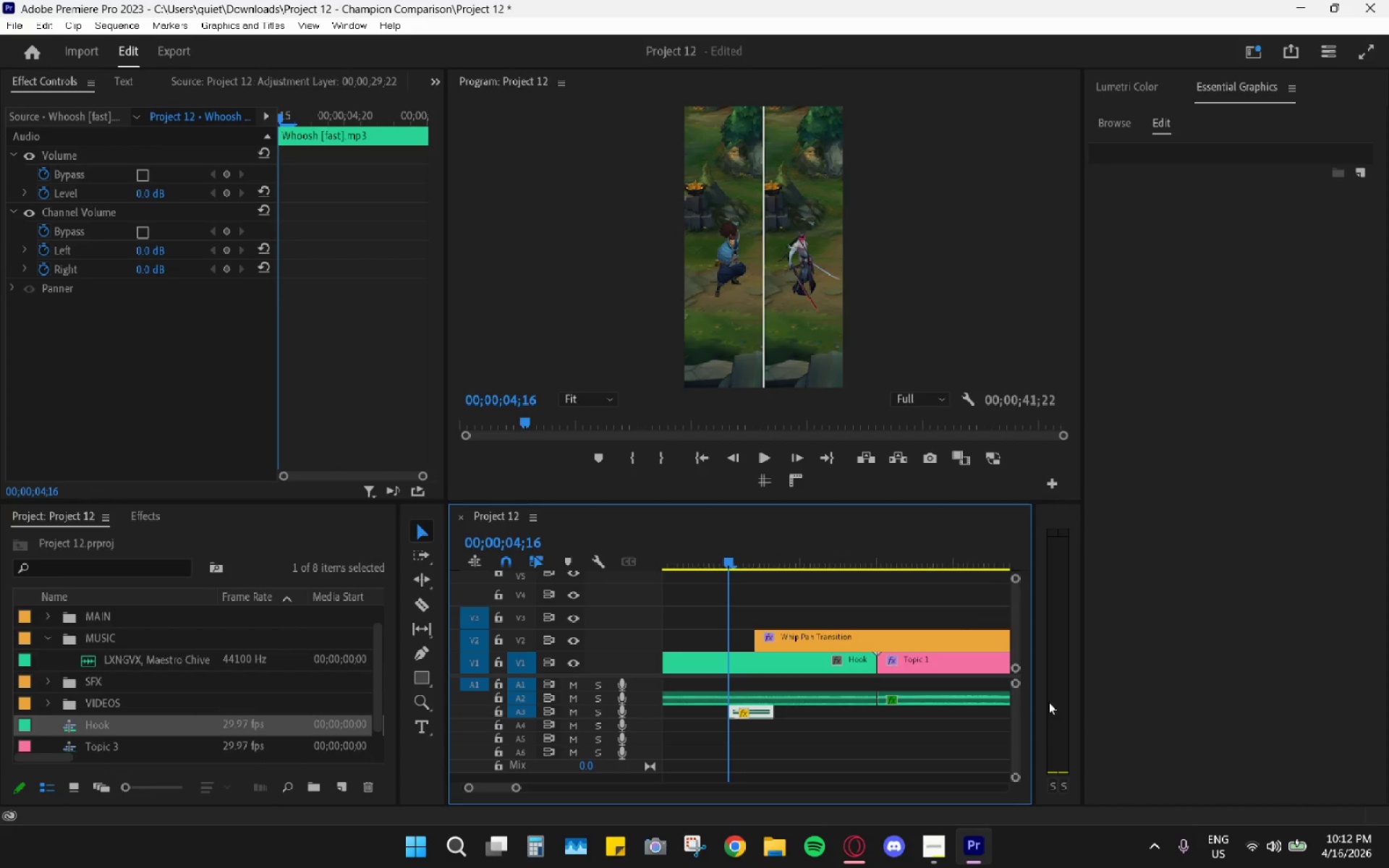 
left_click_drag(start_coordinate=[1018, 686], to_coordinate=[1016, 682])
 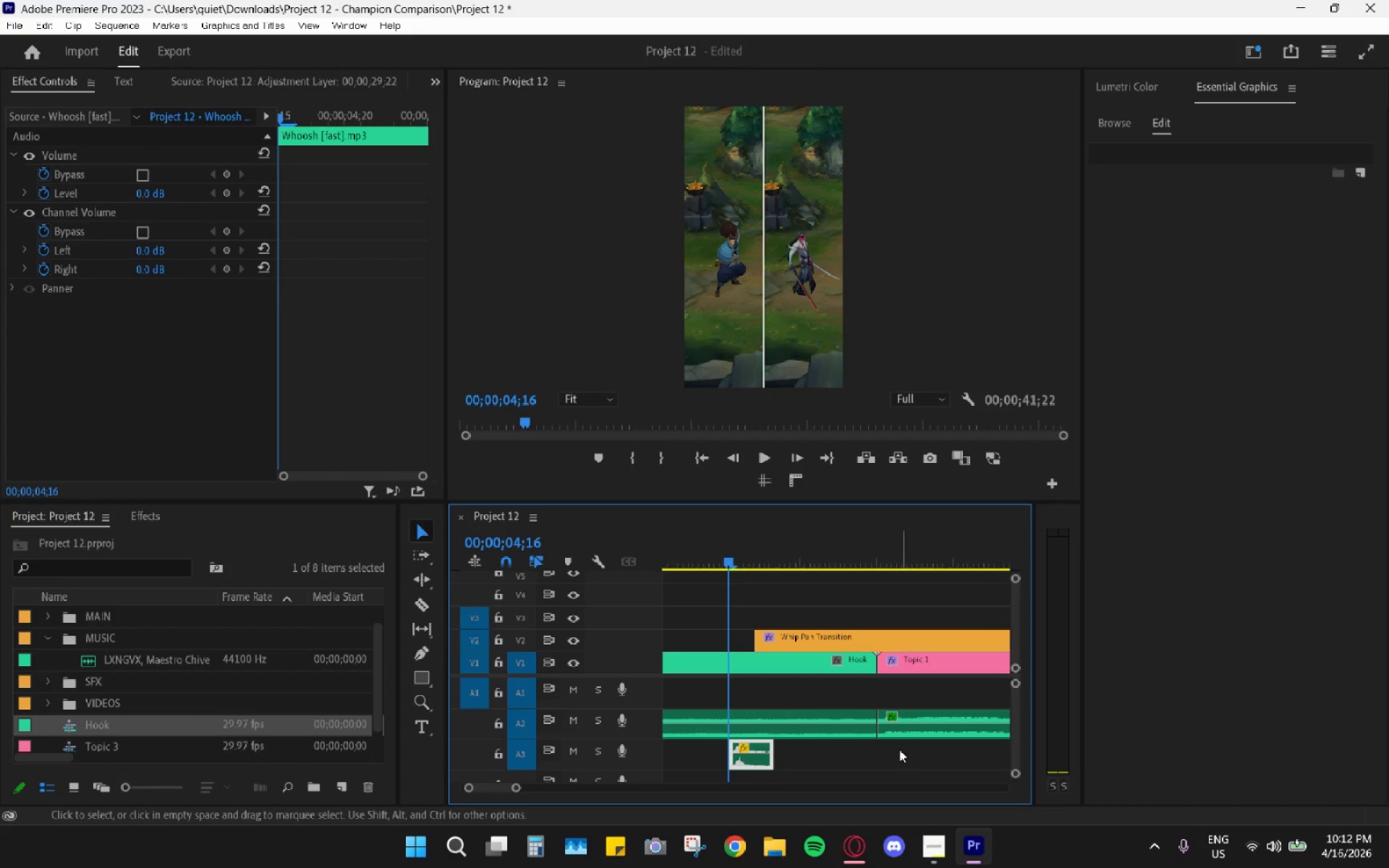 
left_click([850, 762])
 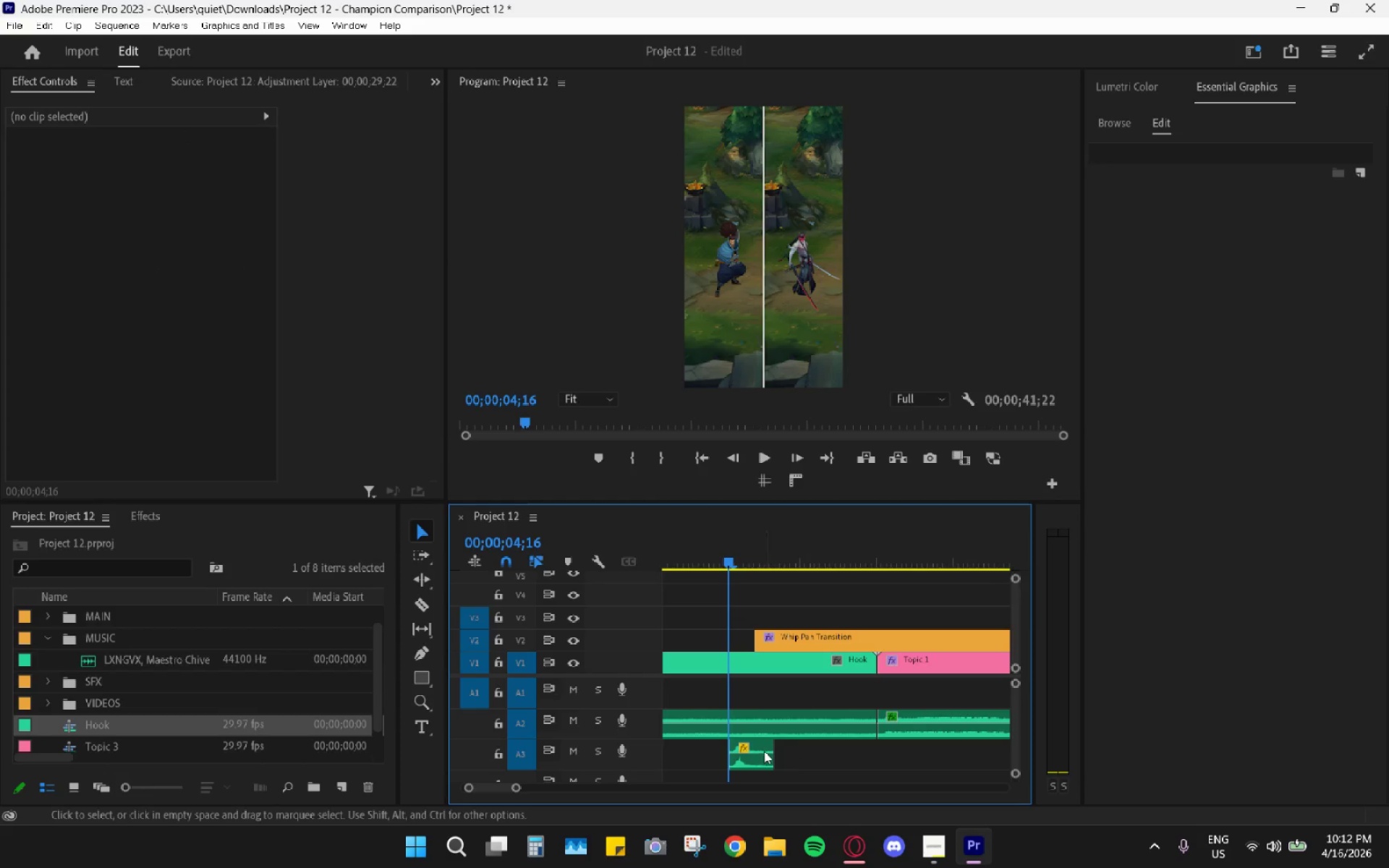 
left_click_drag(start_coordinate=[757, 755], to_coordinate=[906, 761])
 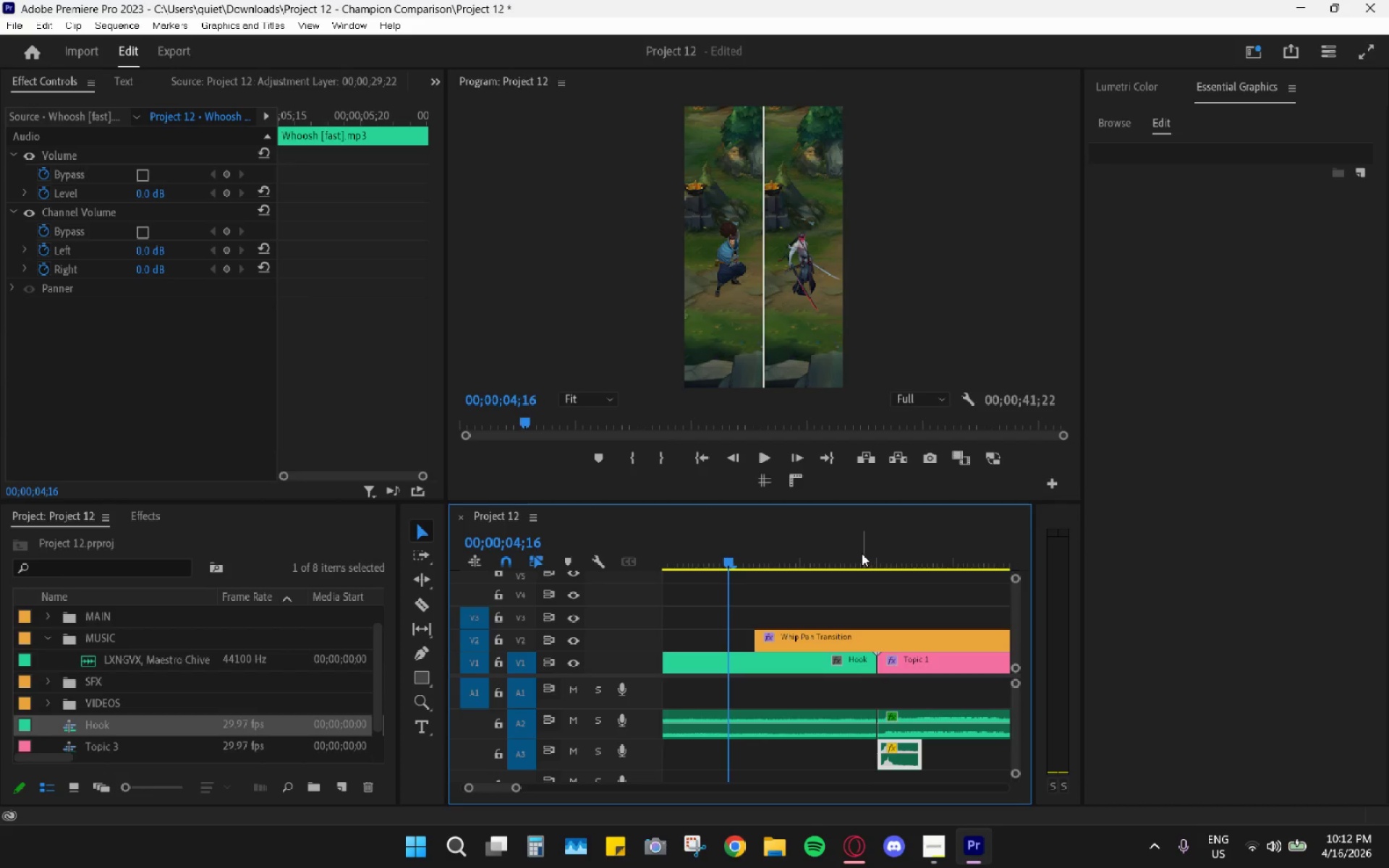 
left_click([853, 546])
 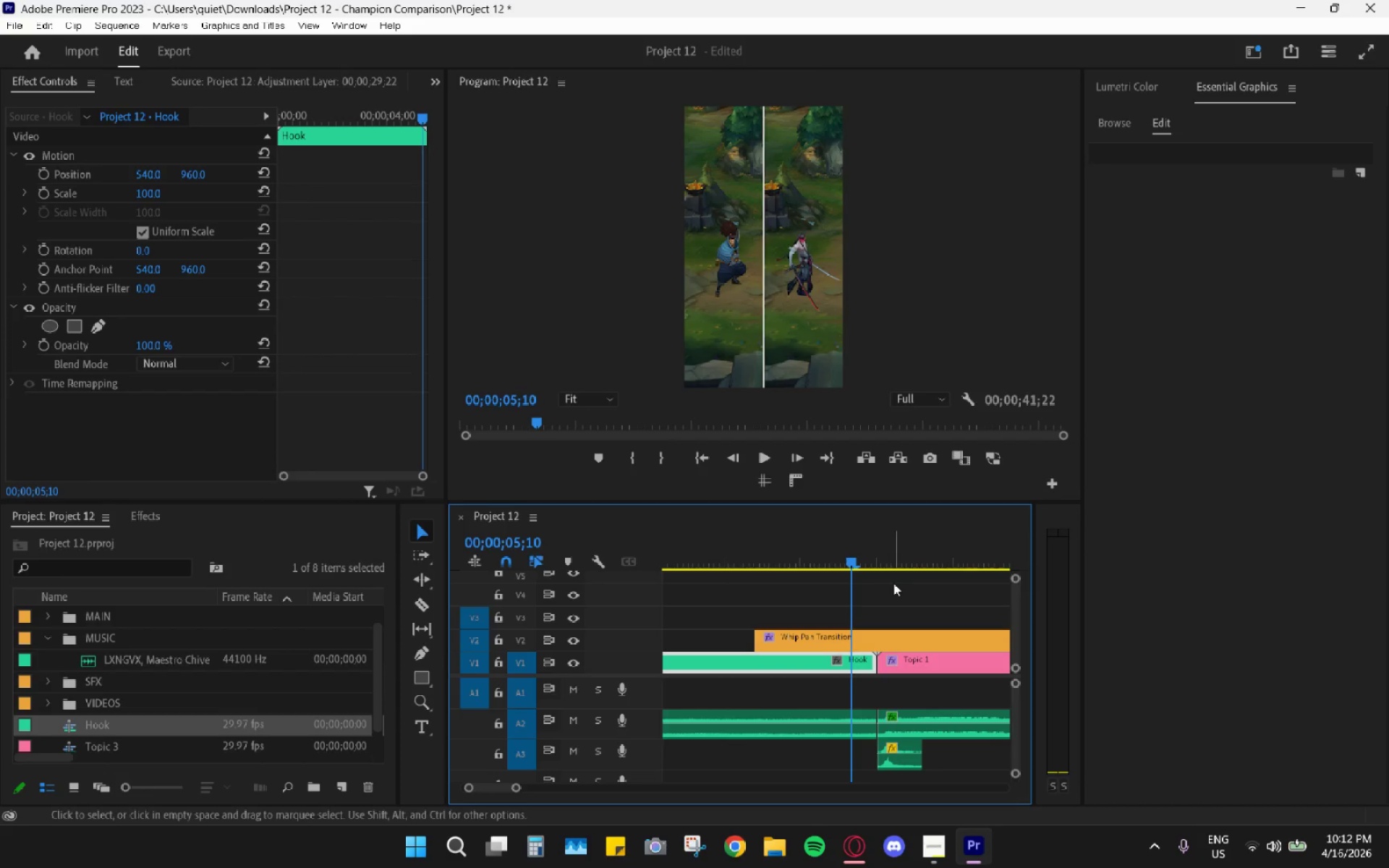 
left_click_drag(start_coordinate=[865, 563], to_coordinate=[883, 573])
 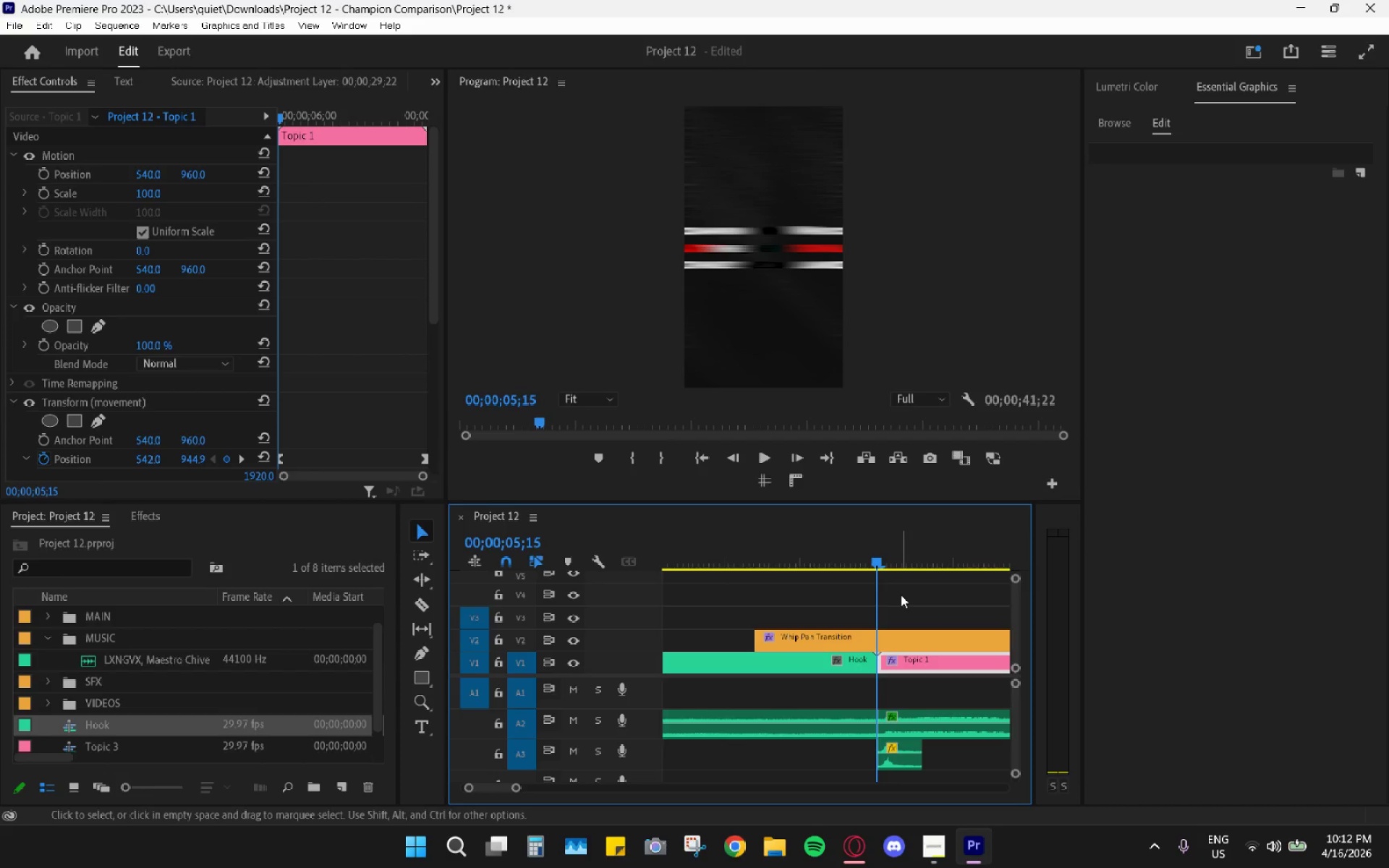 
key(ArrowLeft)
 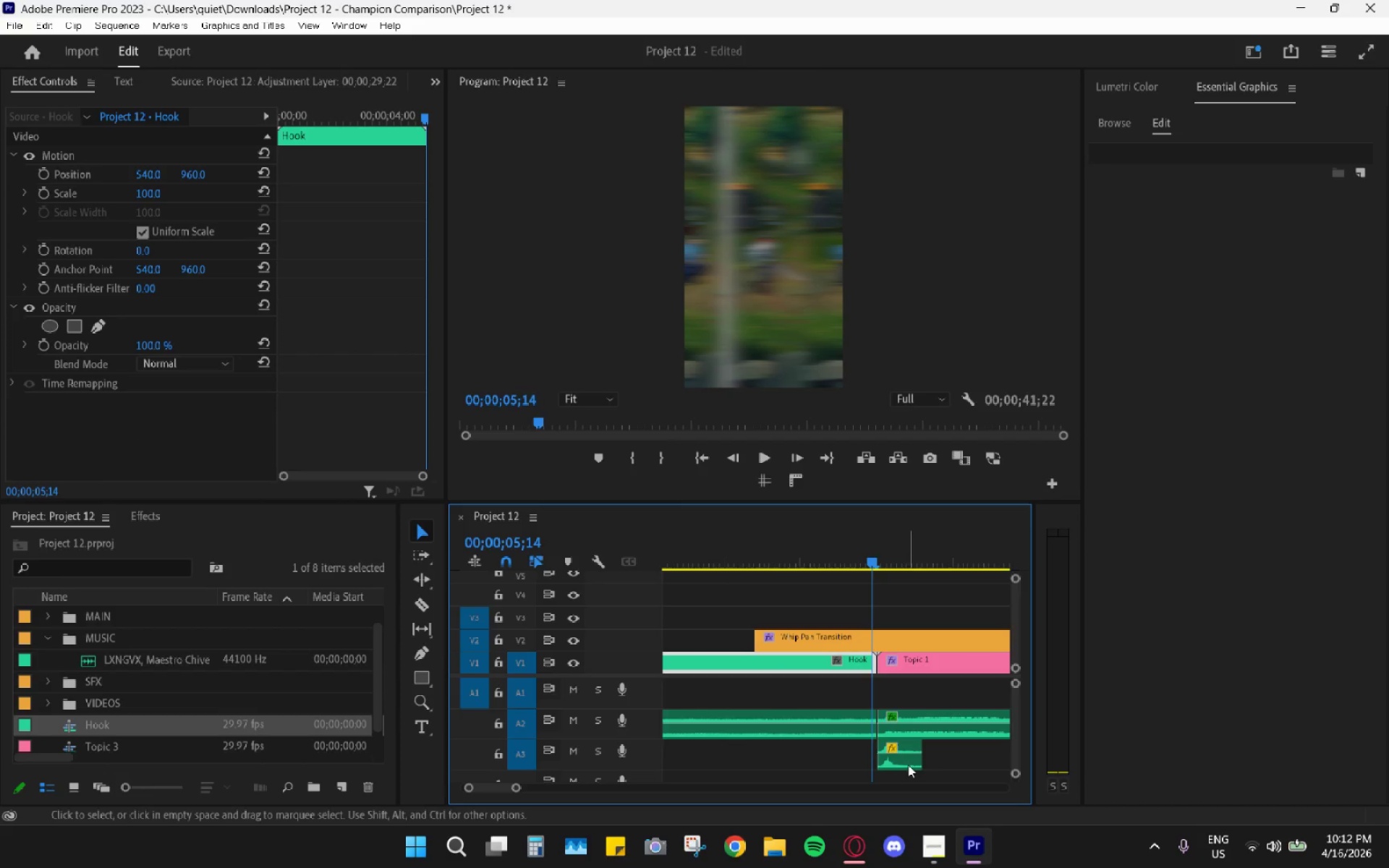 
left_click_drag(start_coordinate=[911, 762], to_coordinate=[898, 765])
 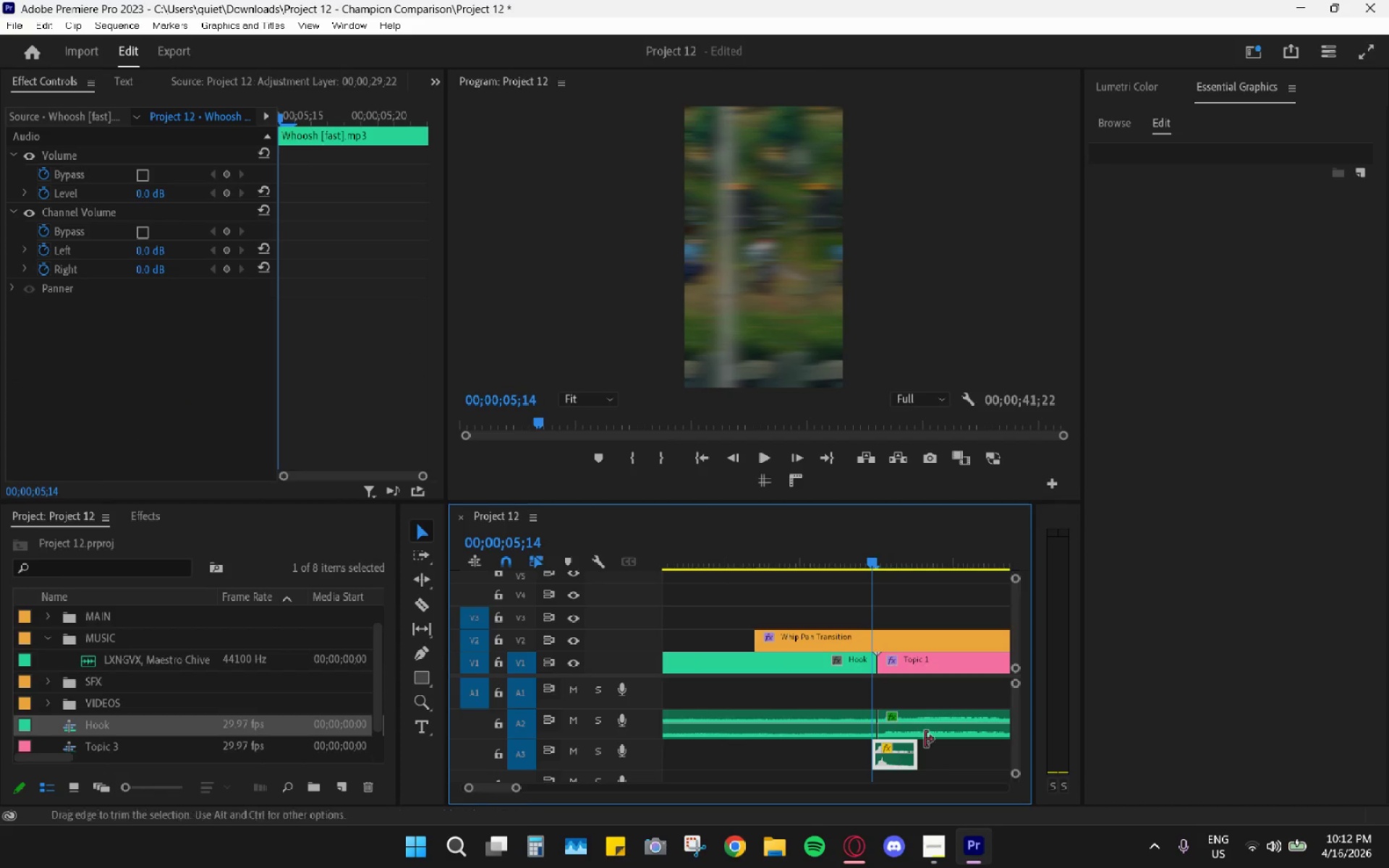 
hold_key(key=AltLeft, duration=0.52)
hold_key(key=AltLeft, duration=0.66)
scroll: coordinate [885, 764], scroll_direction: down, amount: 7.0
 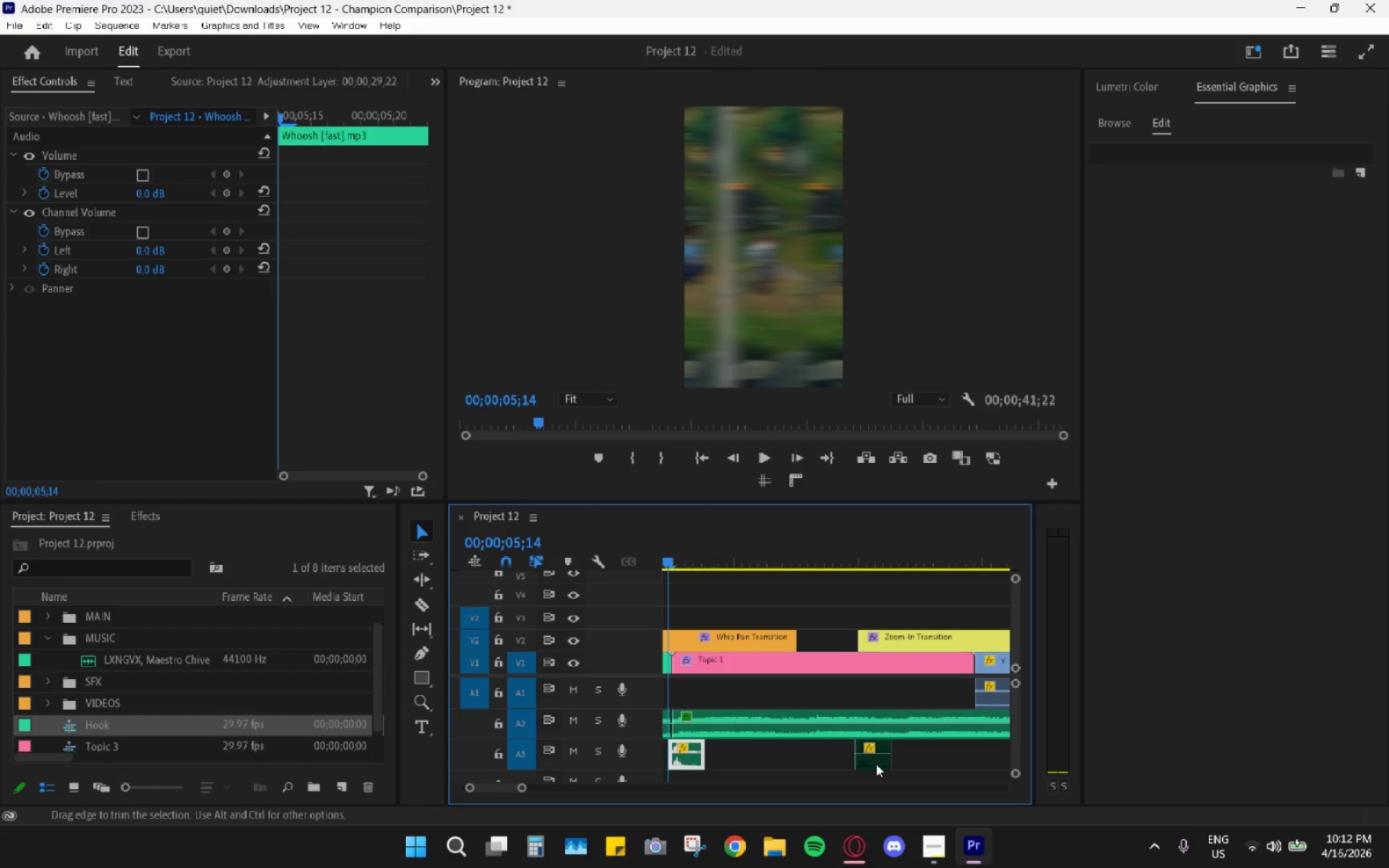 
left_click([876, 763])
 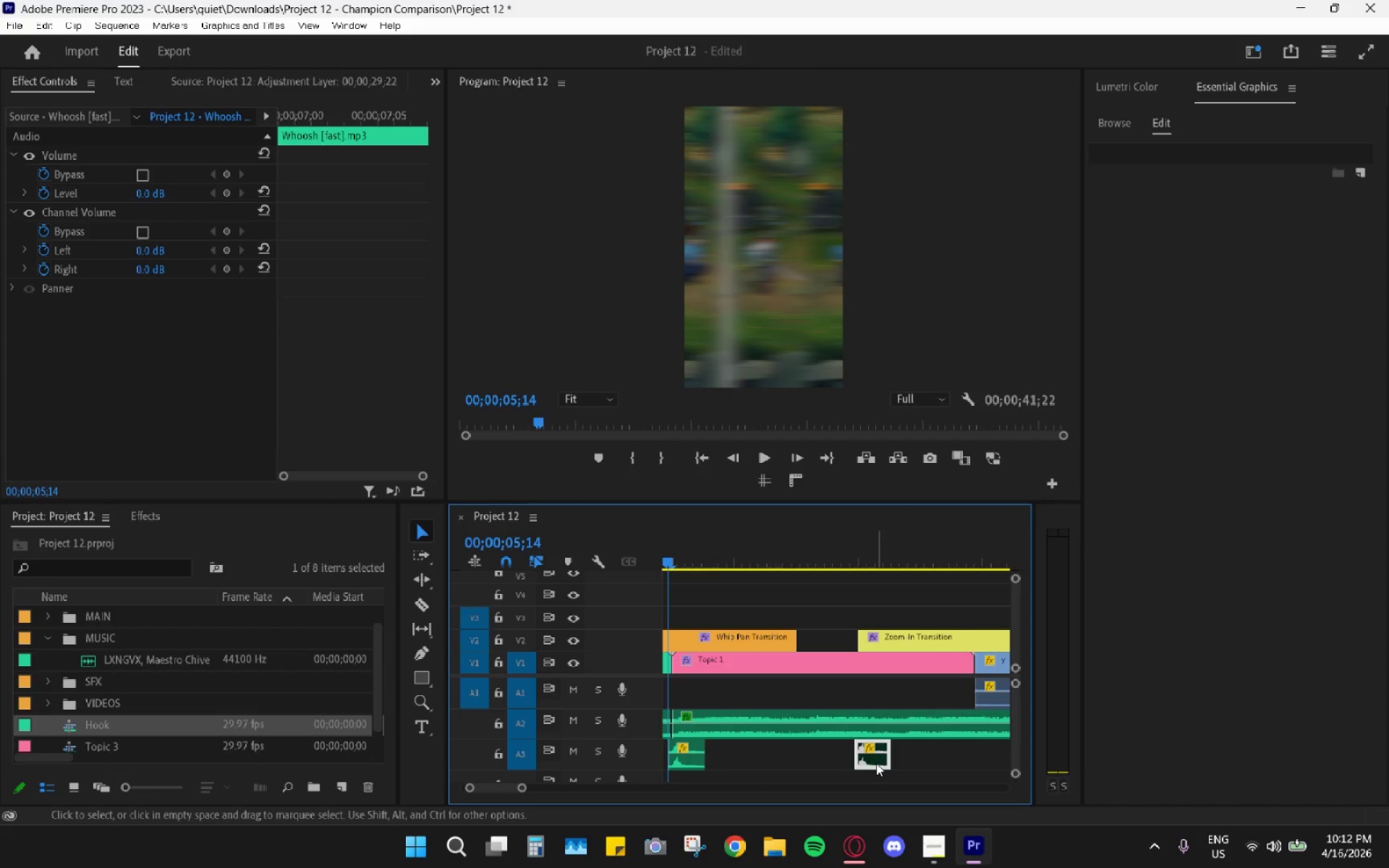 
key(H)
 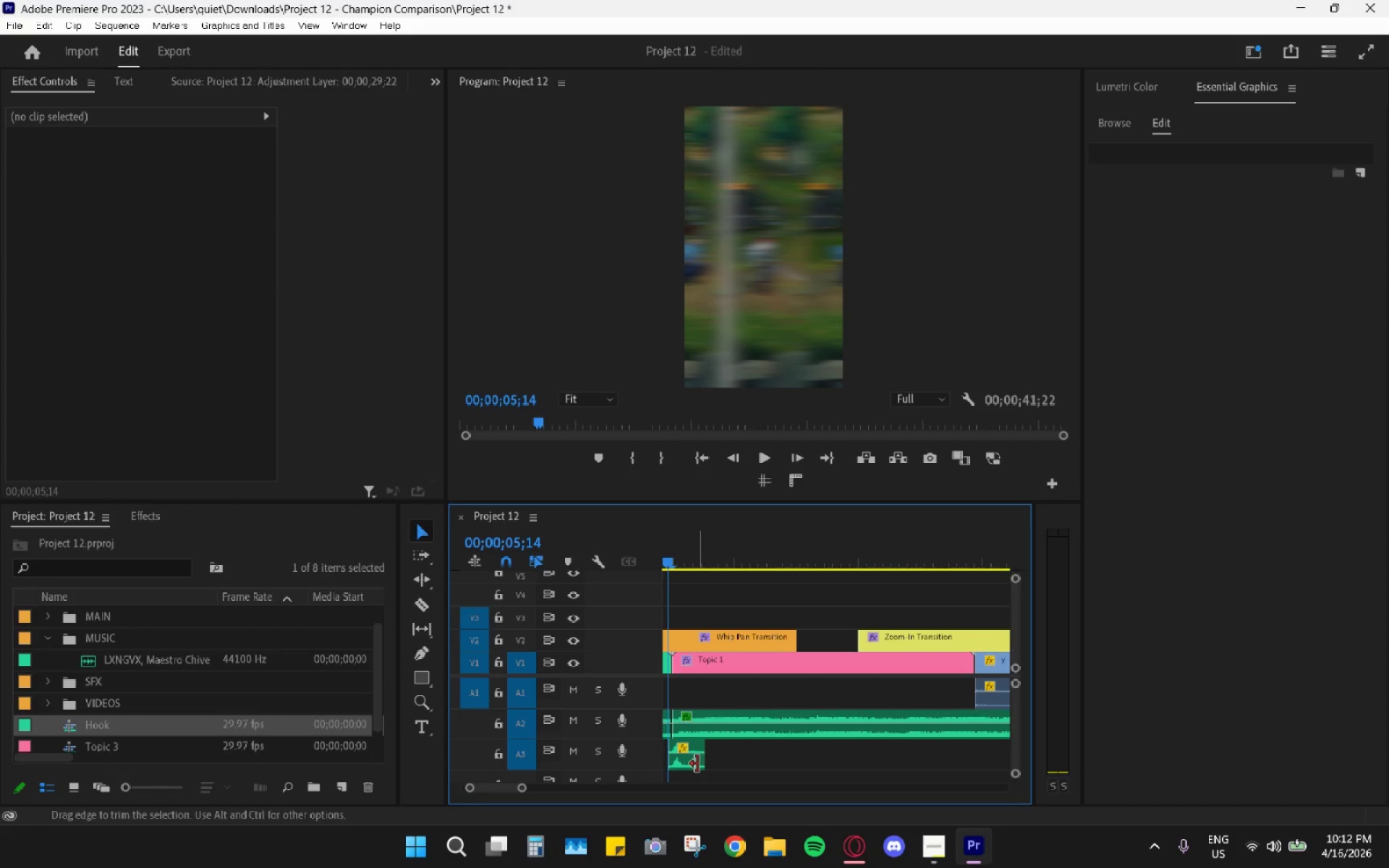 
left_click([694, 764])
 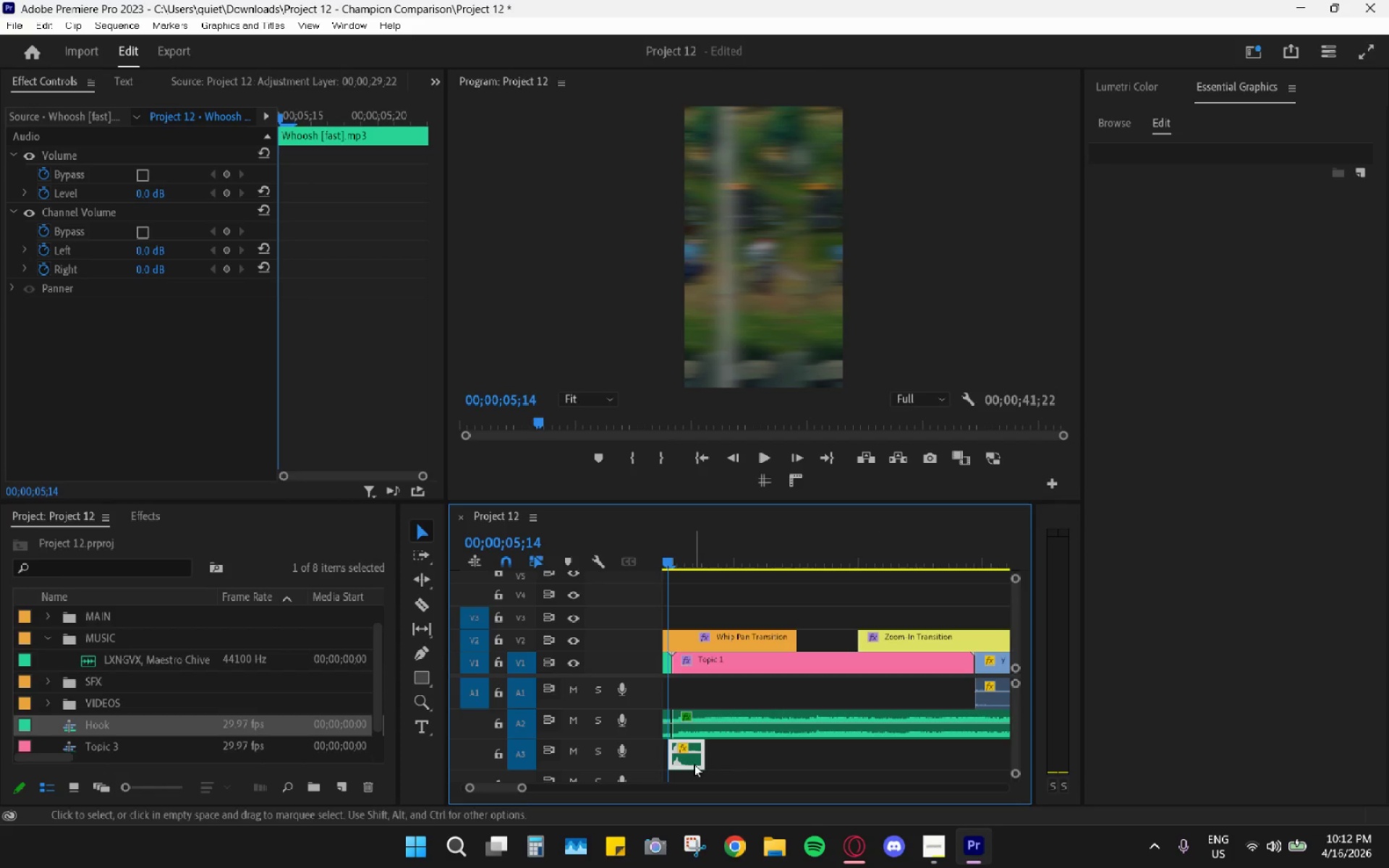 
key(Control+C)
 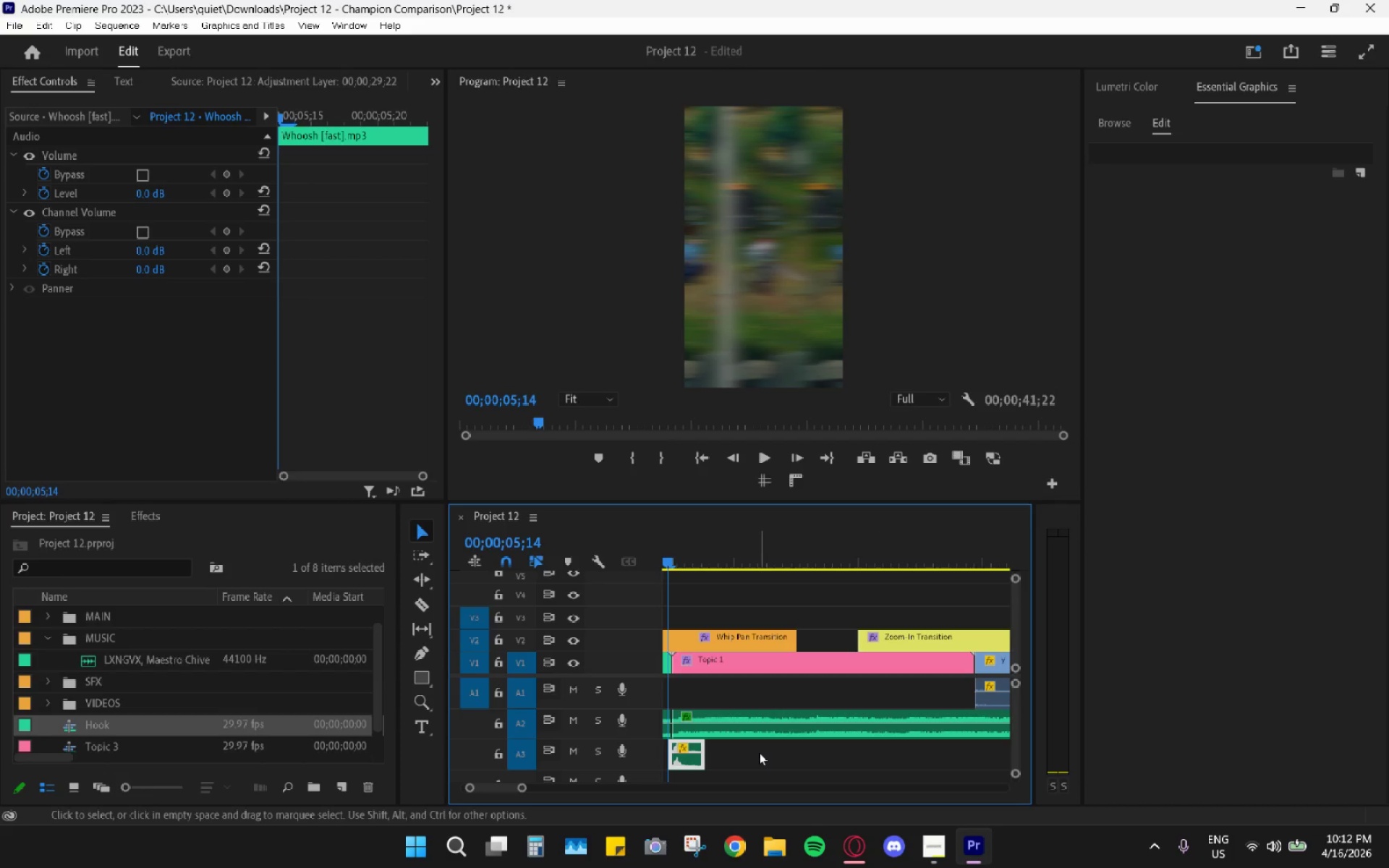 
hold_key(key=AltLeft, duration=0.88)
scroll: coordinate [944, 609], scroll_direction: down, amount: 21.0
 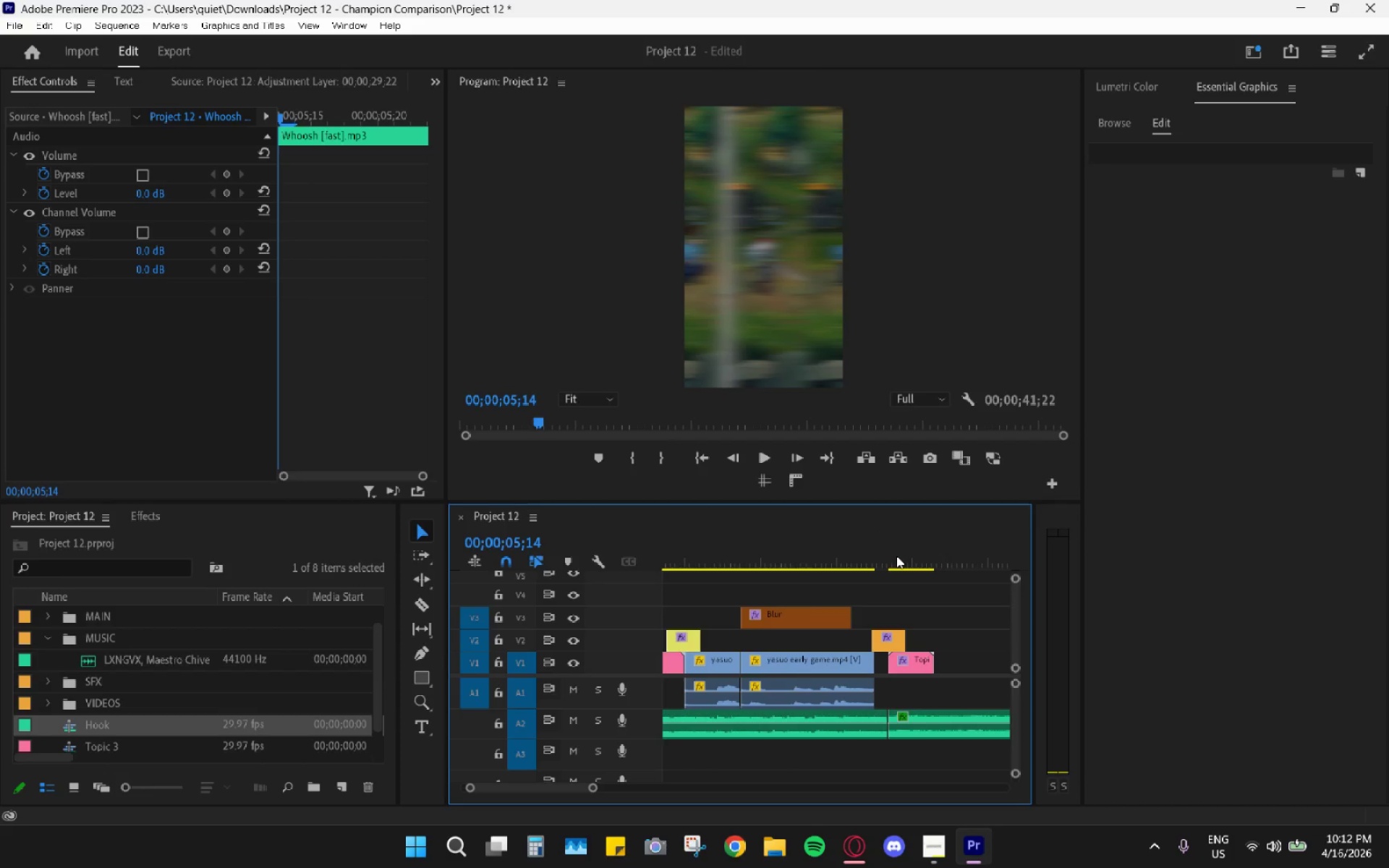 
left_click([896, 555])
 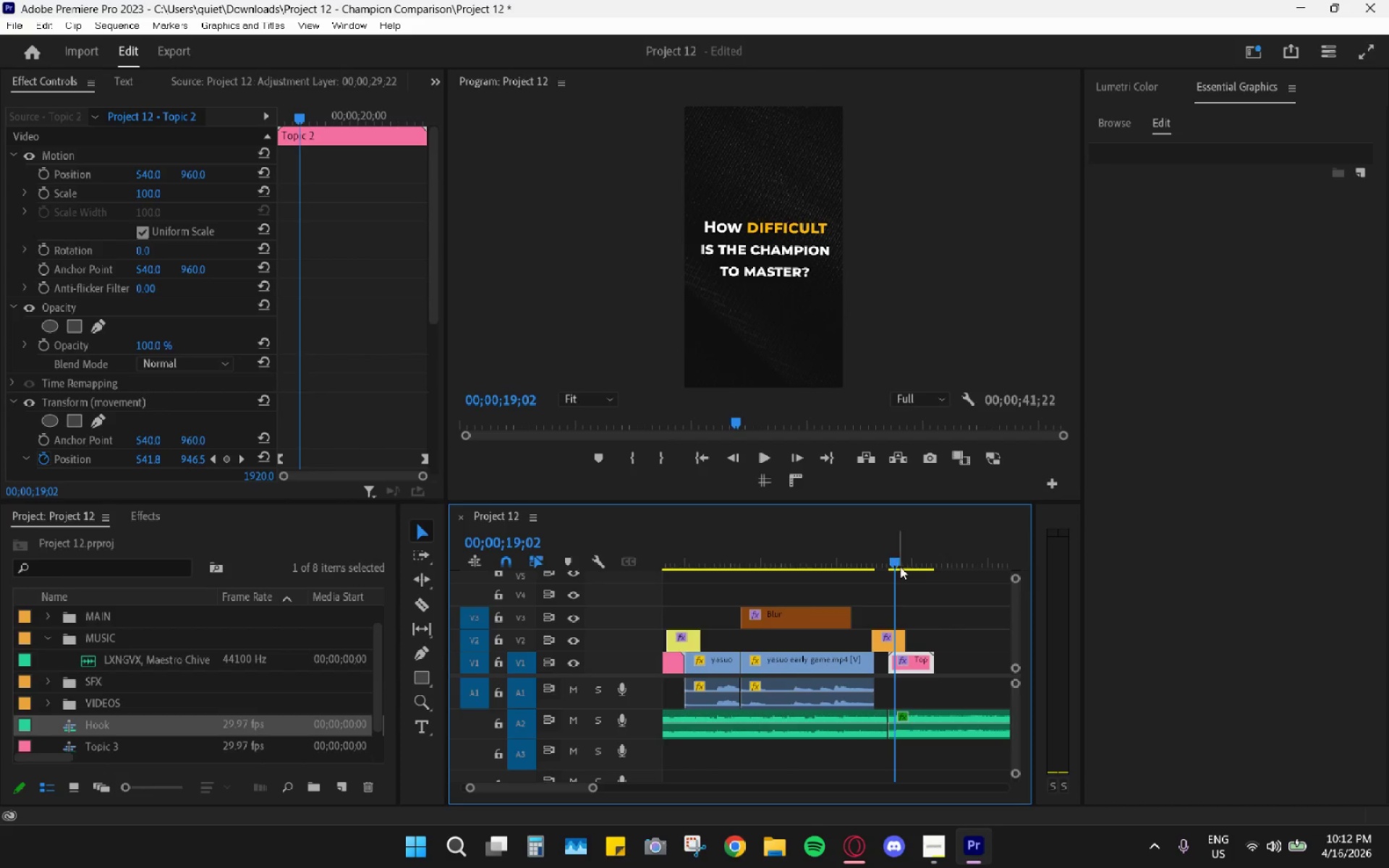 
hold_key(key=AltLeft, duration=0.81)
scroll: coordinate [899, 607], scroll_direction: up, amount: 16.0
 